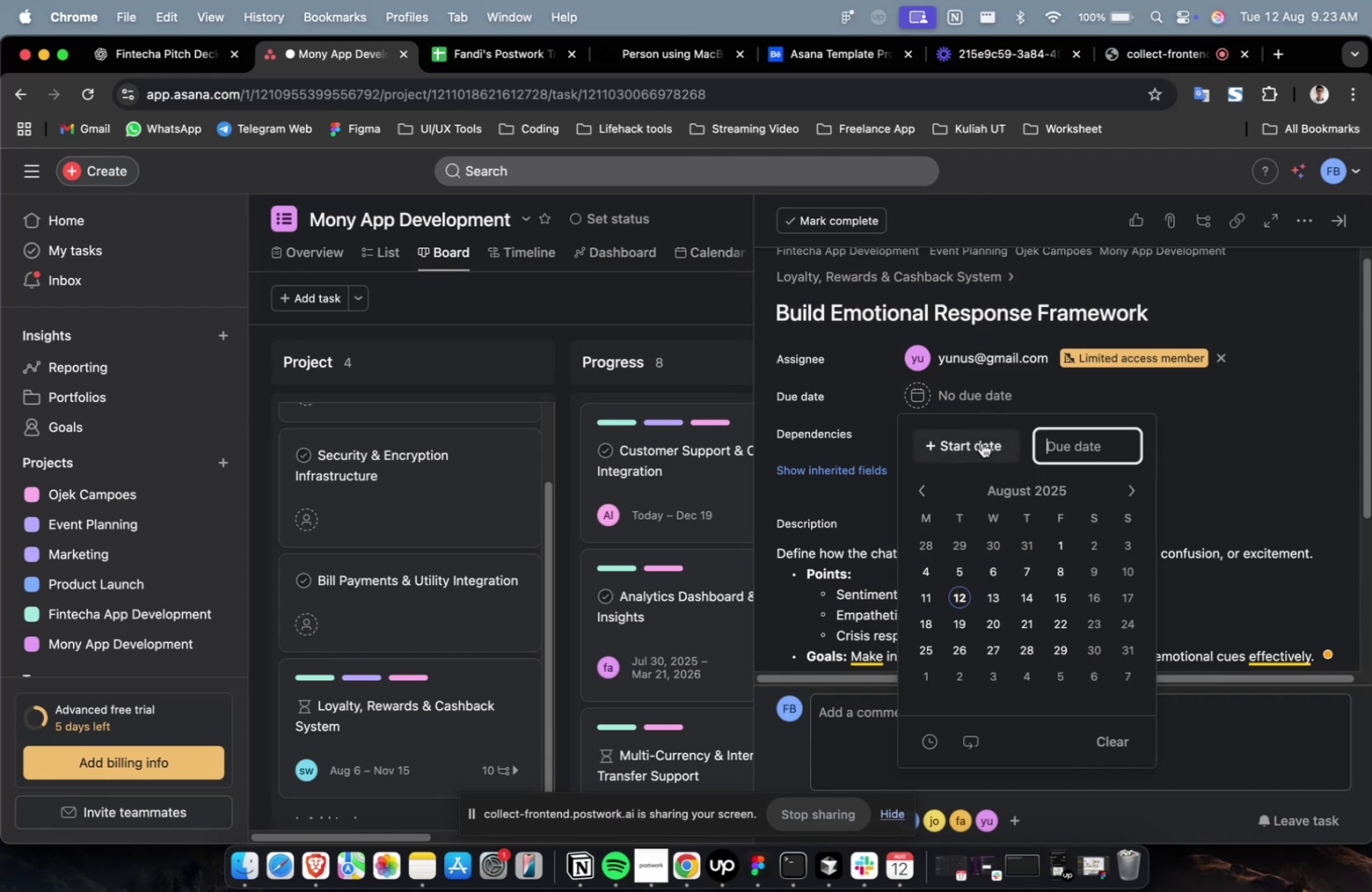 
triple_click([981, 442])
 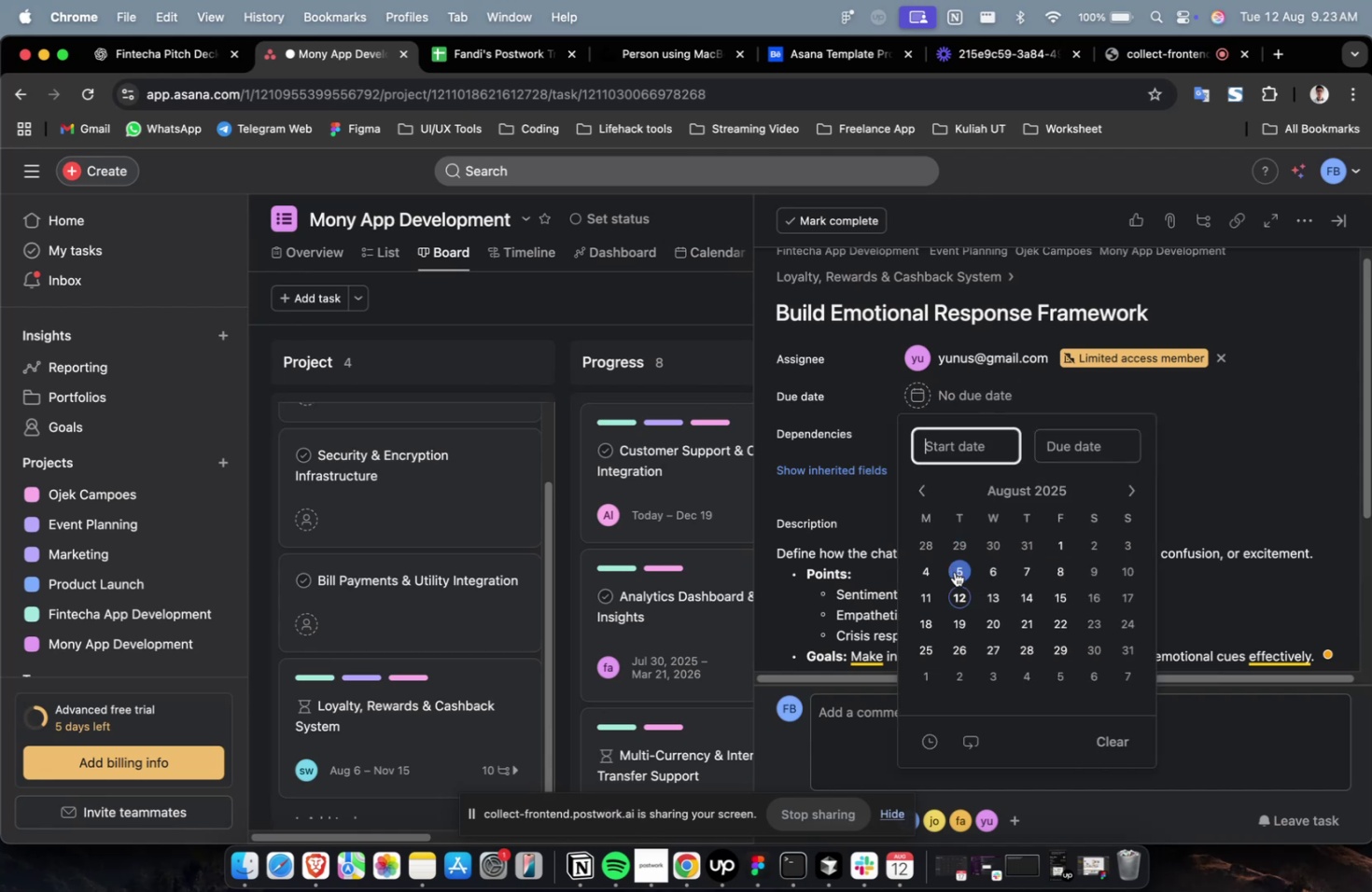 
triple_click([954, 571])
 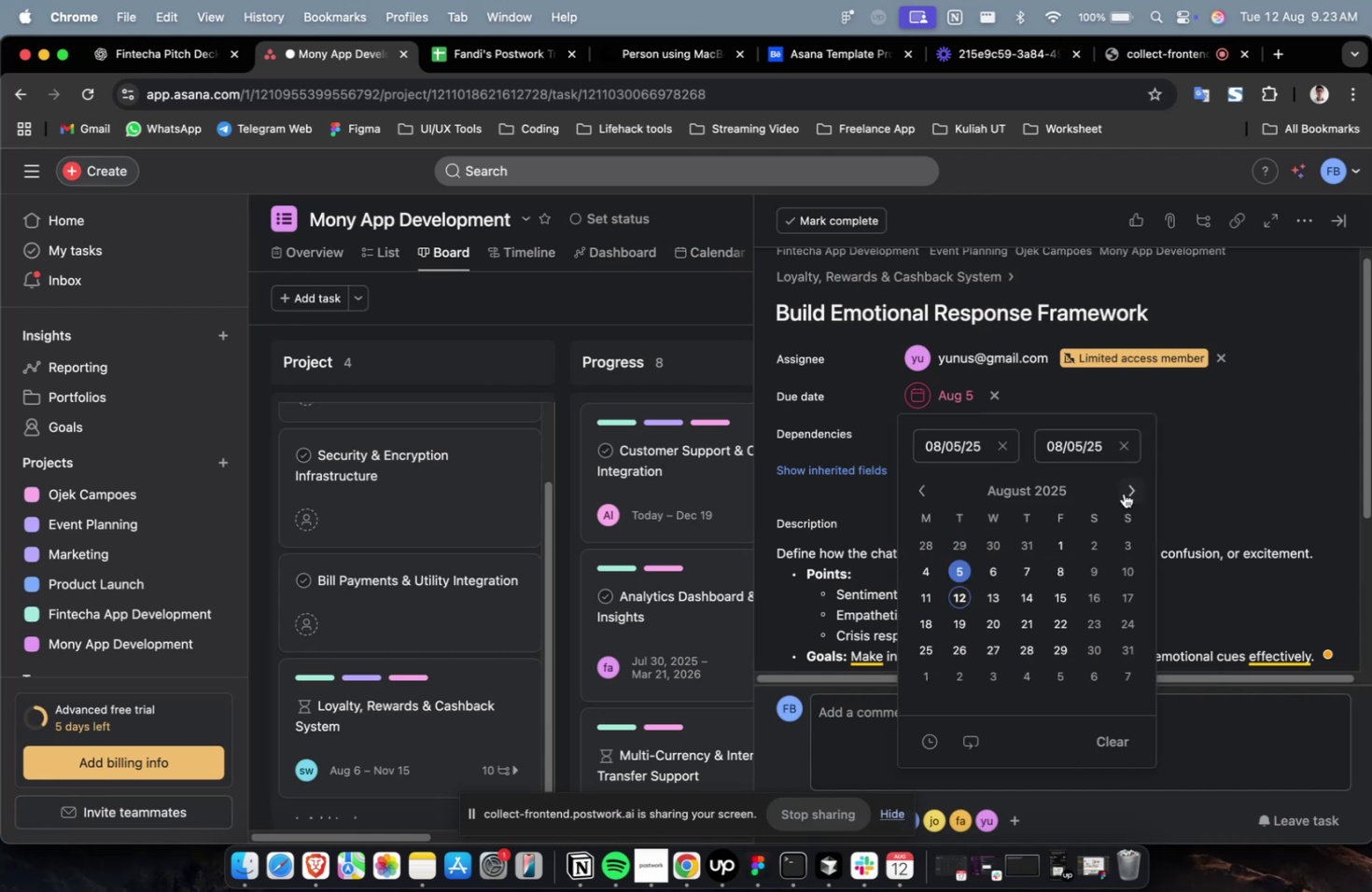 
triple_click([1123, 493])
 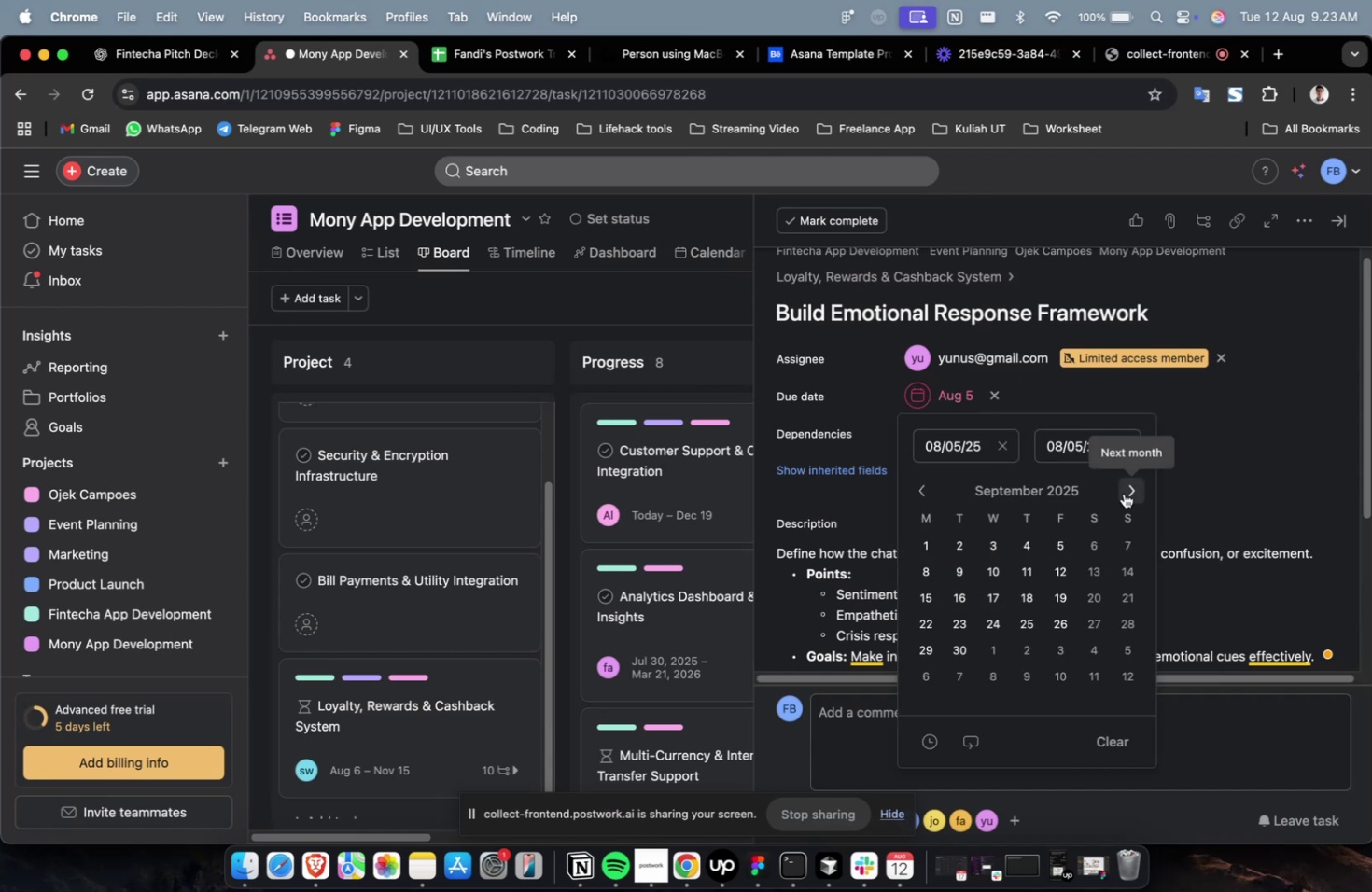 
triple_click([1123, 493])
 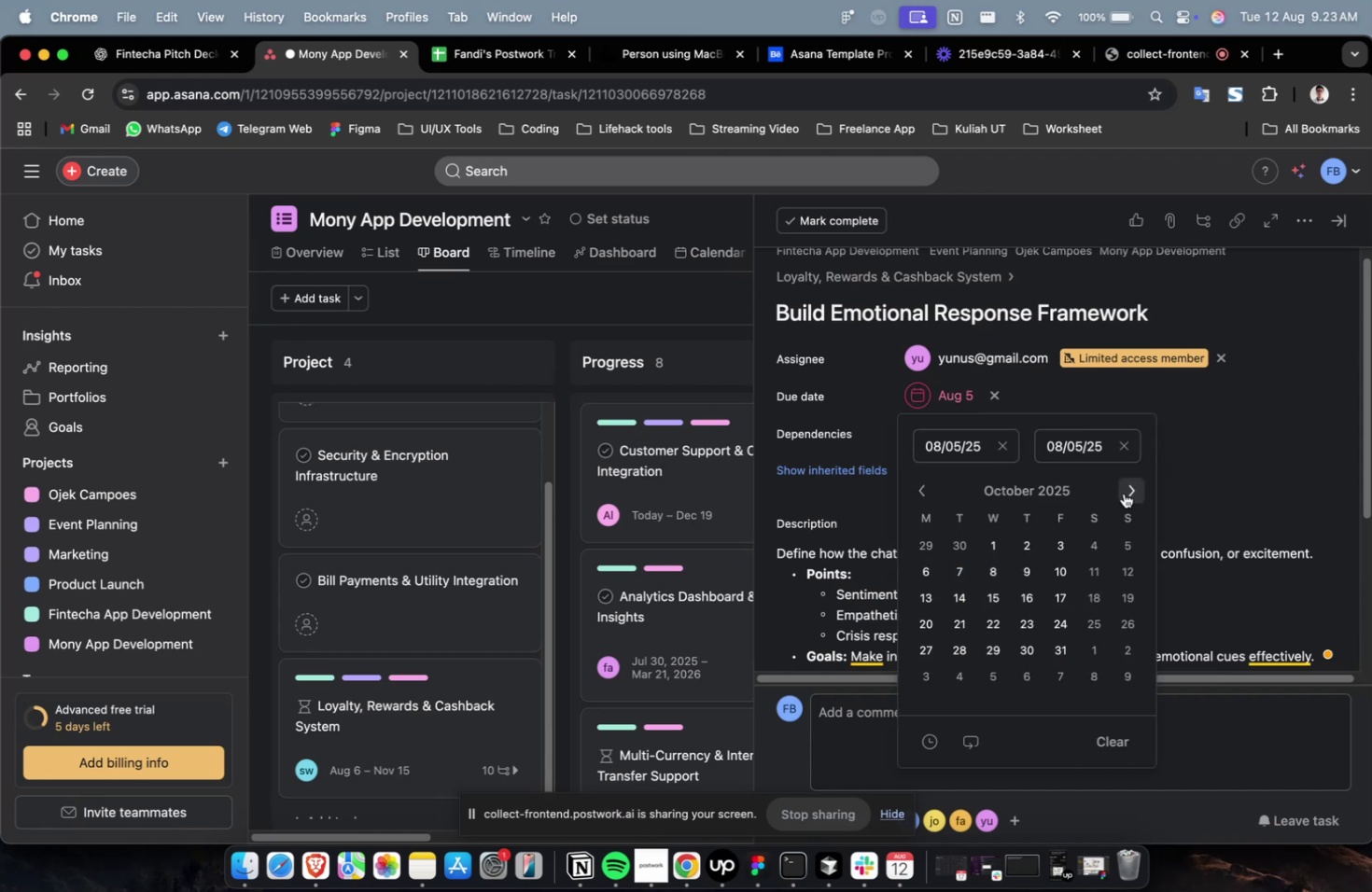 
triple_click([1123, 493])
 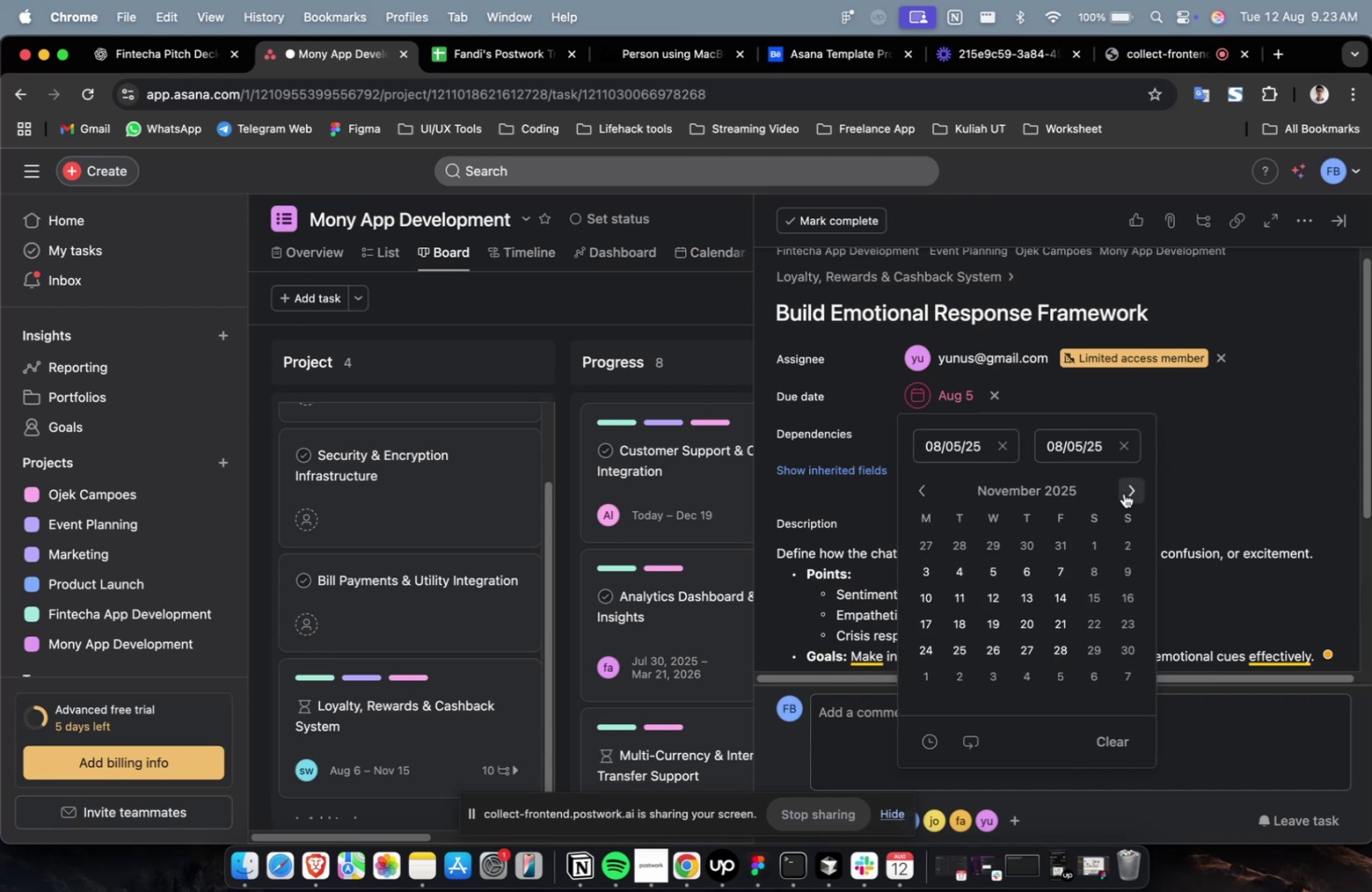 
triple_click([1123, 493])
 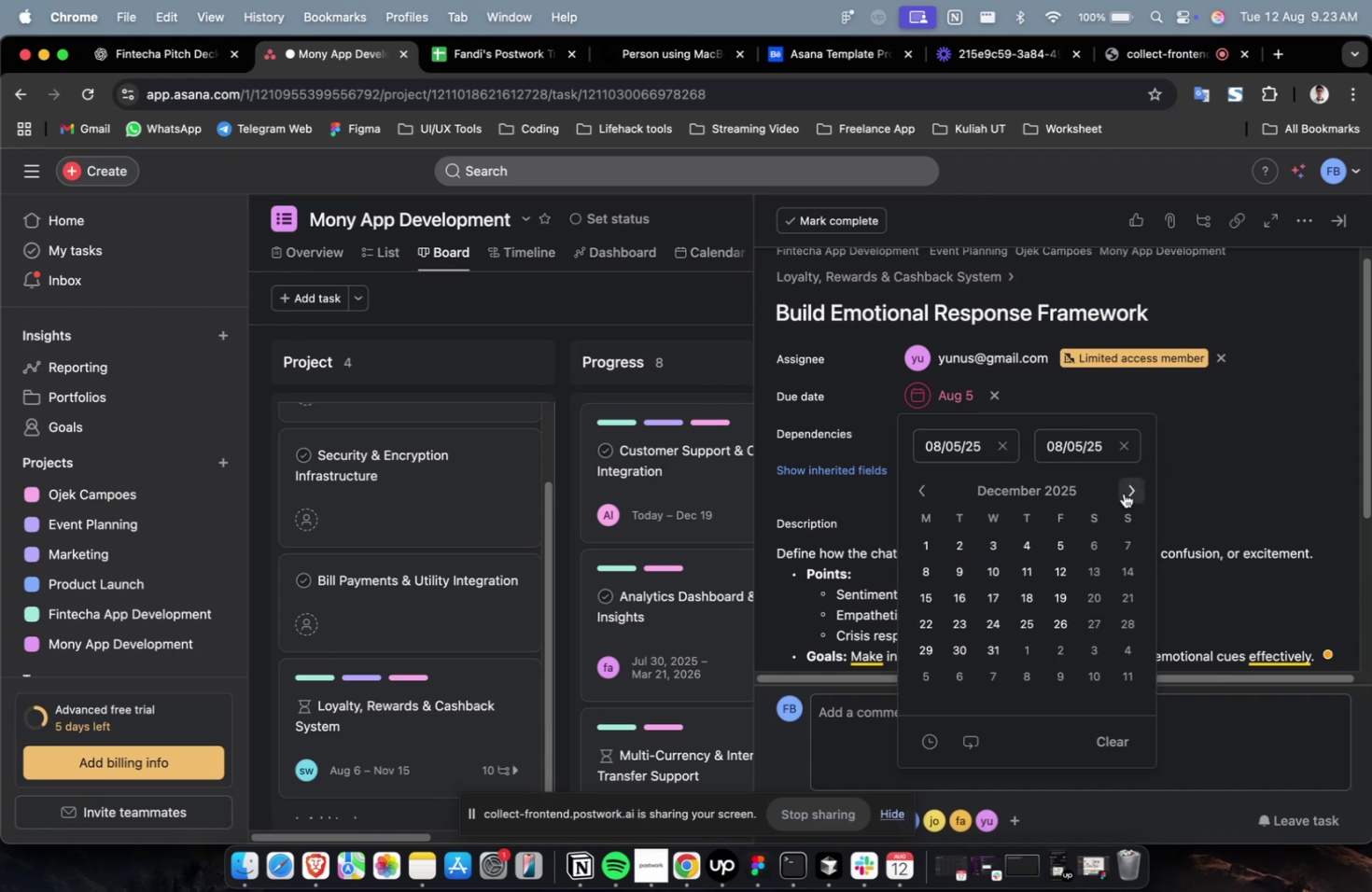 
triple_click([1123, 493])
 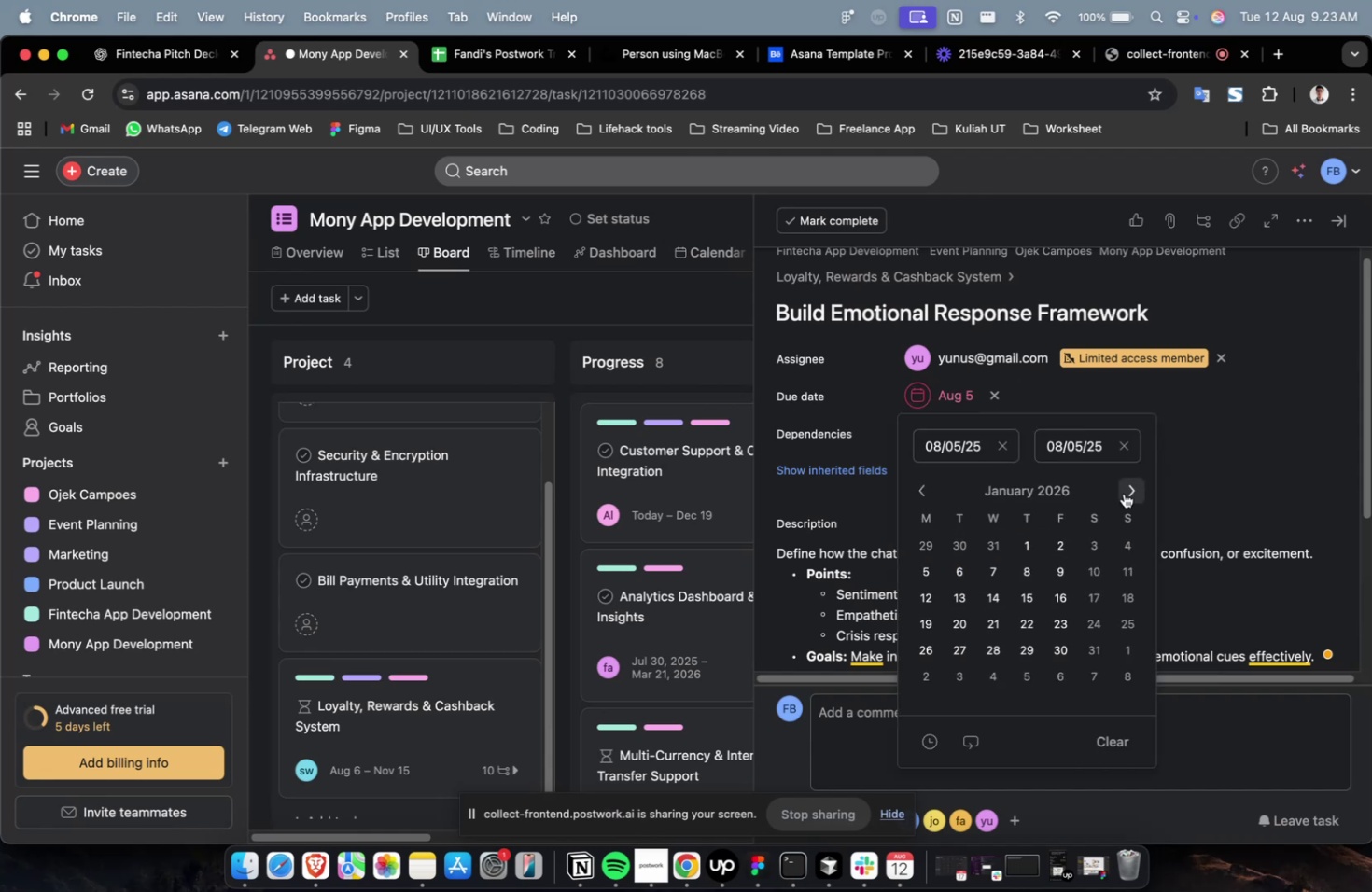 
triple_click([1123, 493])
 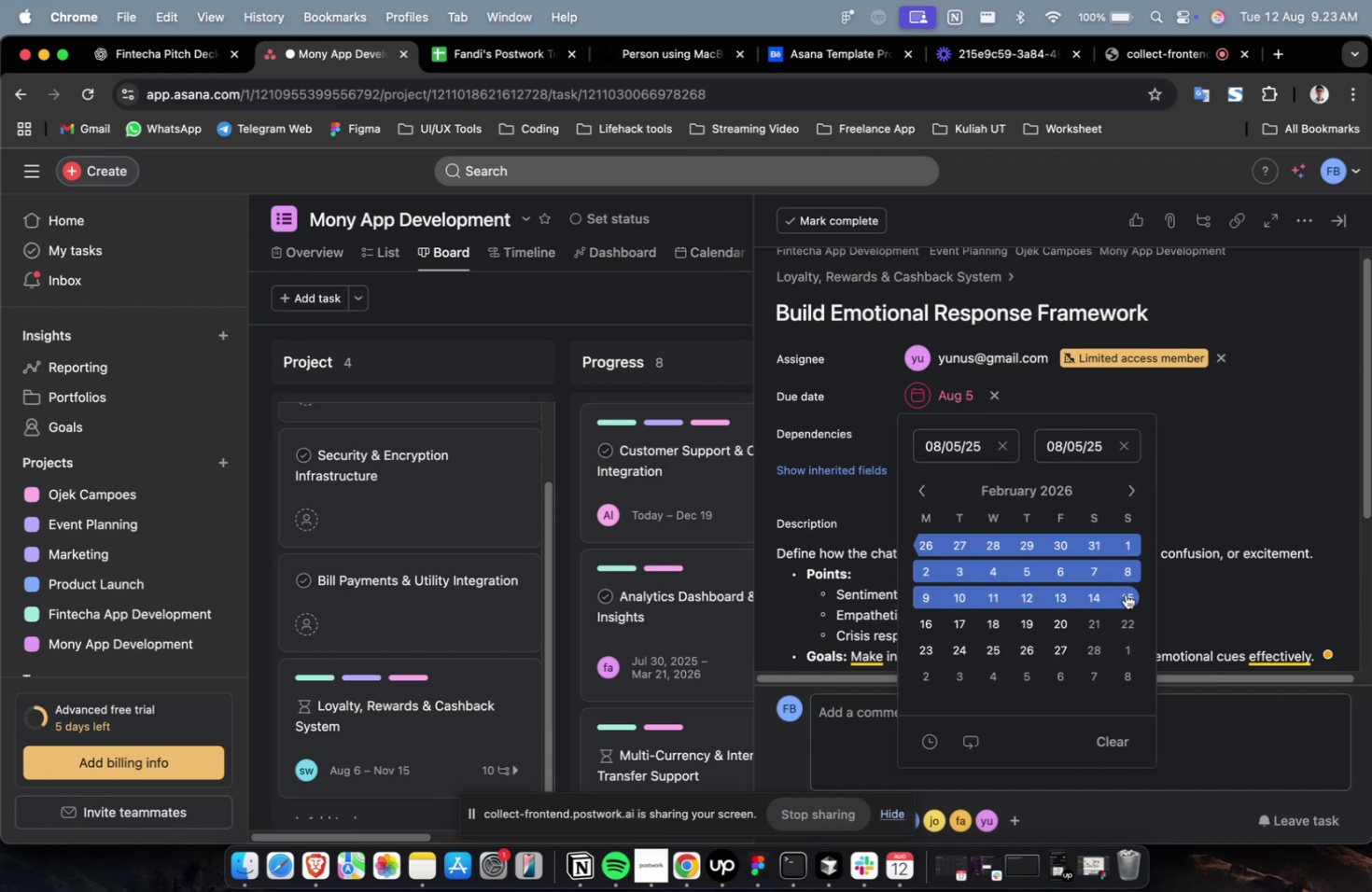 
triple_click([1125, 594])
 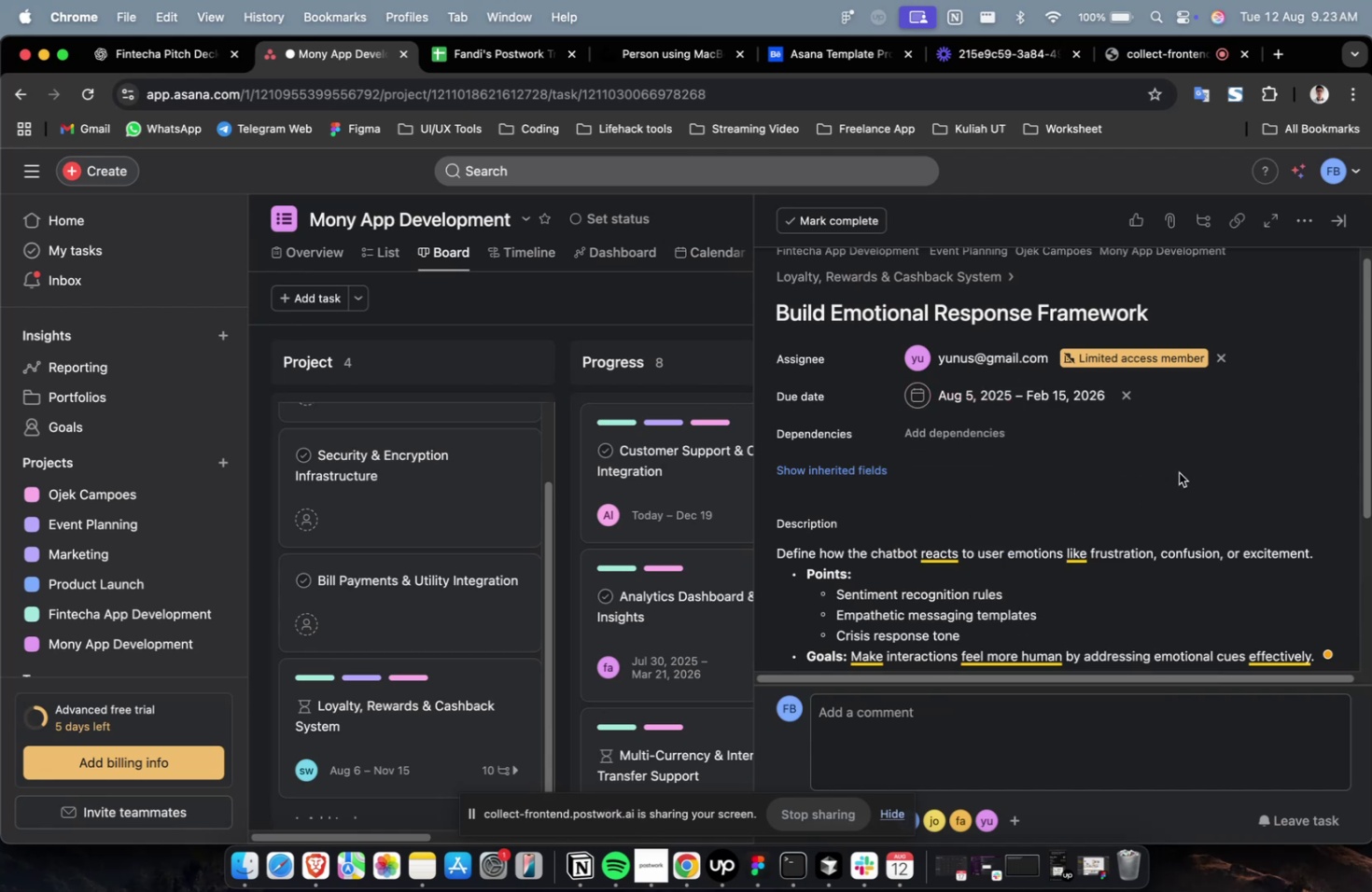 
triple_click([1178, 472])
 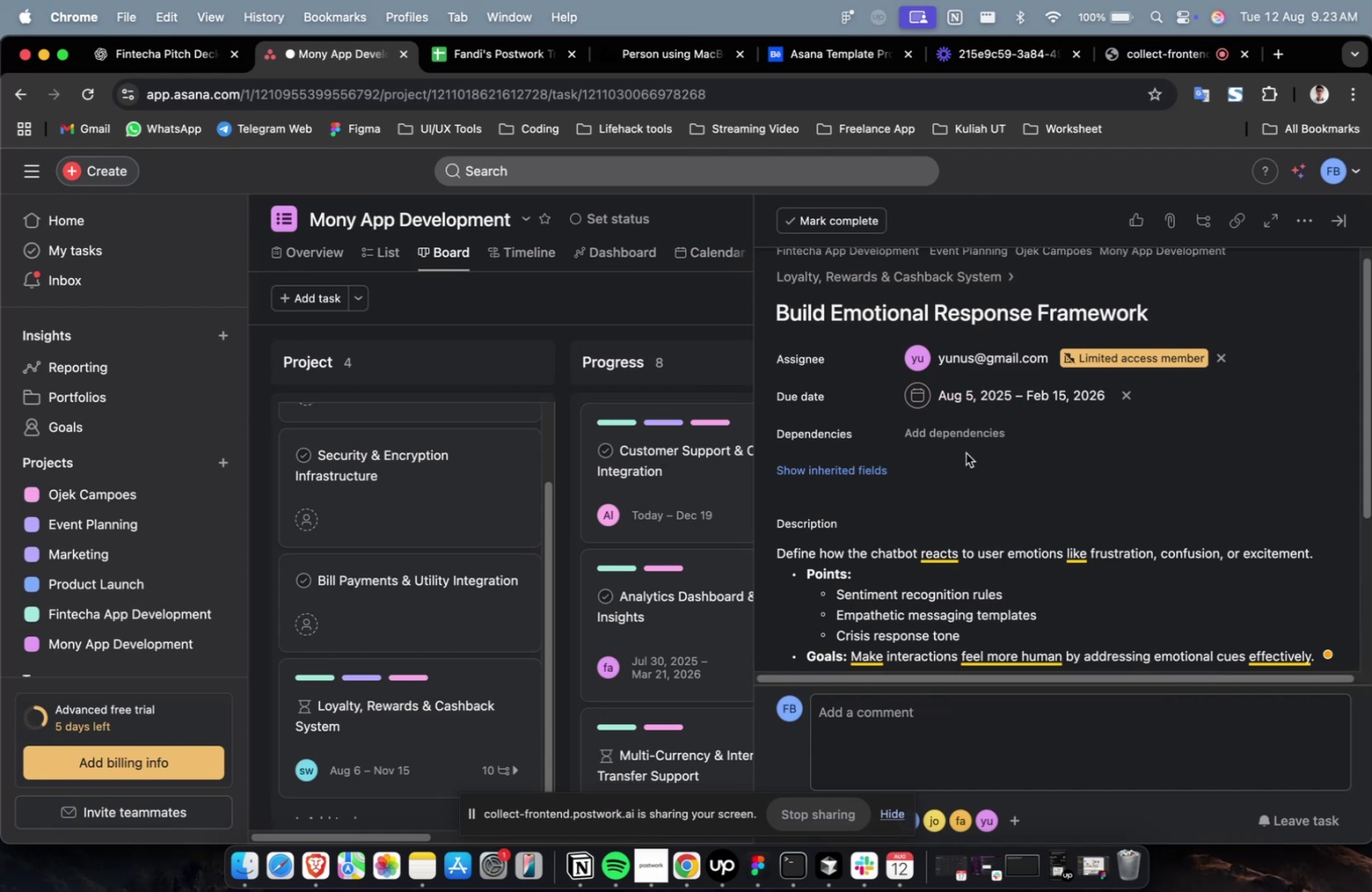 
triple_click([973, 421])
 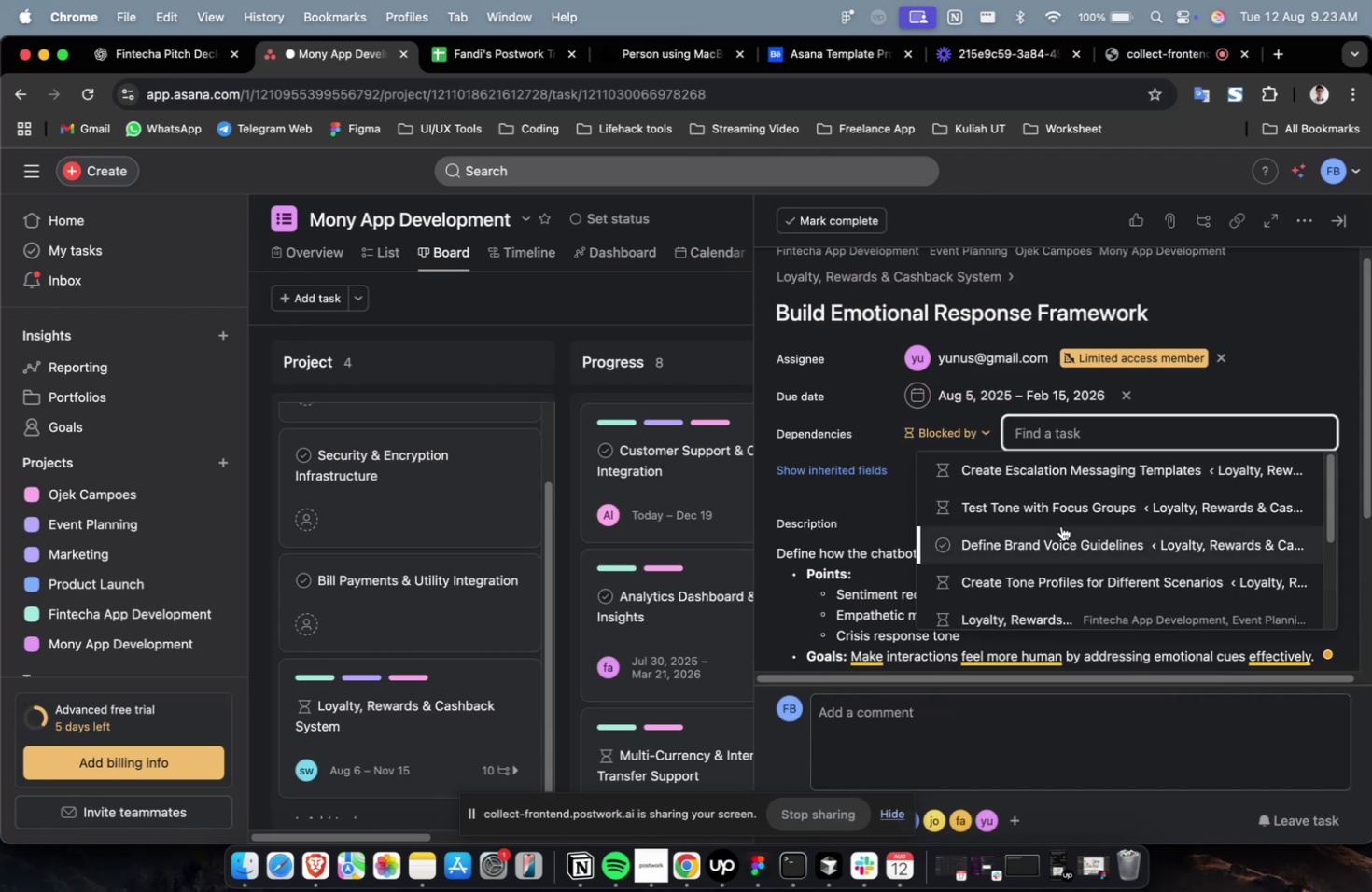 
left_click([1060, 525])
 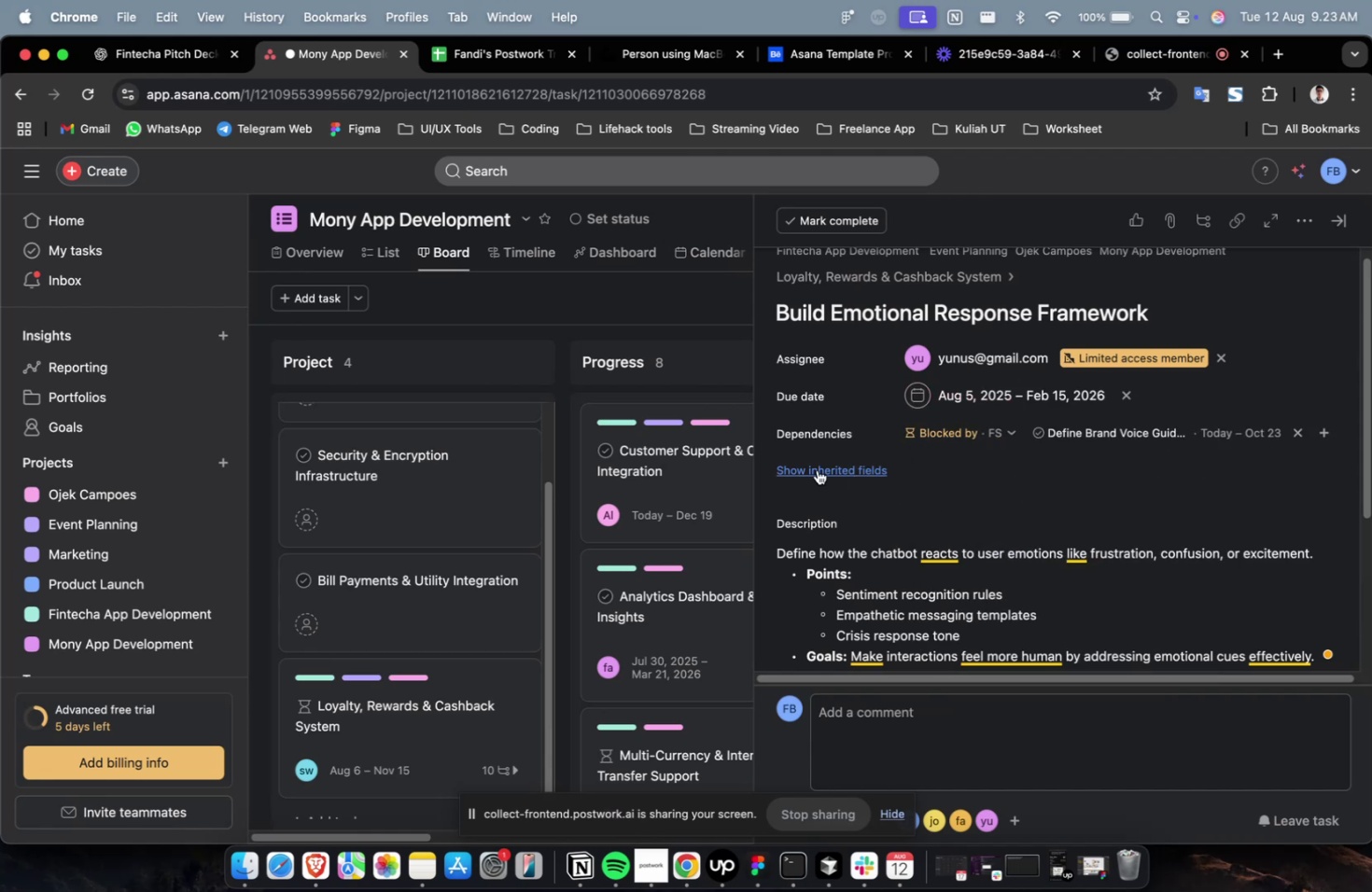 
double_click([817, 469])
 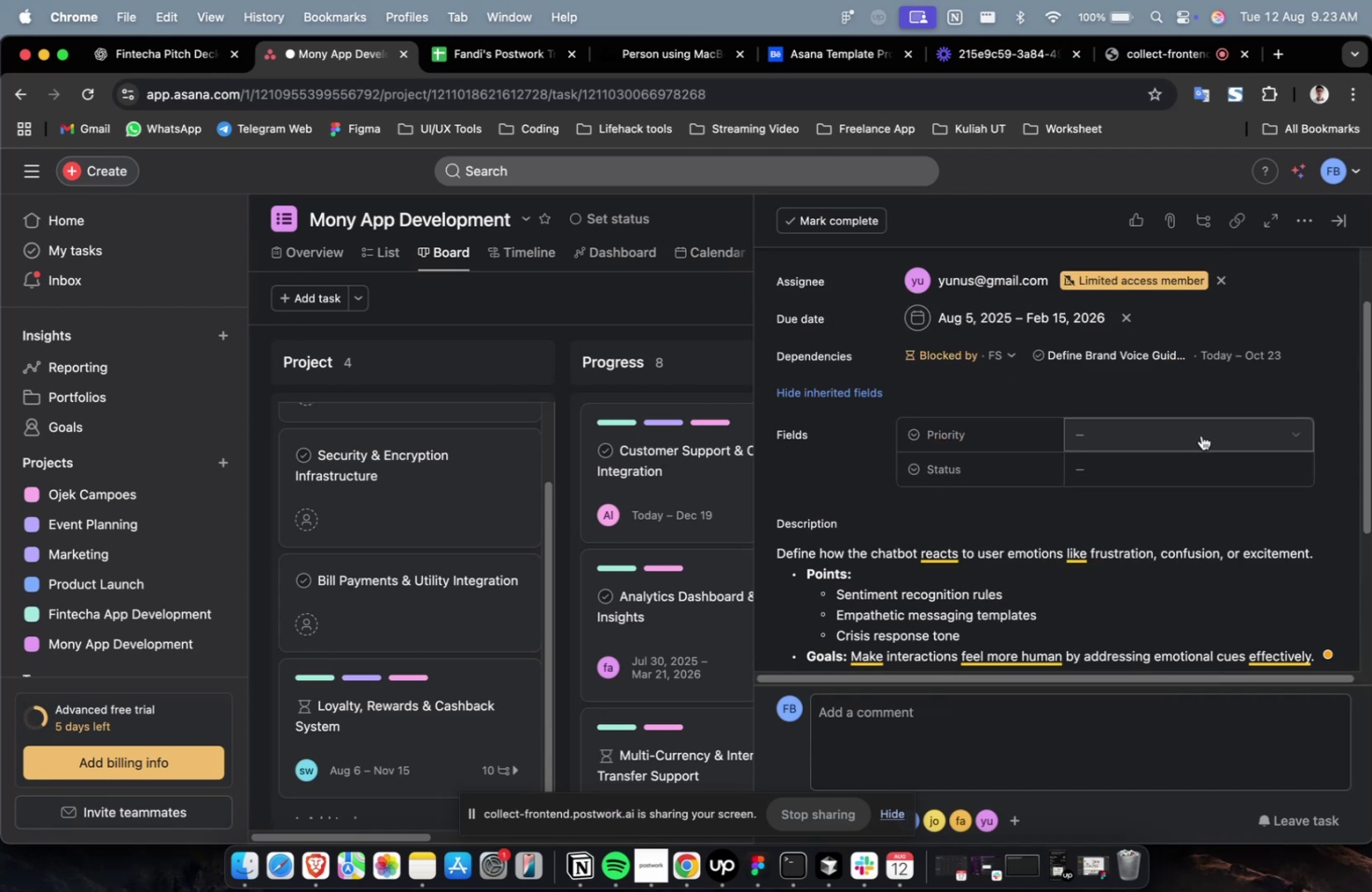 
triple_click([1200, 435])
 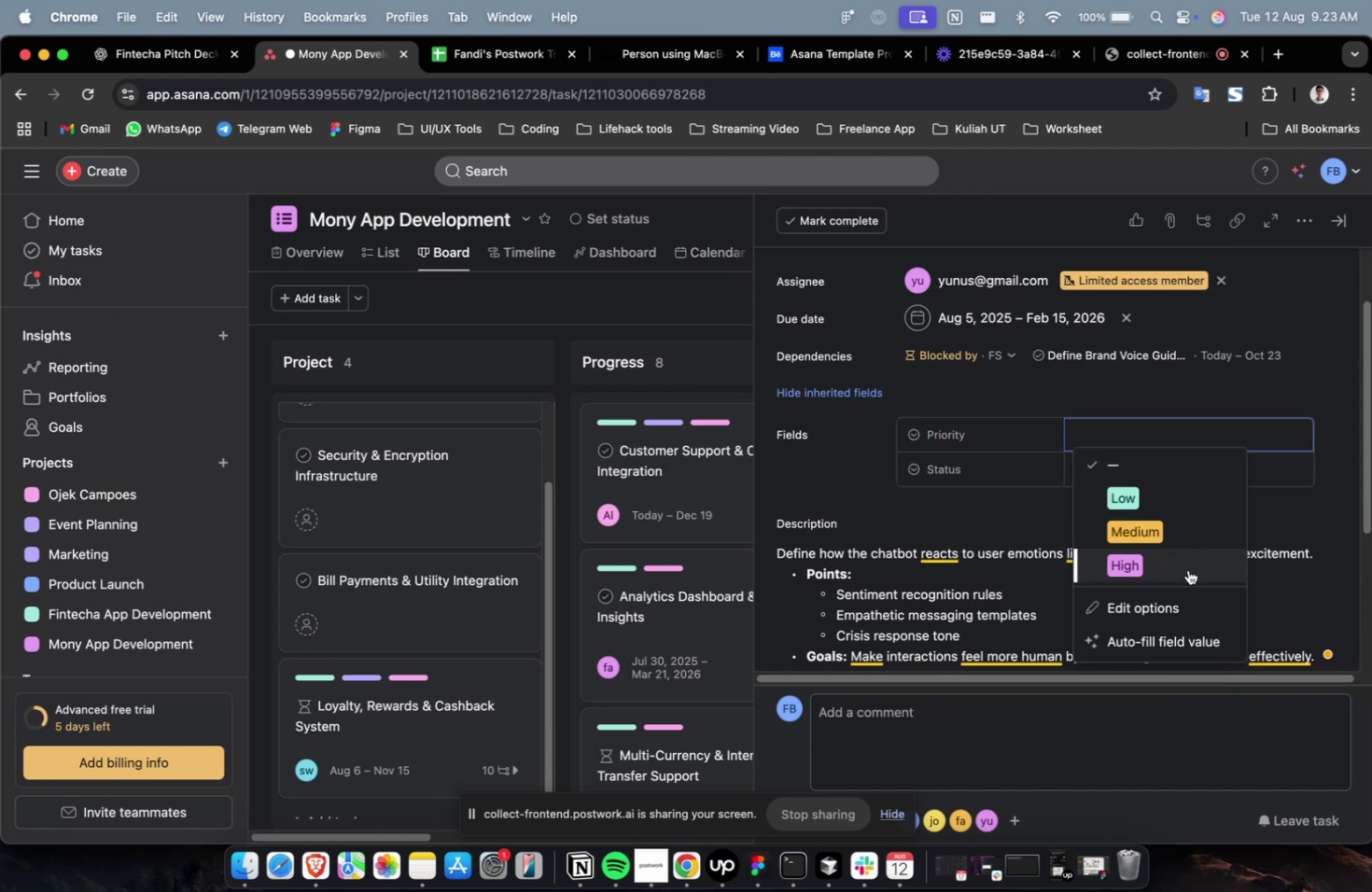 
left_click([1186, 571])
 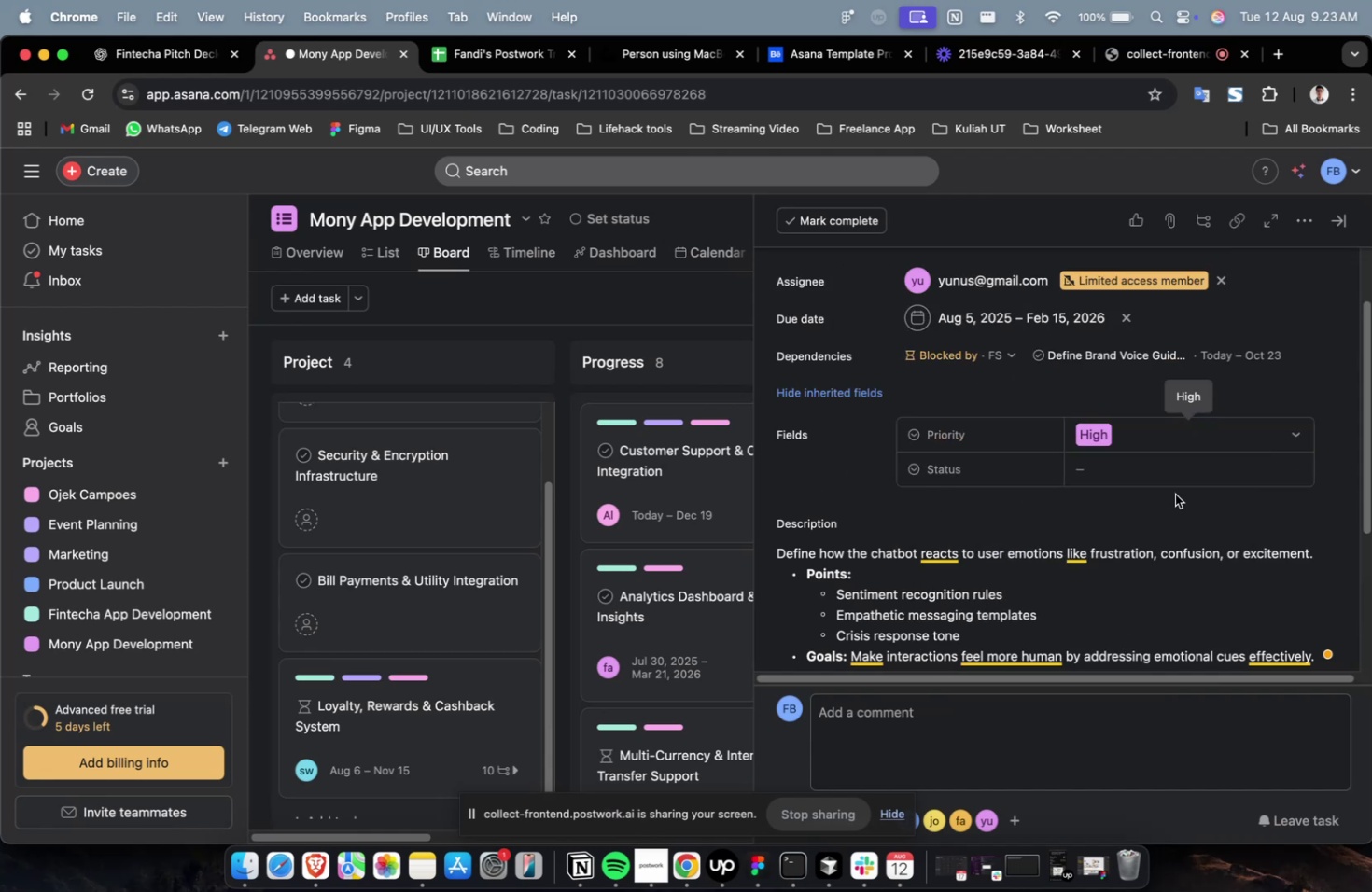 
double_click([1174, 494])
 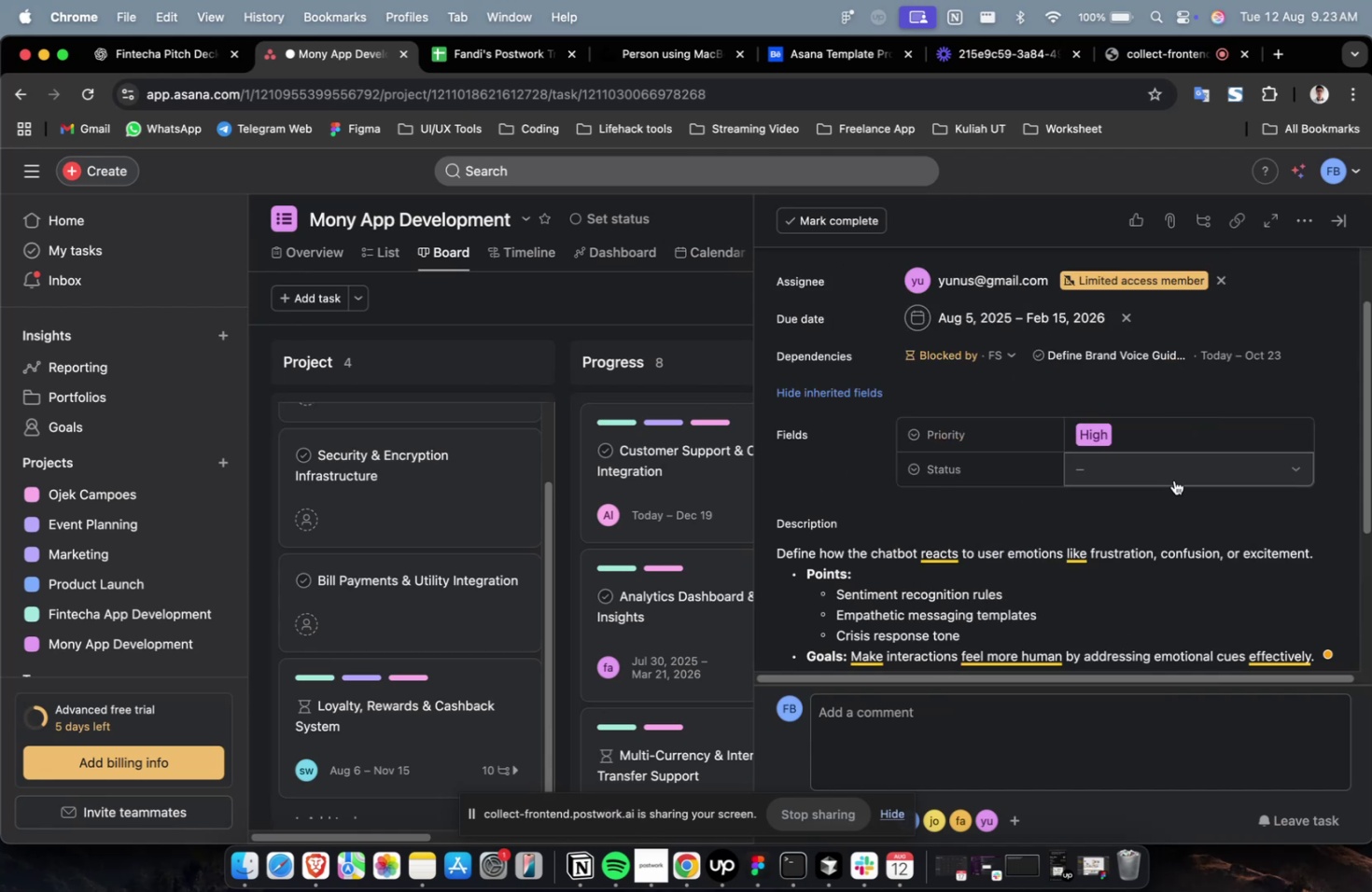 
triple_click([1173, 480])
 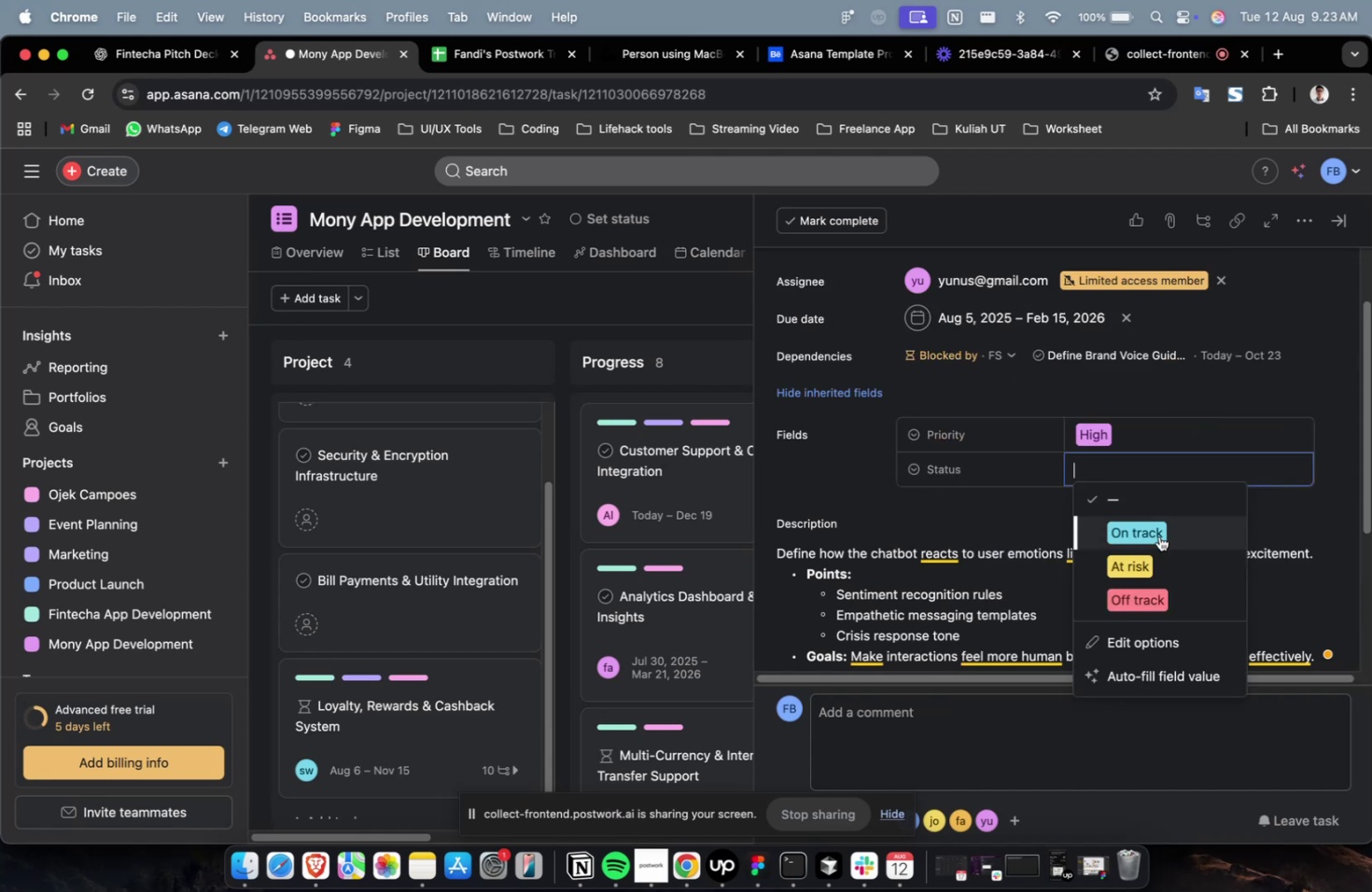 
triple_click([1158, 537])
 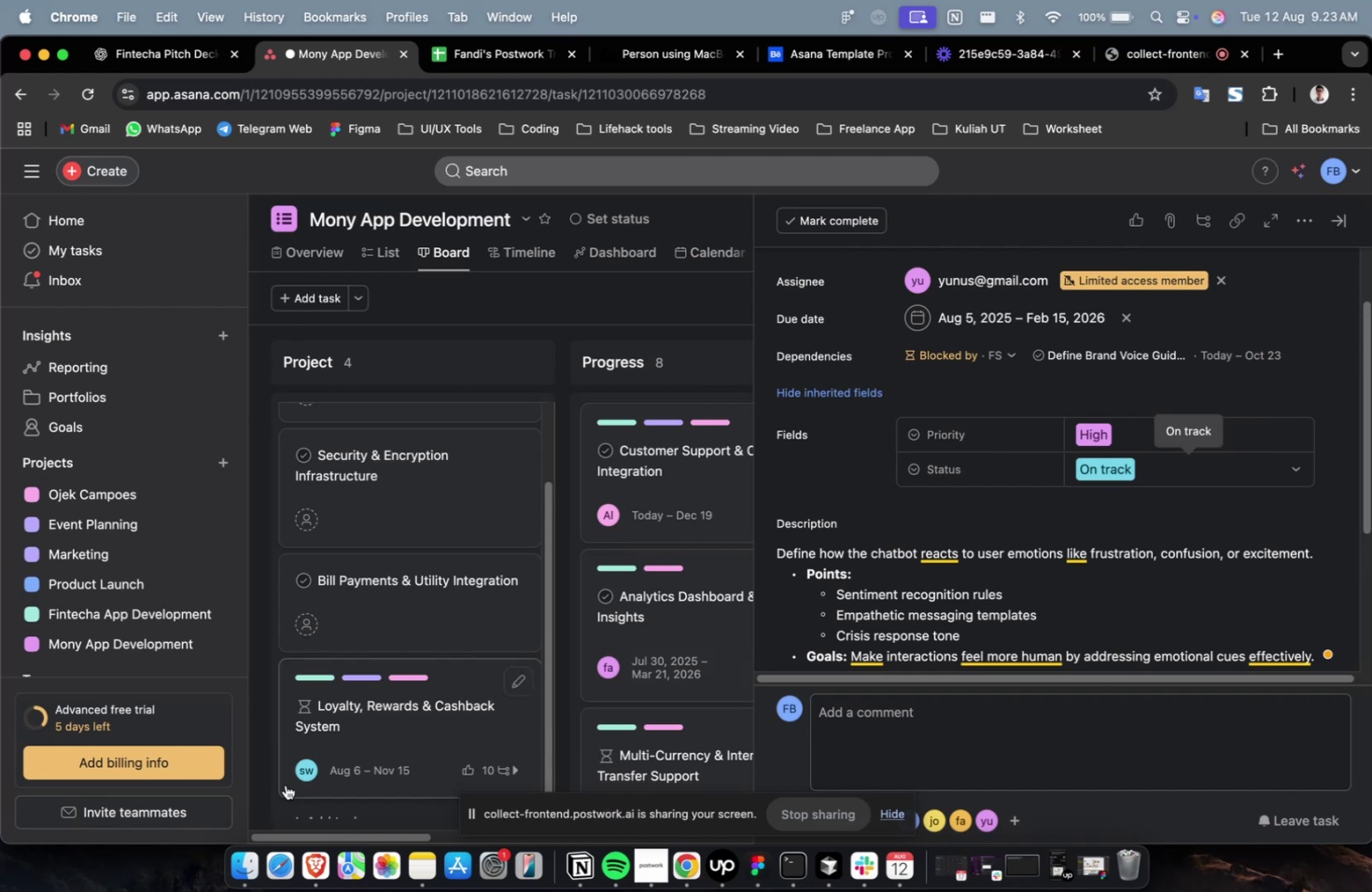 
scroll: coordinate [442, 658], scroll_direction: down, amount: 27.0
 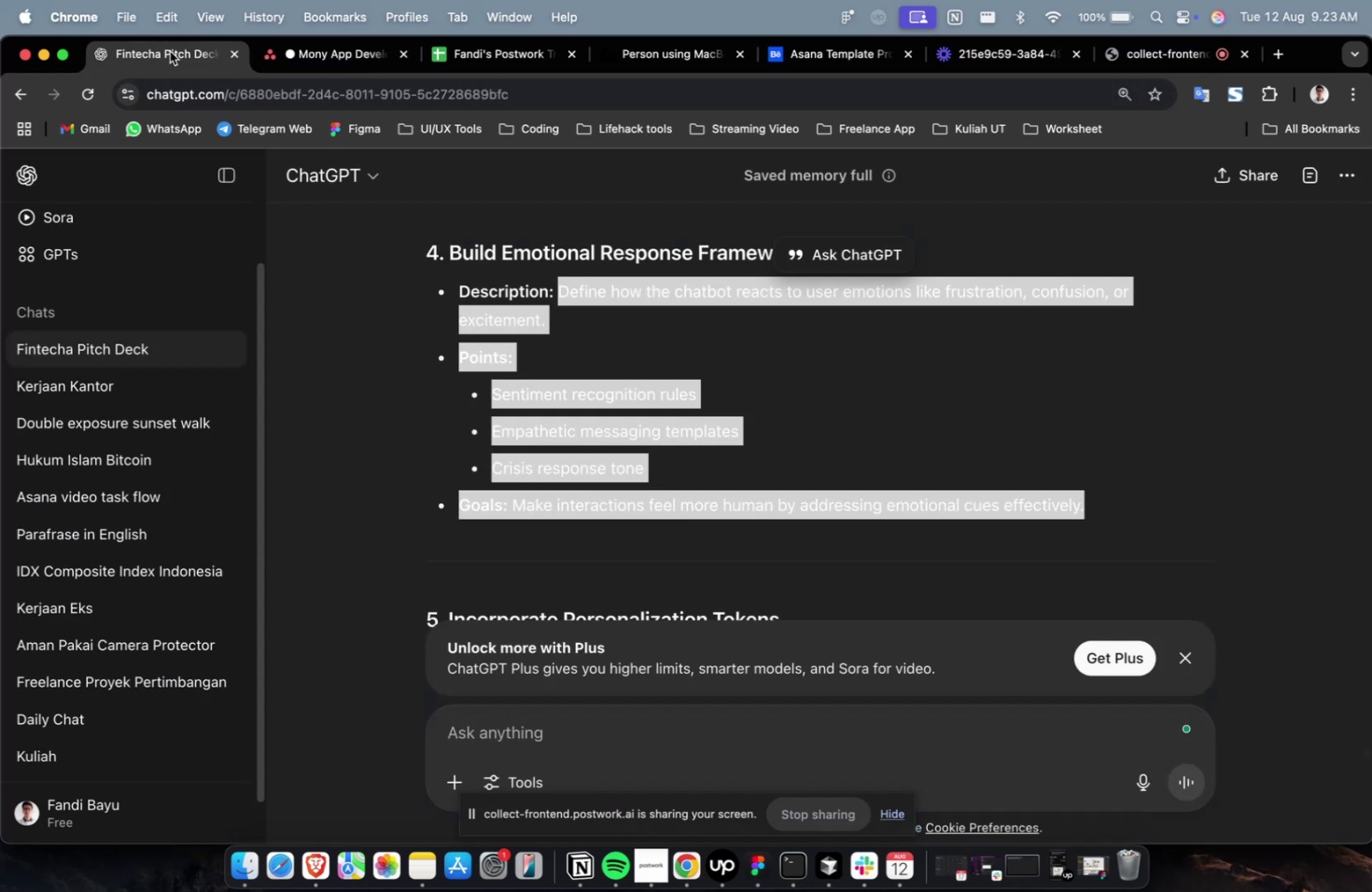 
scroll: coordinate [416, 381], scroll_direction: up, amount: 39.0
 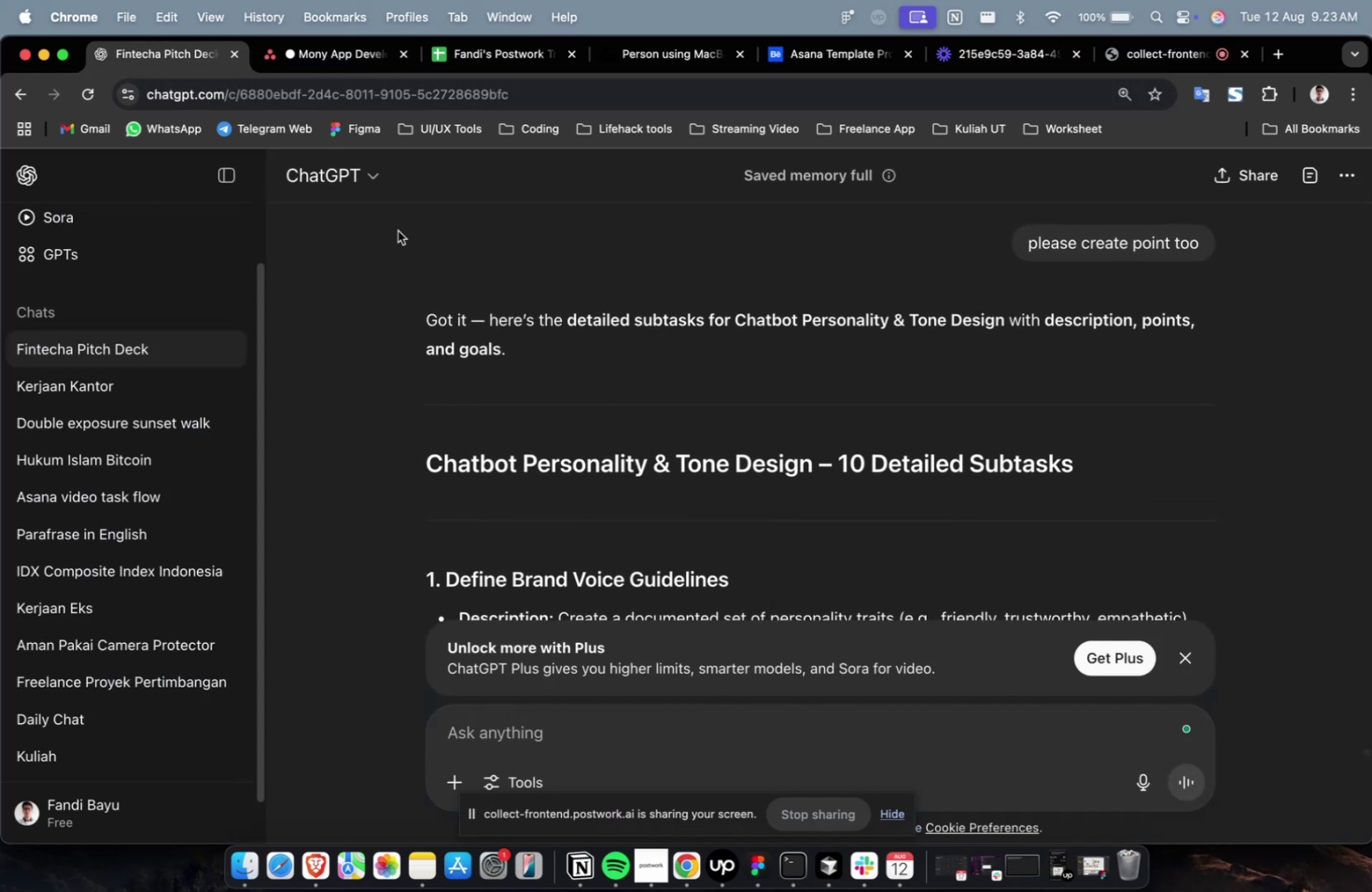 
left_click([298, 50])
 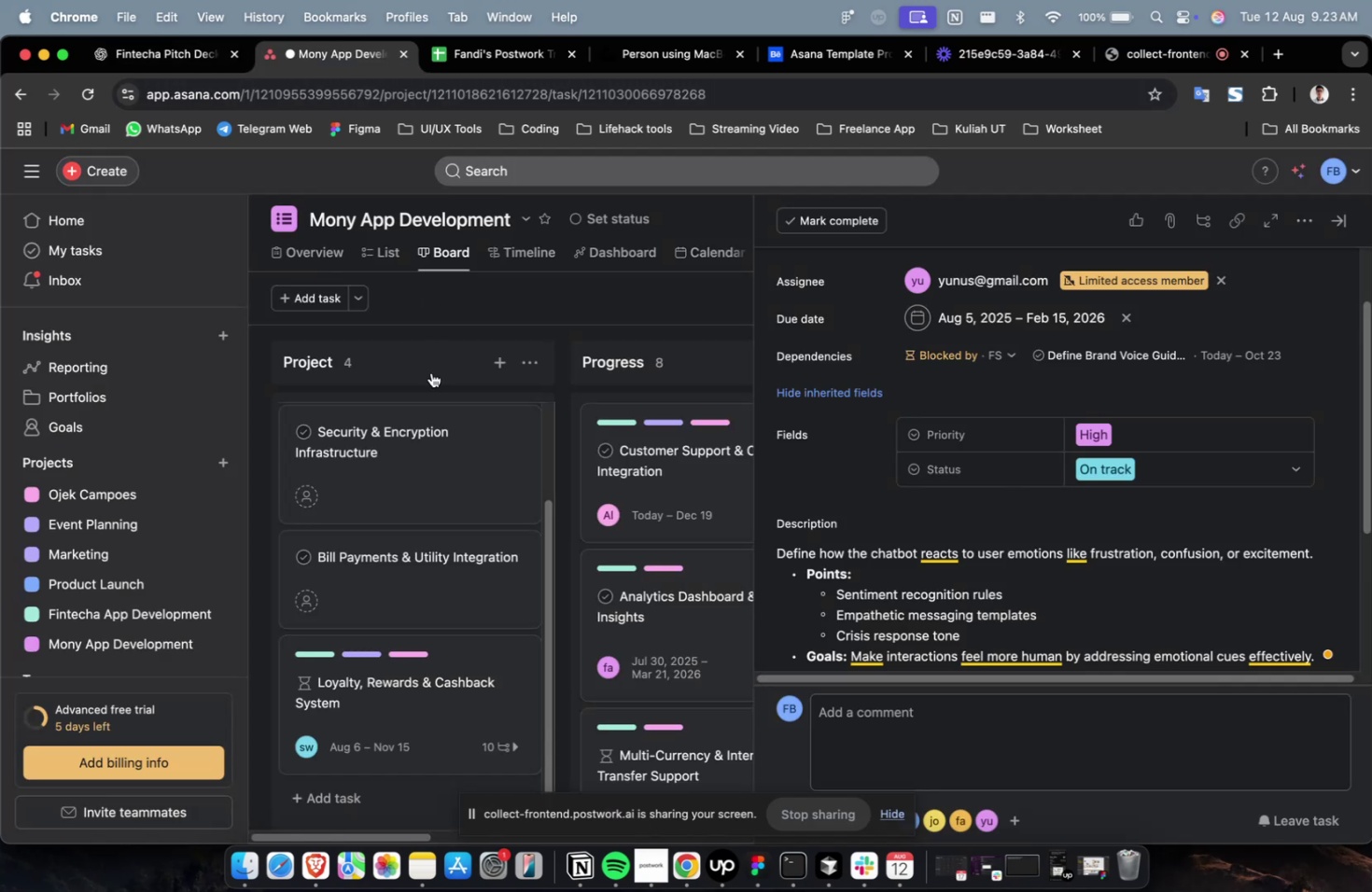 
scroll: coordinate [416, 445], scroll_direction: up, amount: 19.0
 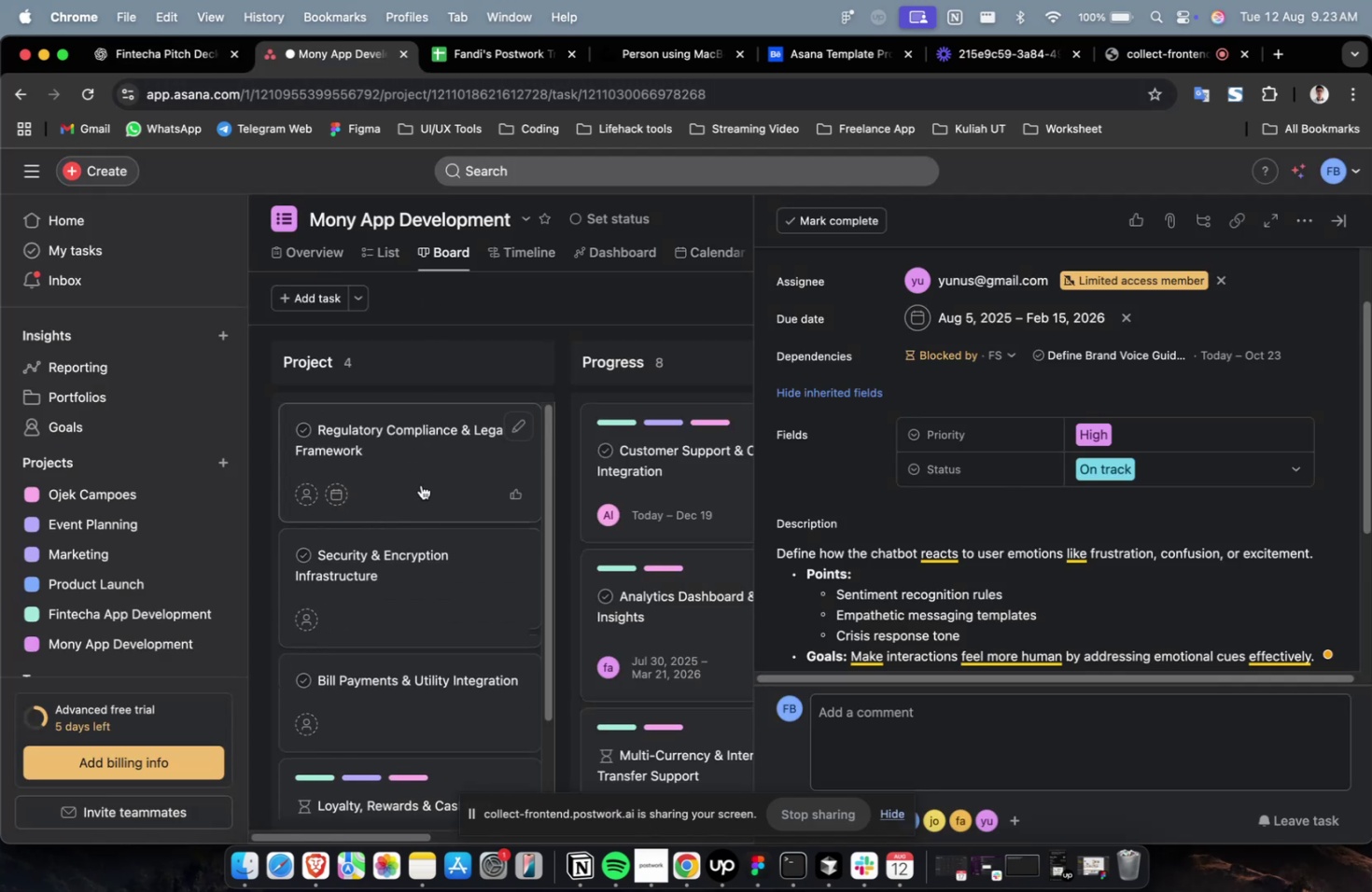 
scroll: coordinate [420, 494], scroll_direction: down, amount: 6.0
 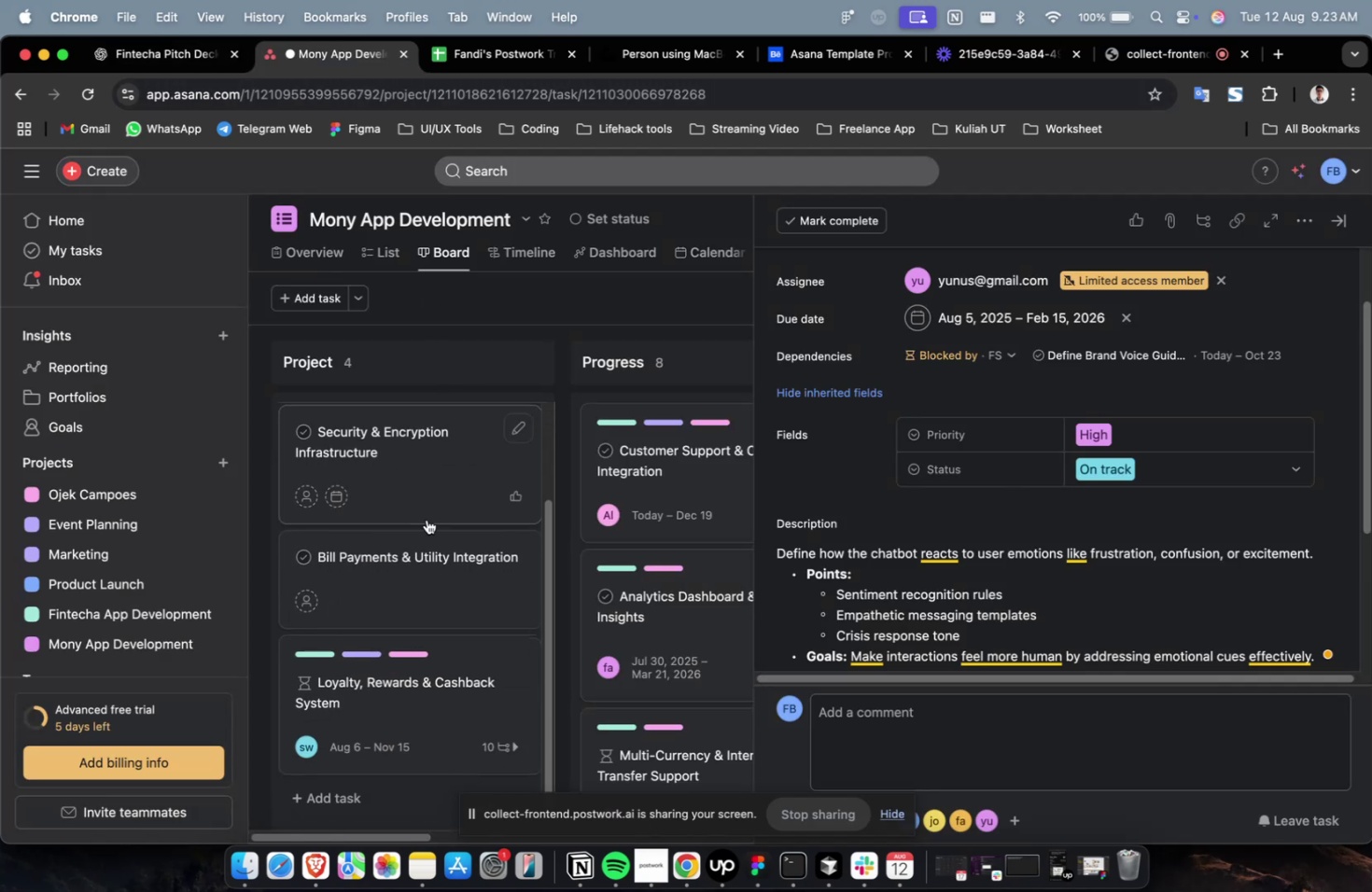 
scroll: coordinate [427, 519], scroll_direction: up, amount: 8.0
 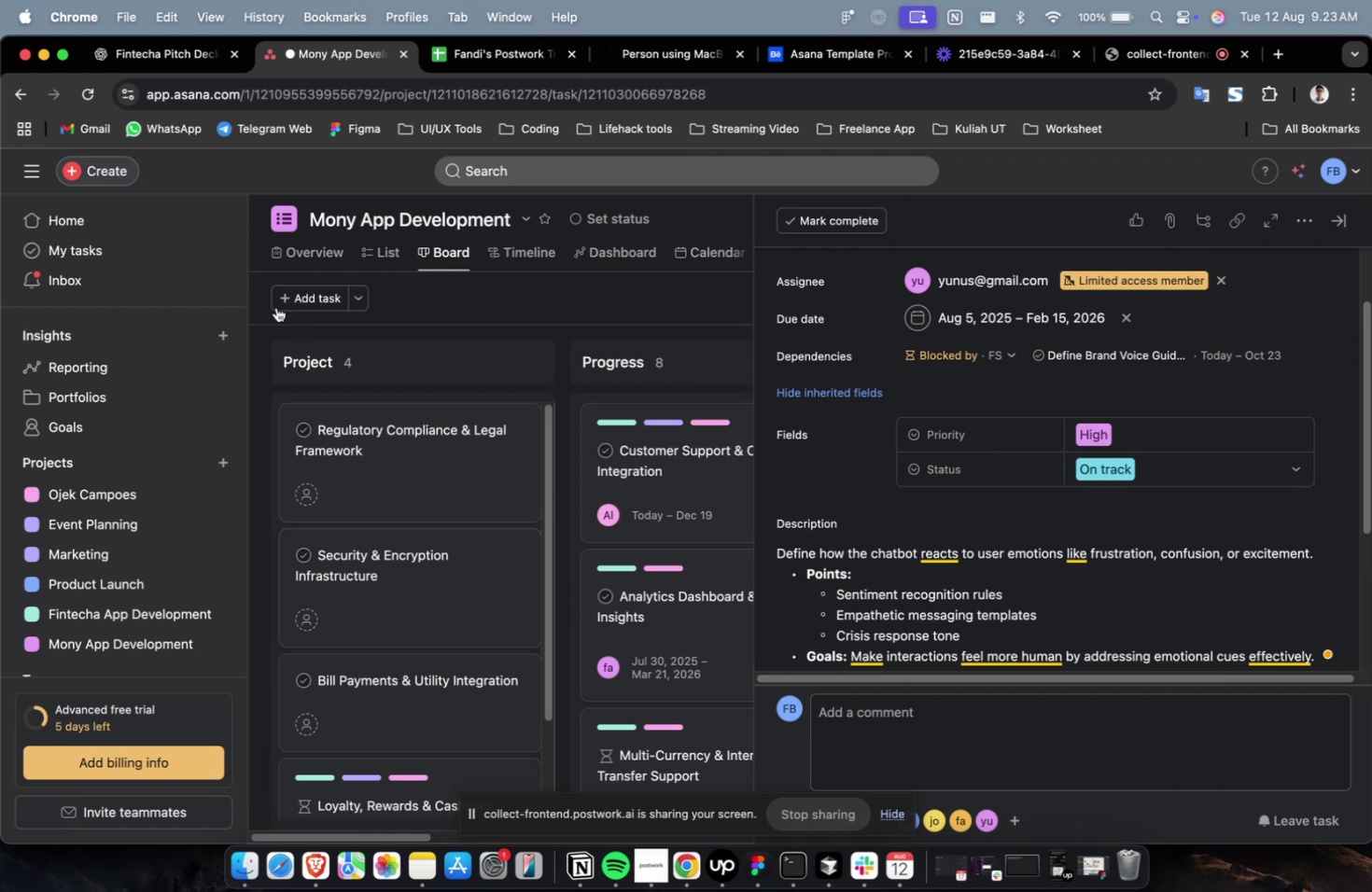 
scroll: coordinate [318, 436], scroll_direction: down, amount: 12.0
 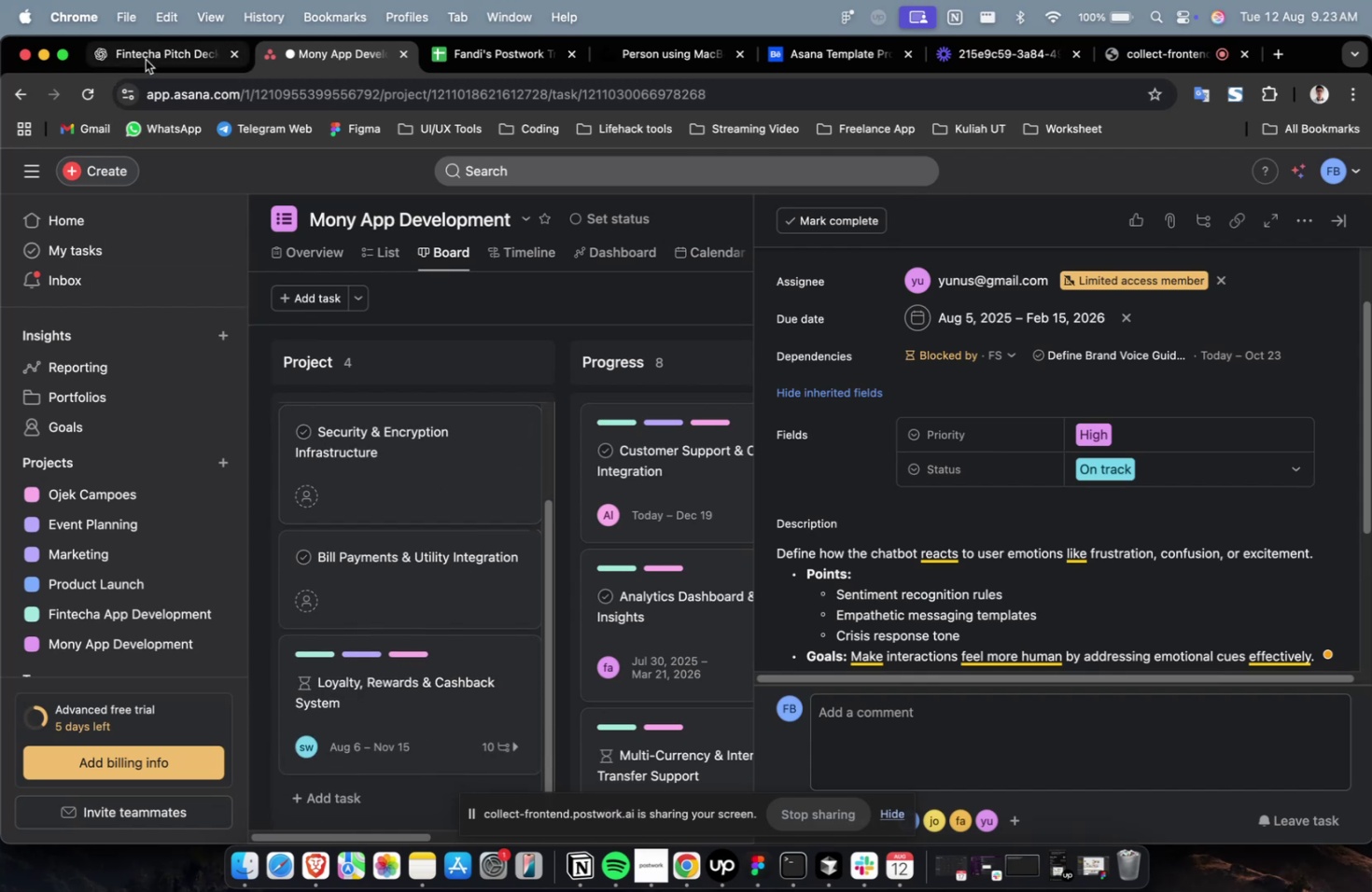 
scroll: coordinate [542, 374], scroll_direction: up, amount: 4.0
 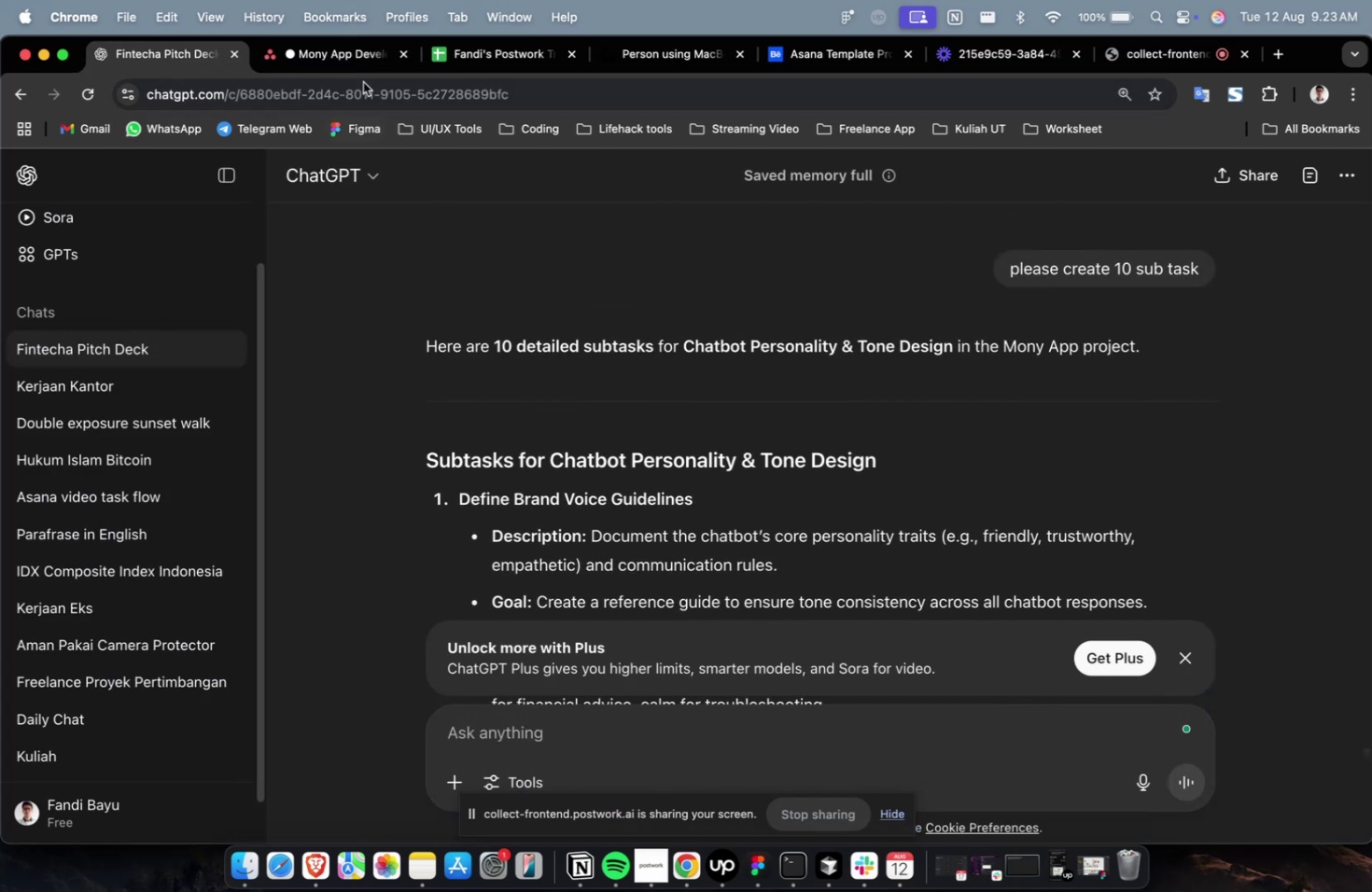 
left_click([348, 67])
 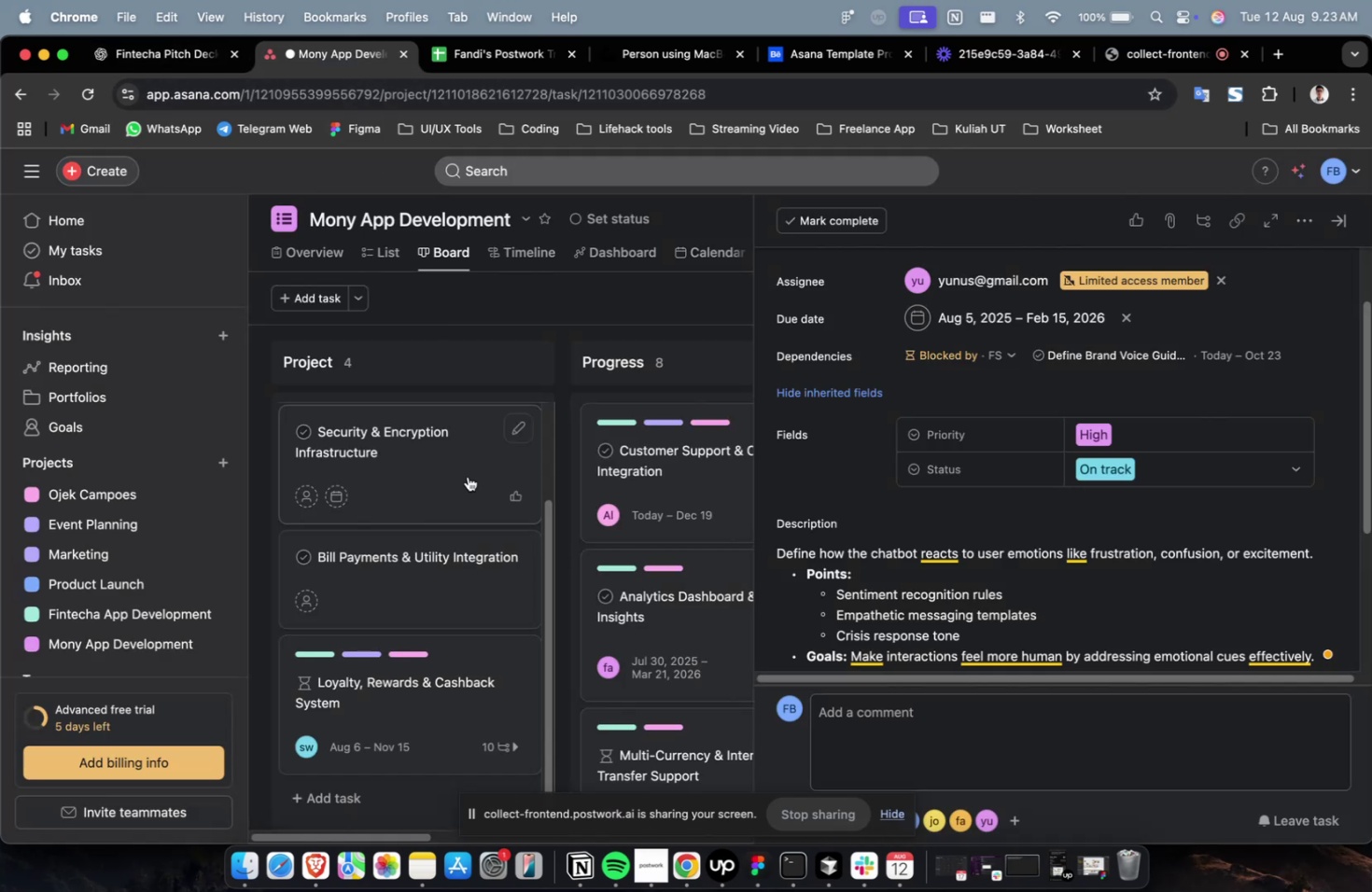 
scroll: coordinate [417, 509], scroll_direction: up, amount: 19.0
 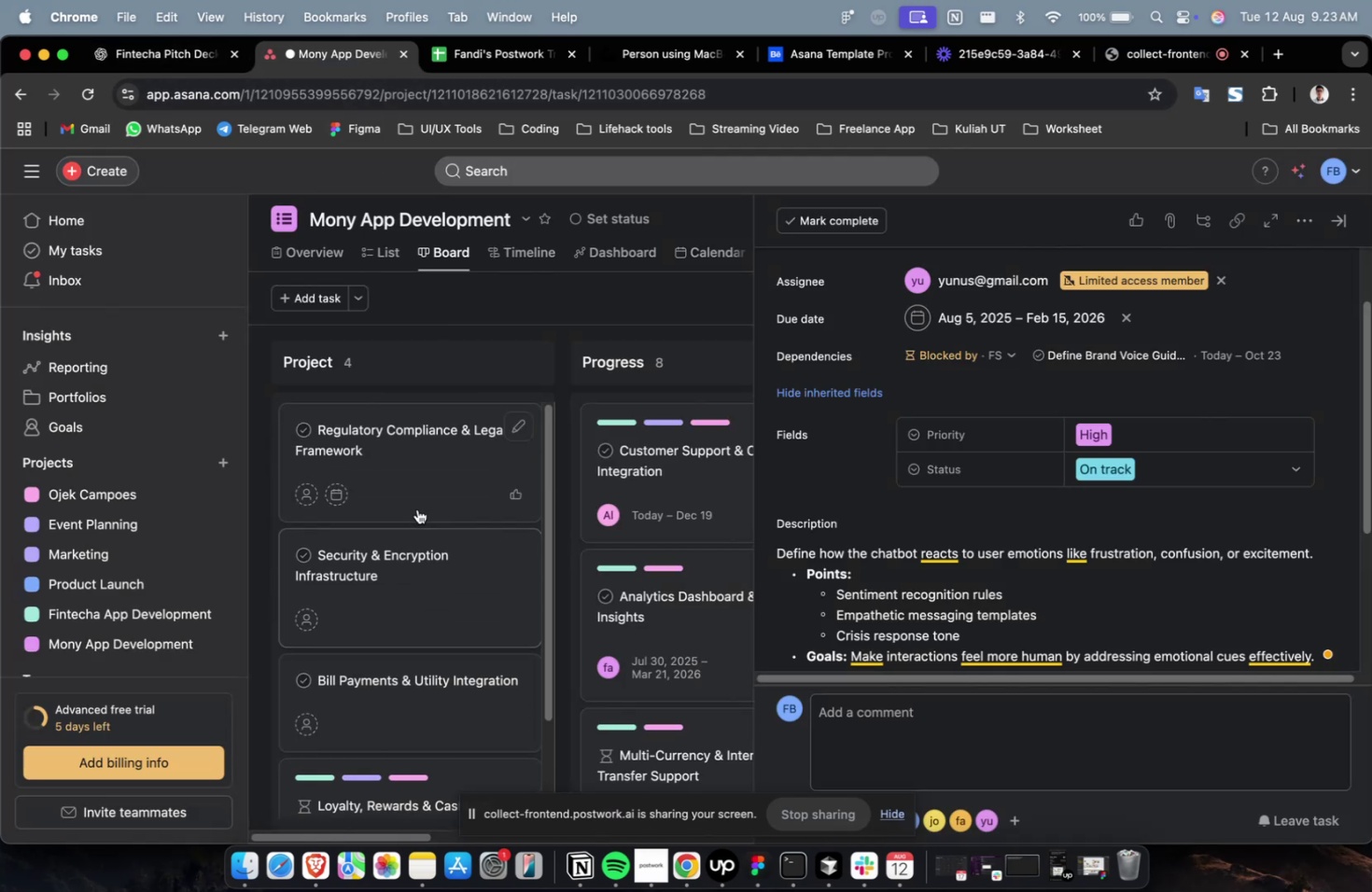 
scroll: coordinate [417, 509], scroll_direction: down, amount: 19.0
 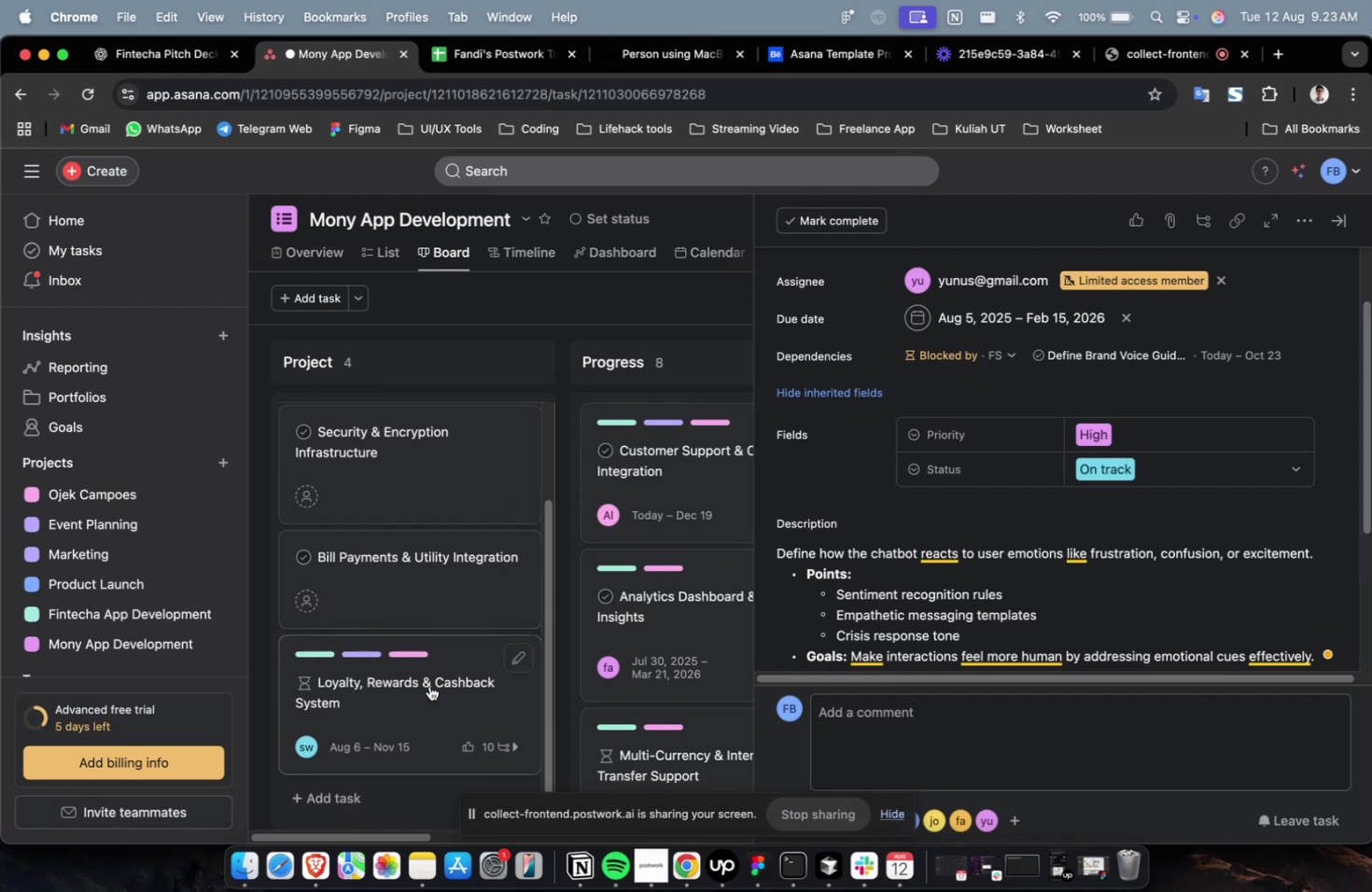 
left_click([428, 685])
 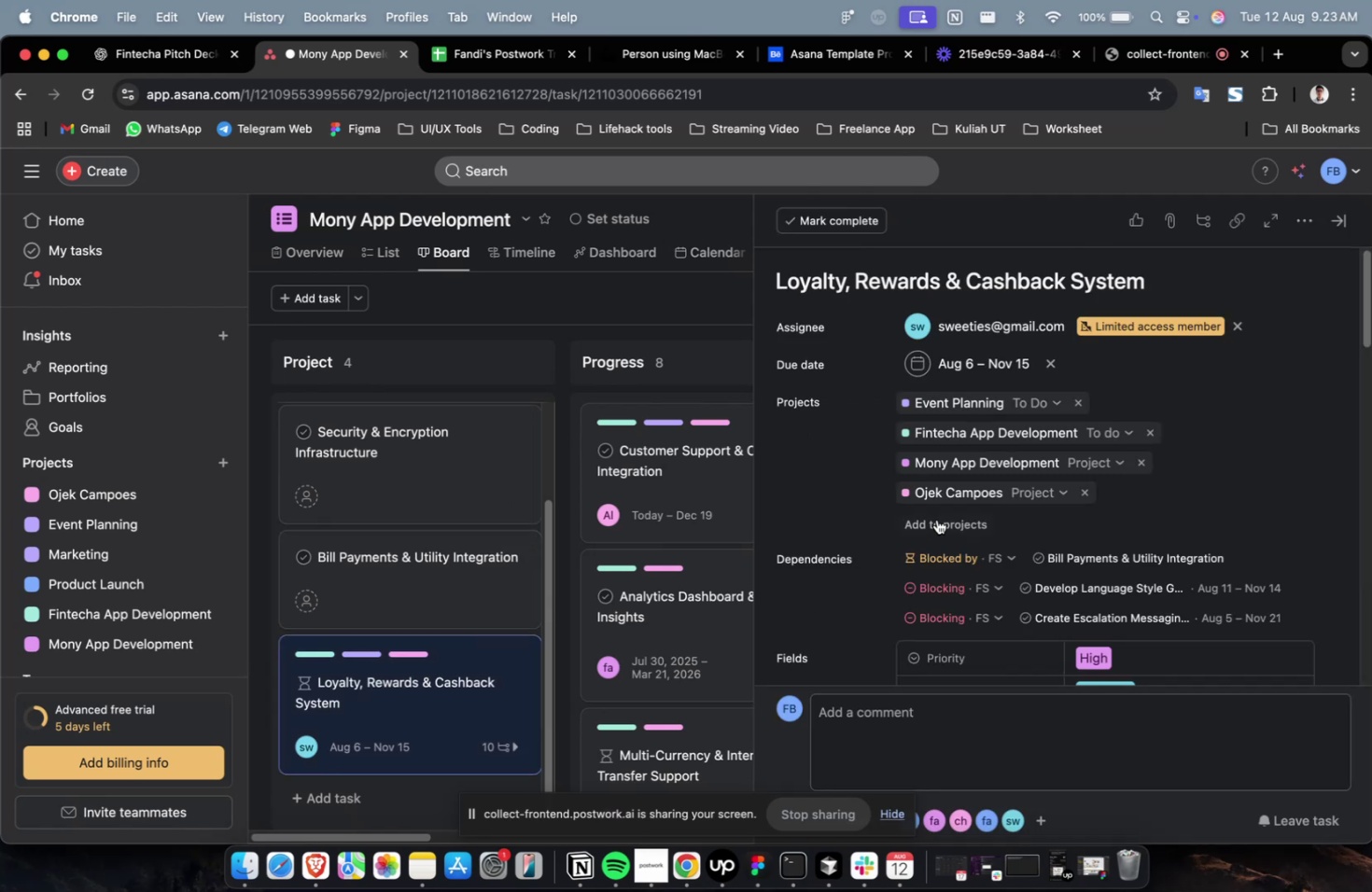 
scroll: coordinate [939, 512], scroll_direction: up, amount: 11.0
 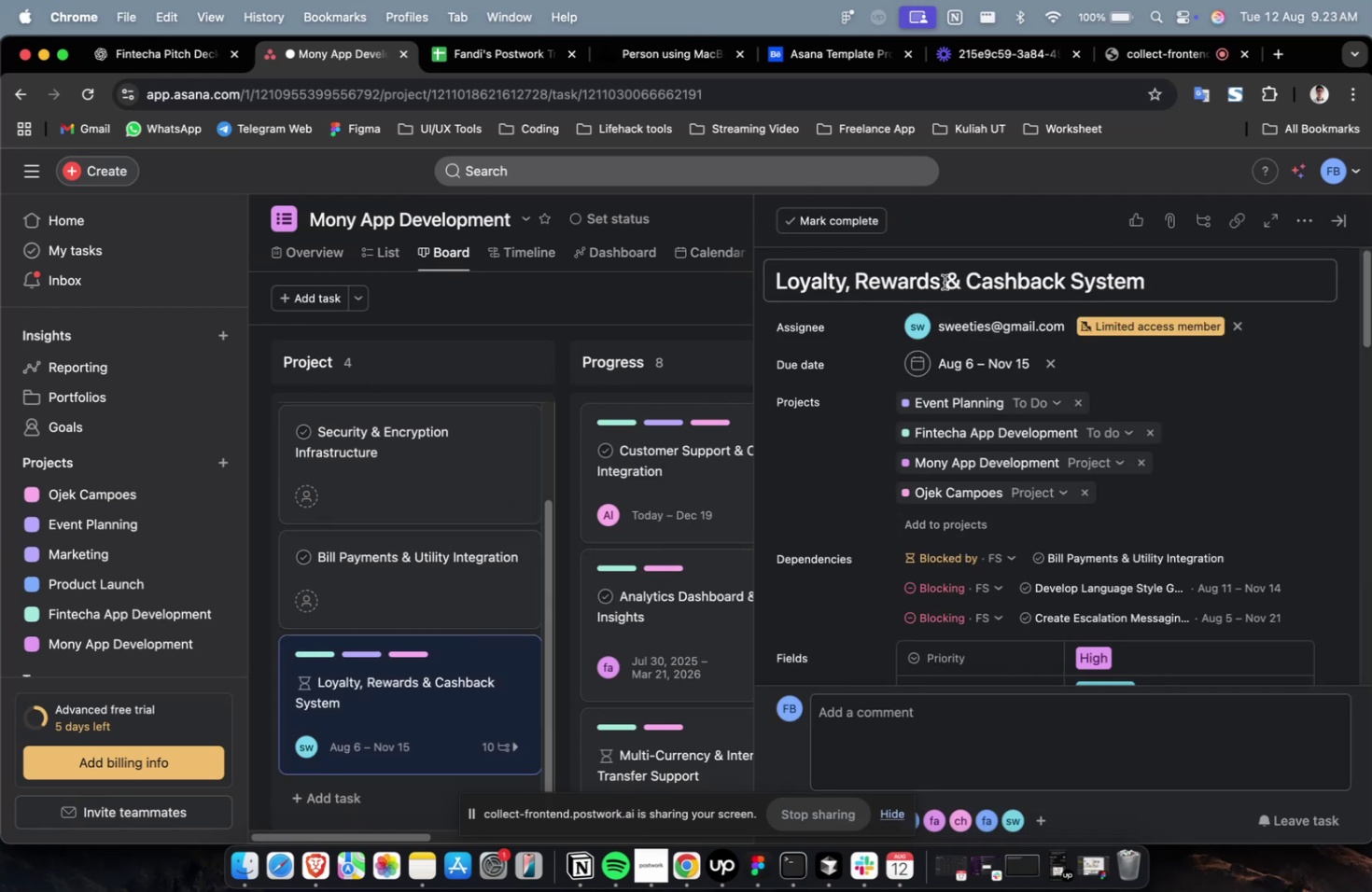 
left_click([944, 282])
 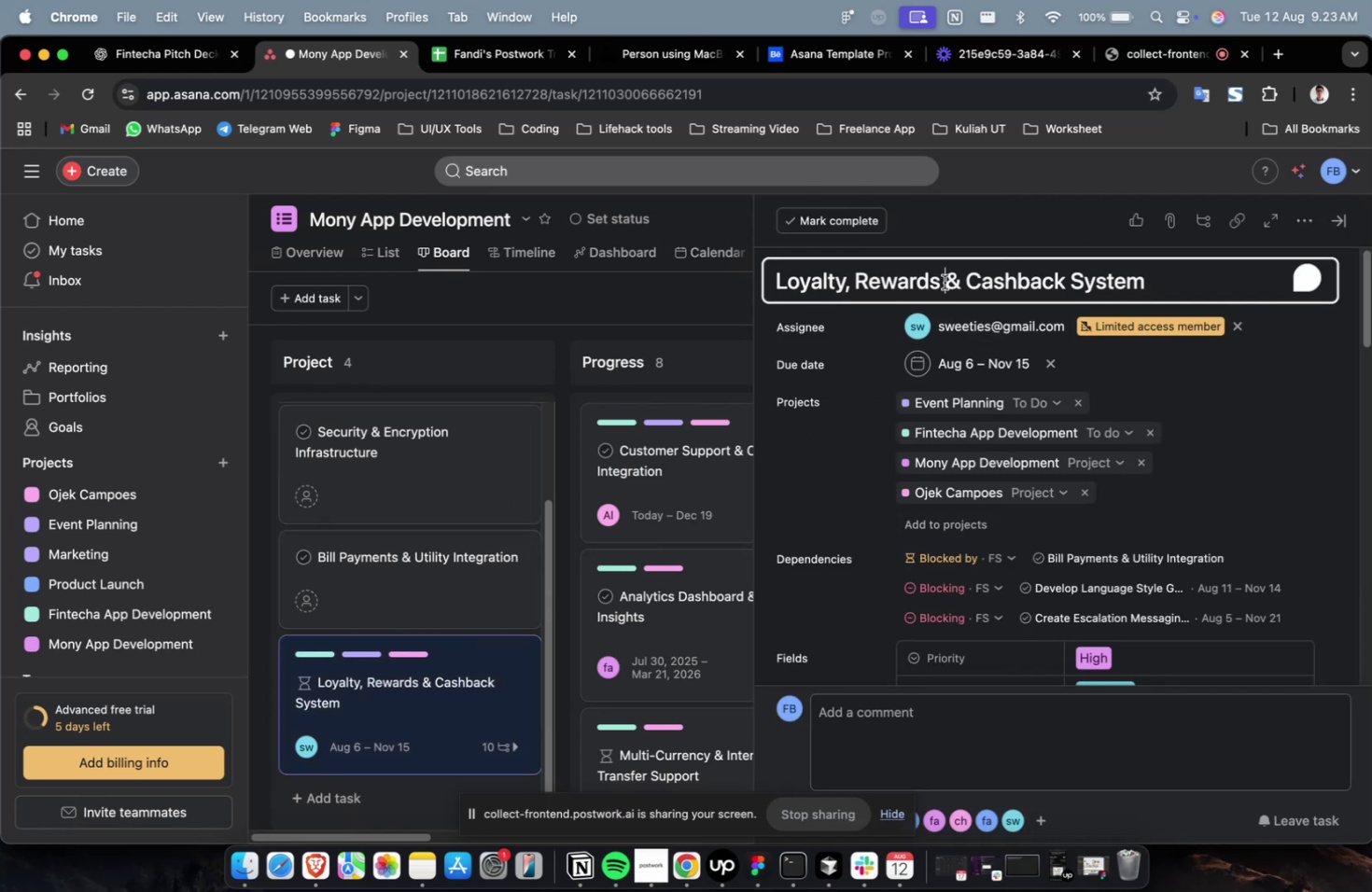 
key(Meta+CommandLeft)
 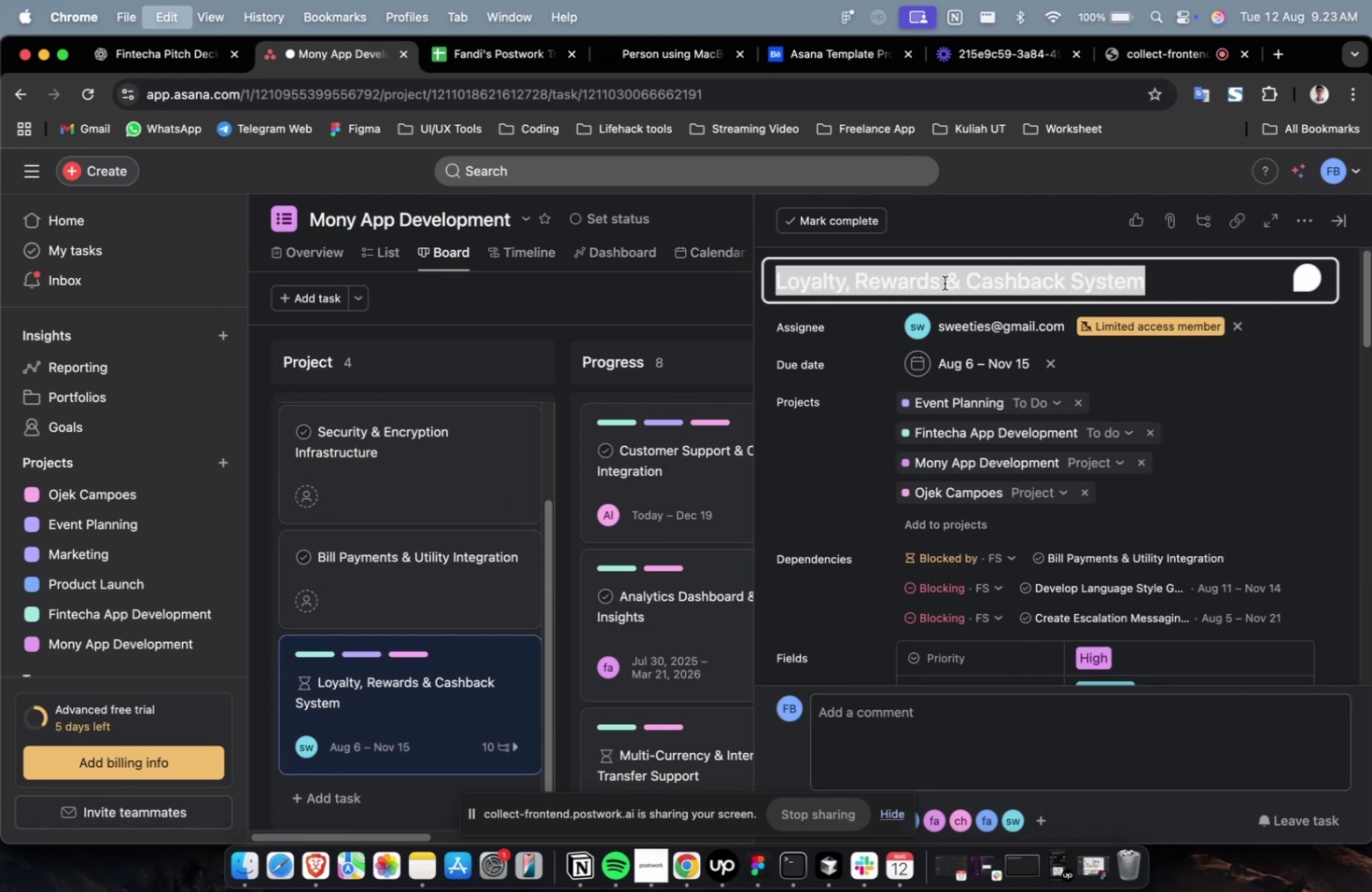 
key(Meta+A)
 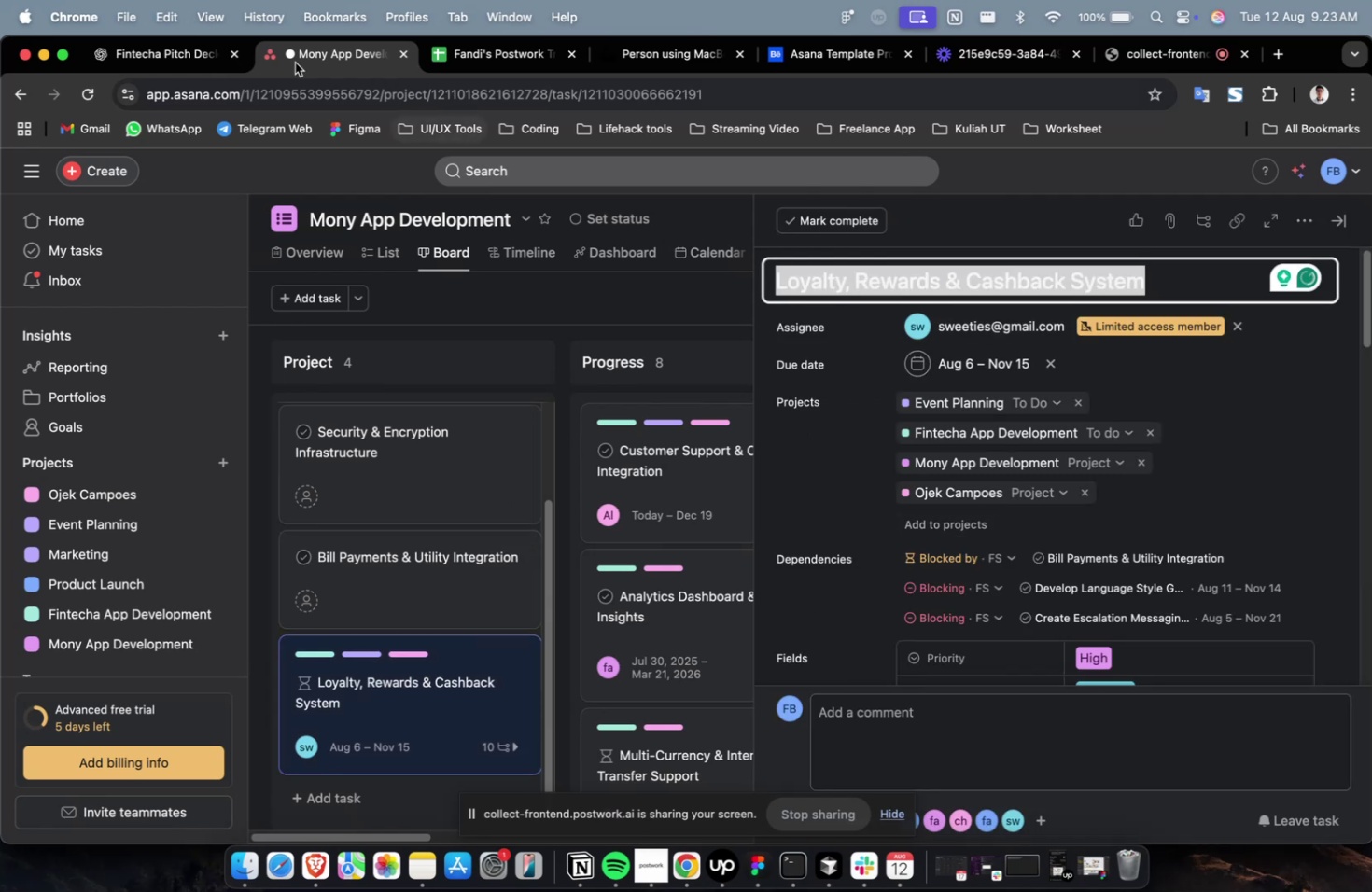 
left_click([184, 60])
 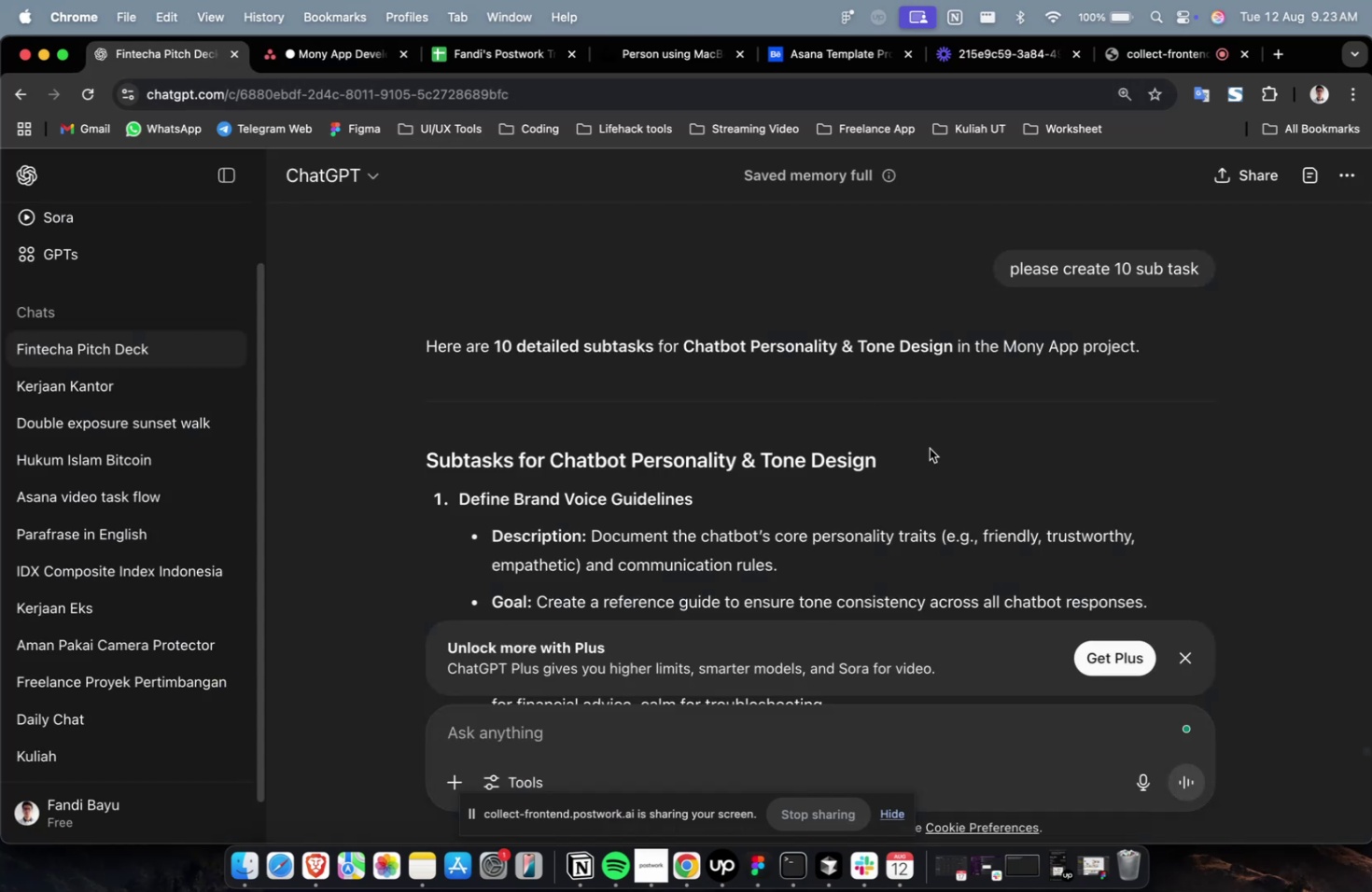 
left_click_drag(start_coordinate=[919, 467], to_coordinate=[553, 472])
 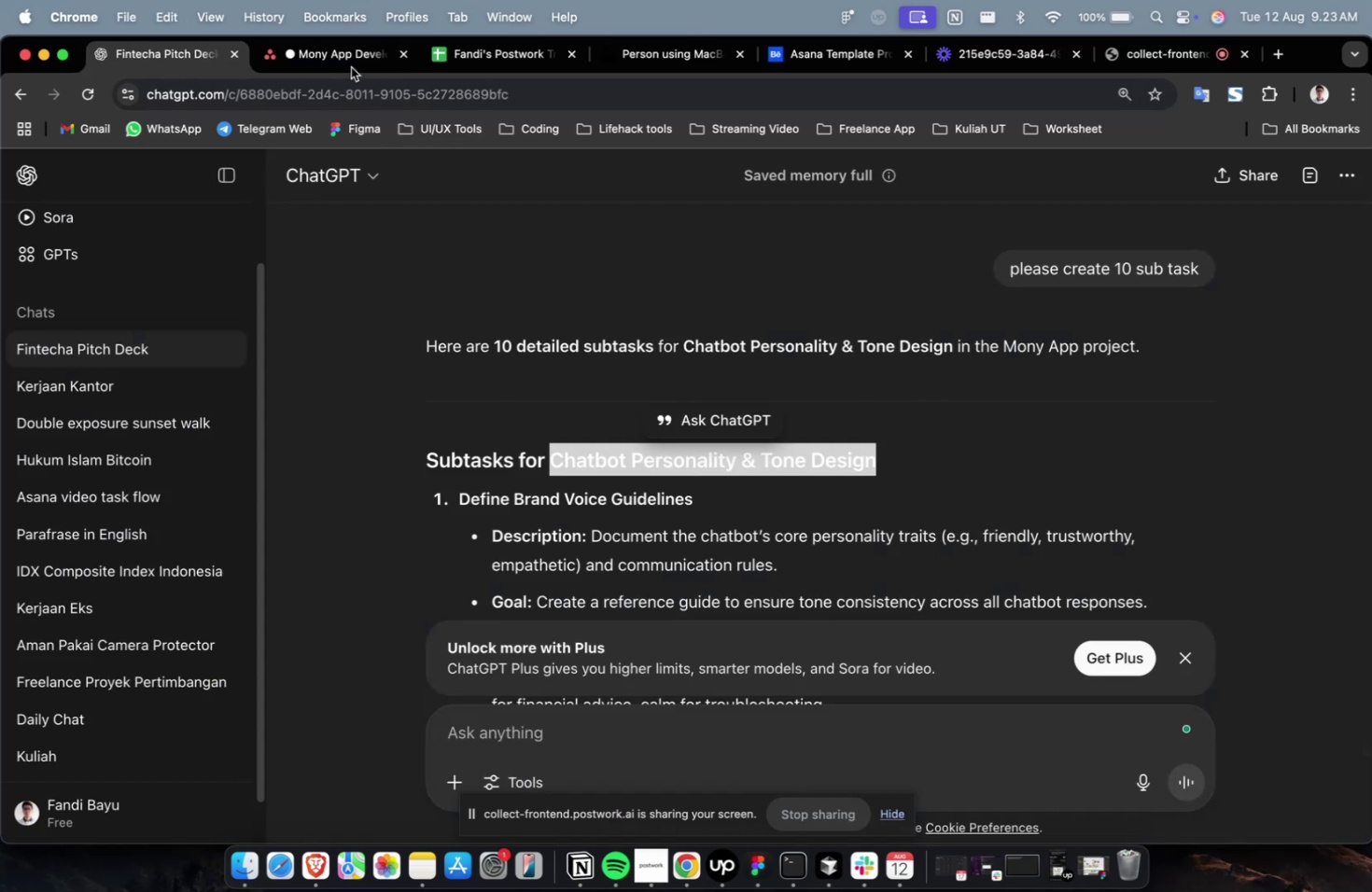 
key(Meta+C)
 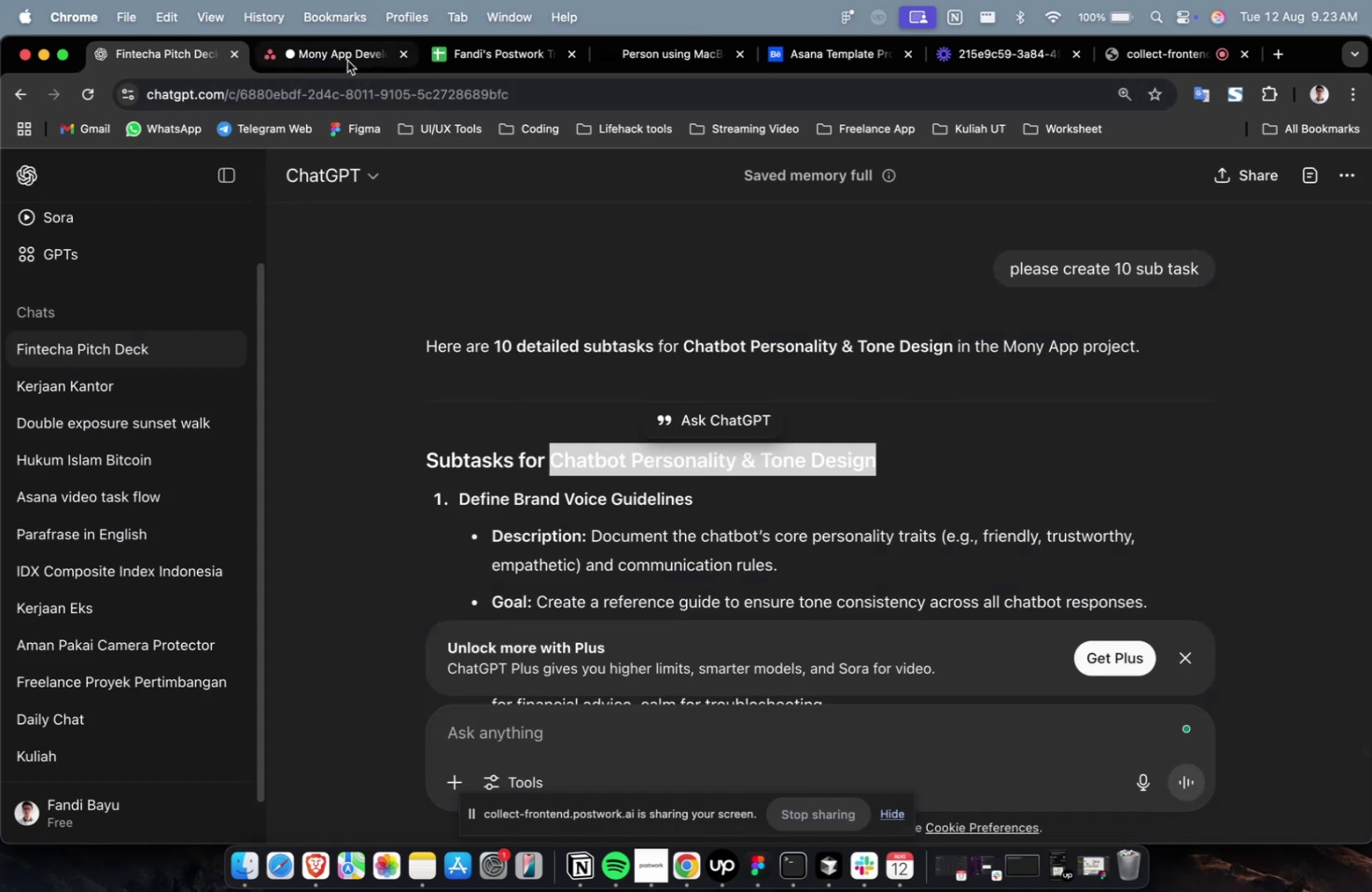 
left_click([347, 61])
 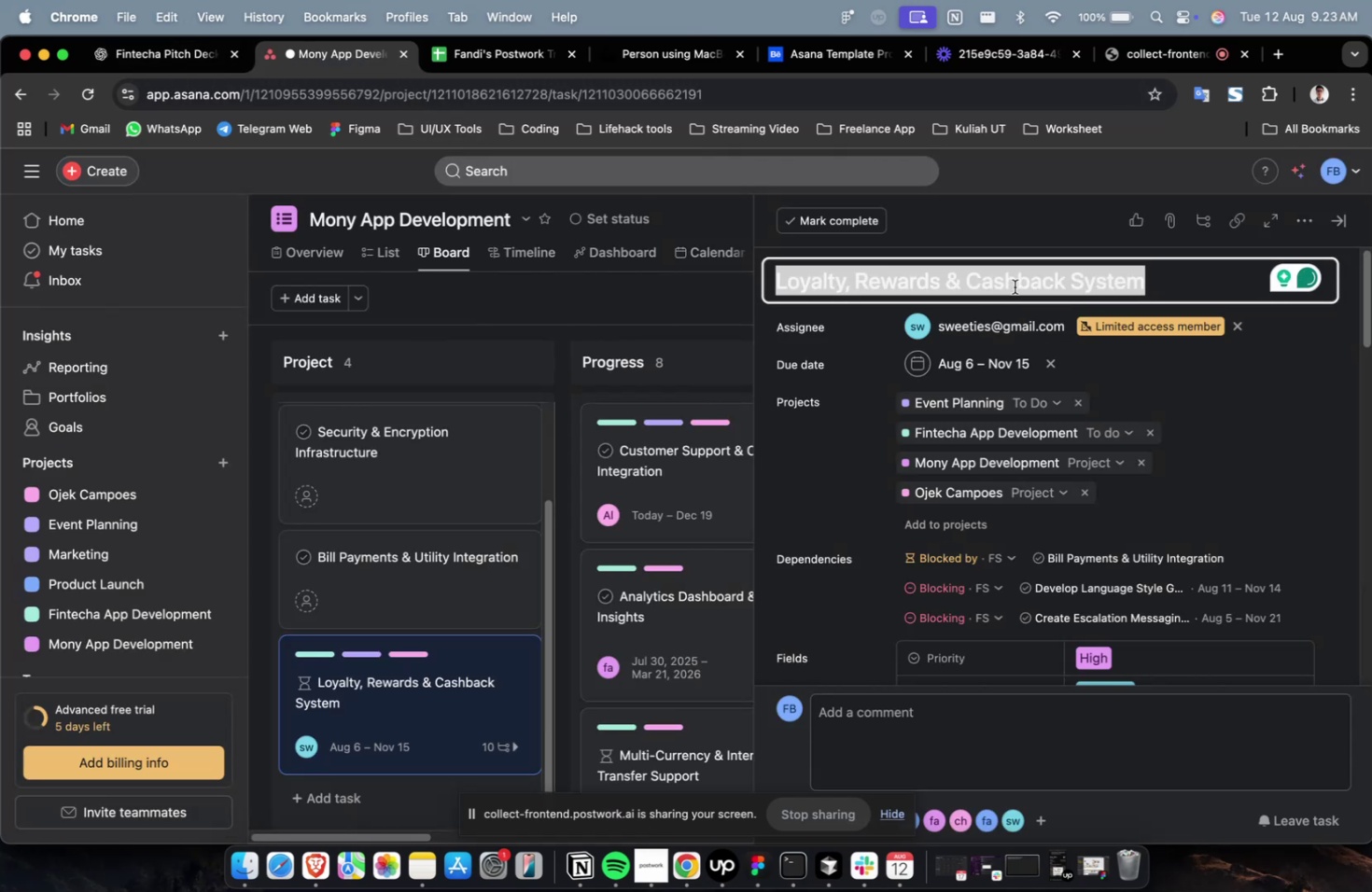 
double_click([1014, 286])
 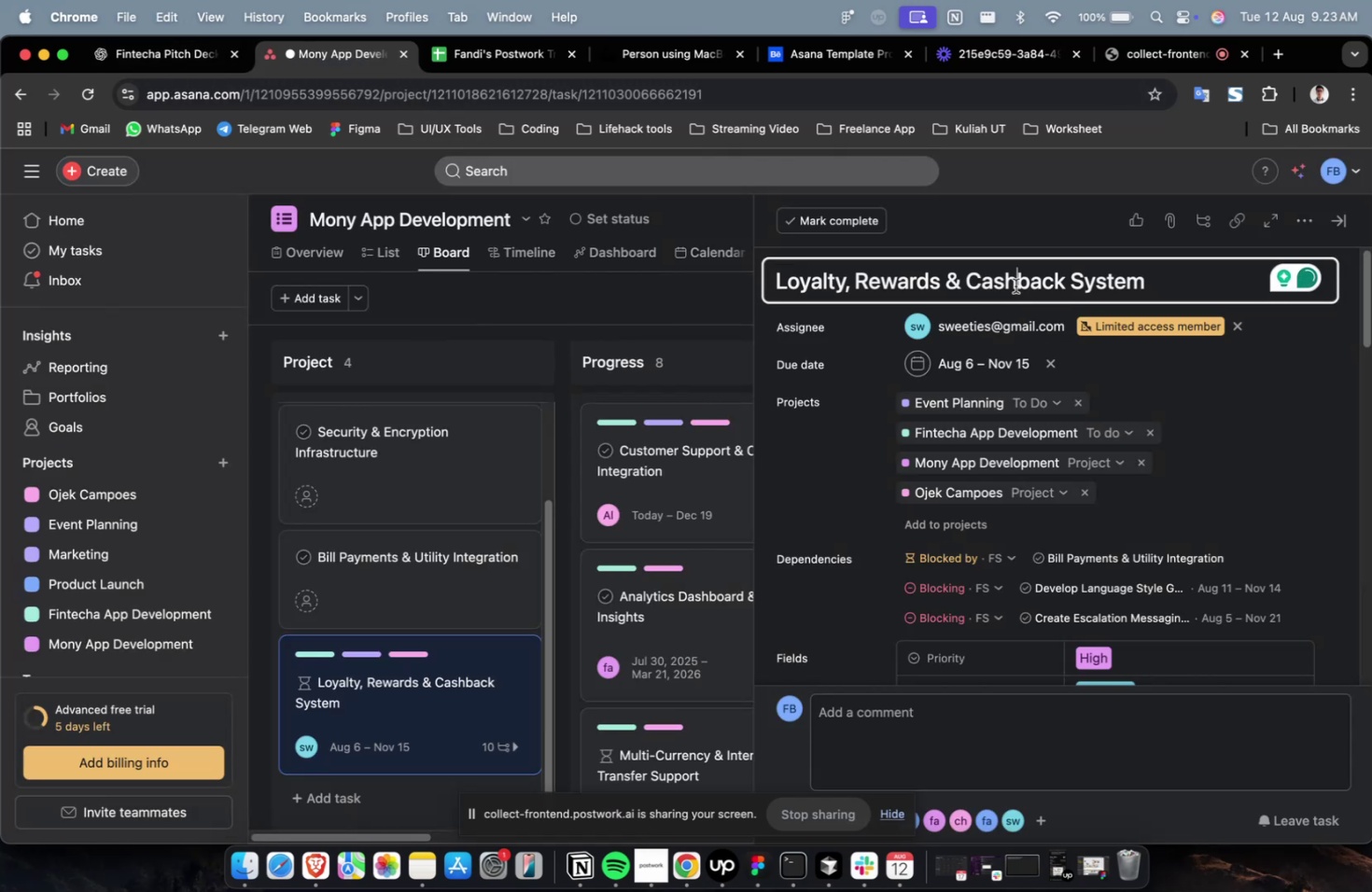 
key(Meta+A)
 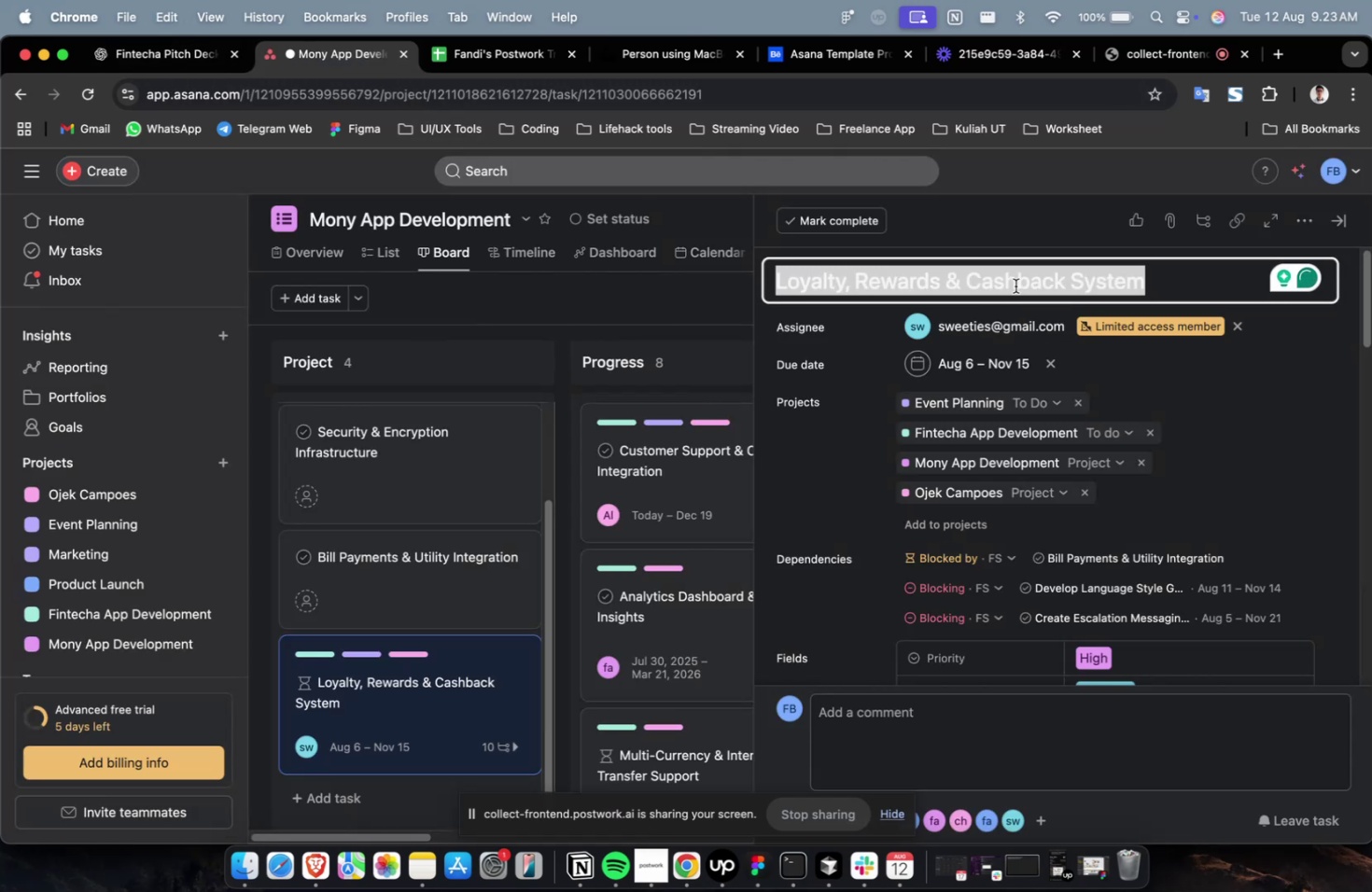 
key(Meta+V)
 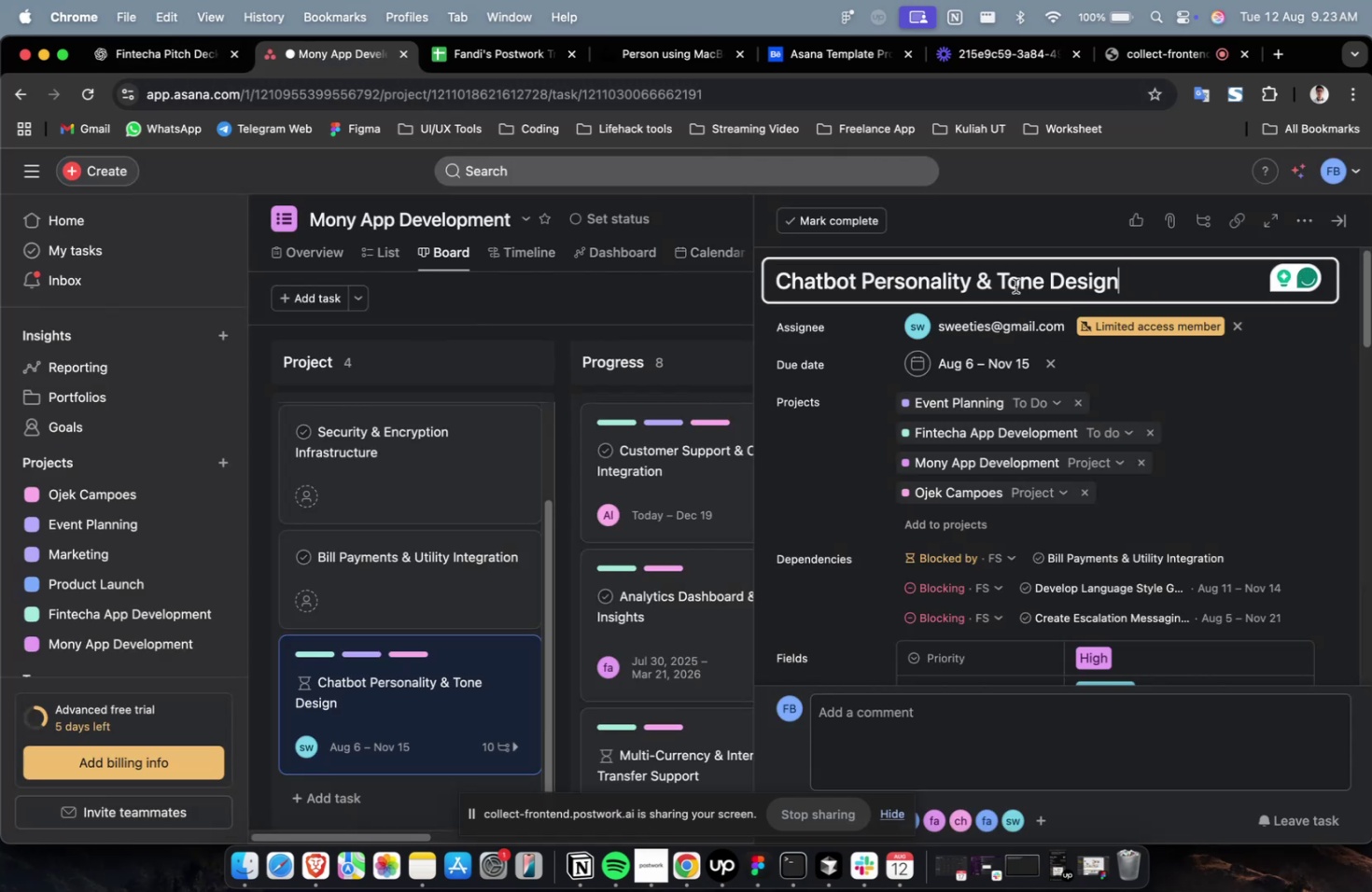 
scroll: coordinate [1015, 286], scroll_direction: down, amount: 25.0
 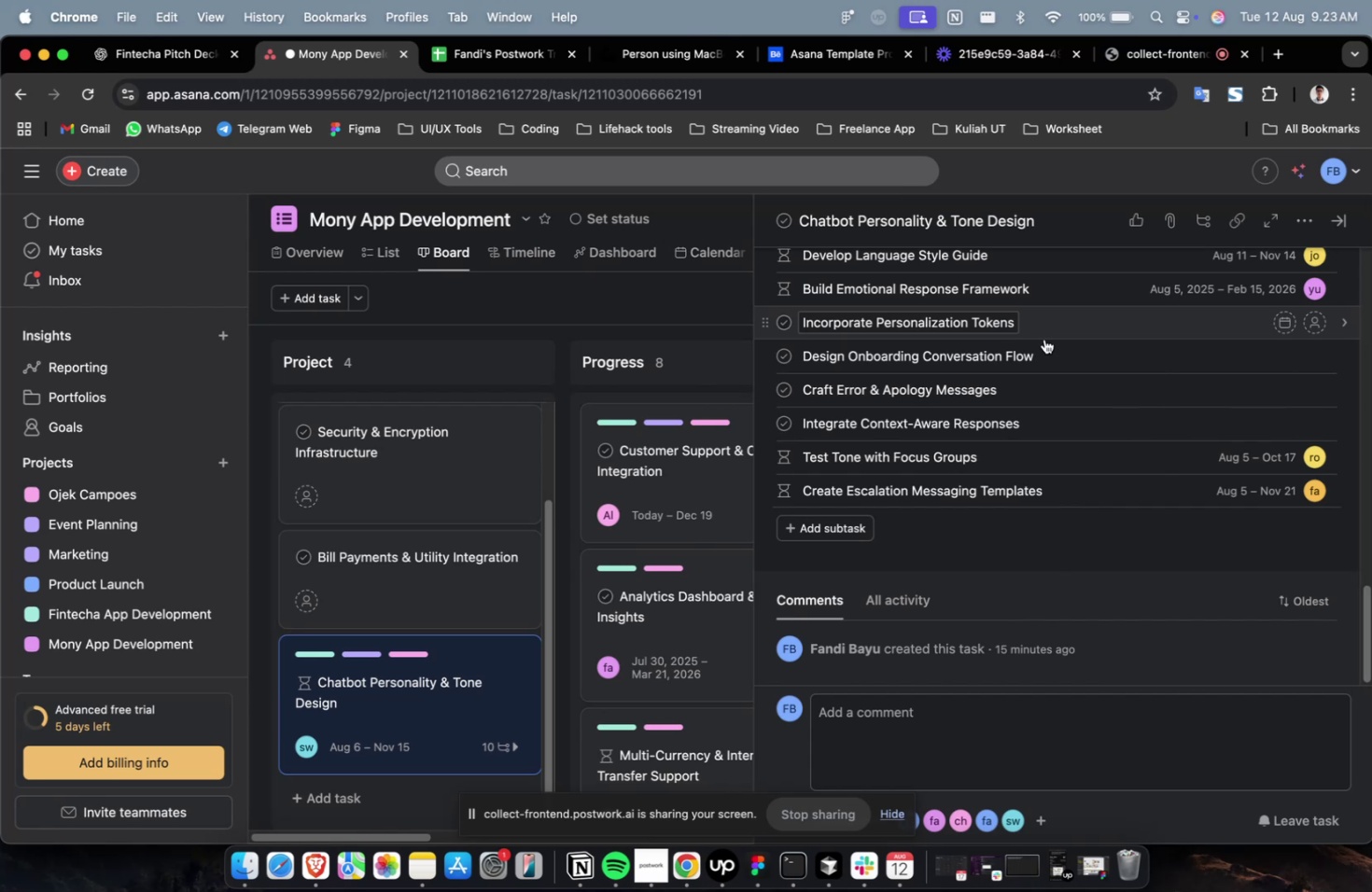 
scroll: coordinate [1069, 368], scroll_direction: up, amount: 2.0
 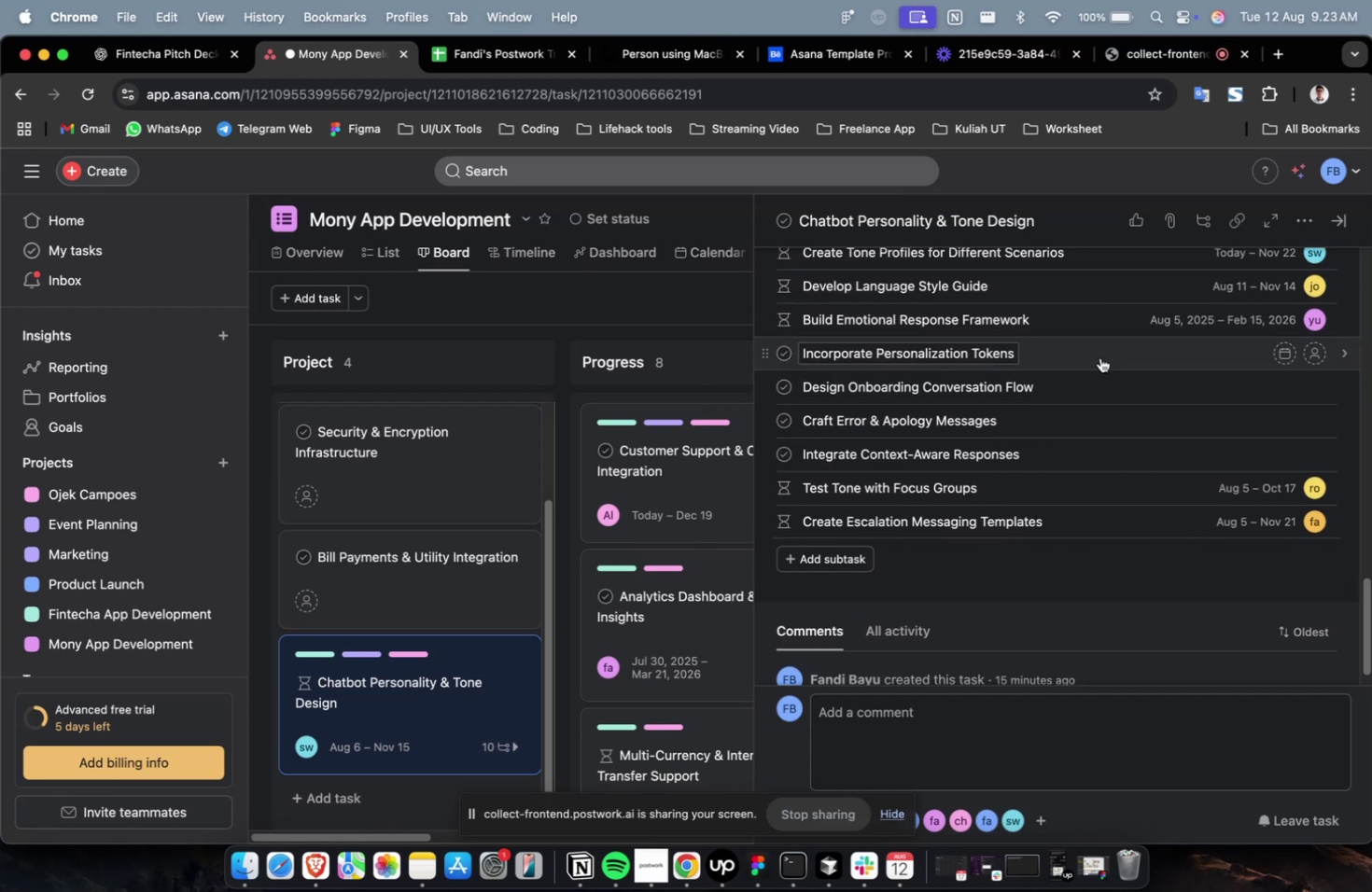 
left_click([1099, 357])
 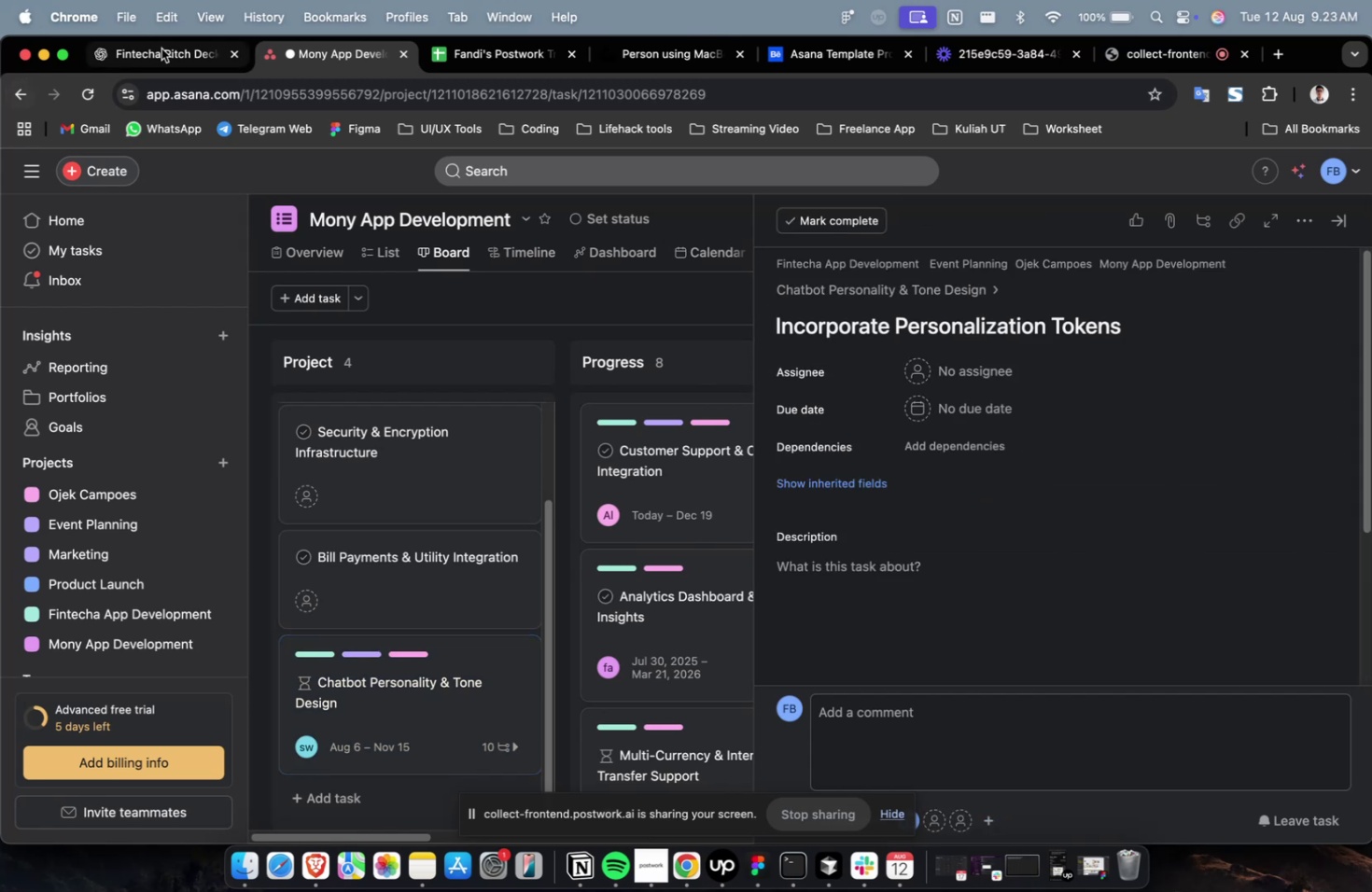 
left_click([162, 46])
 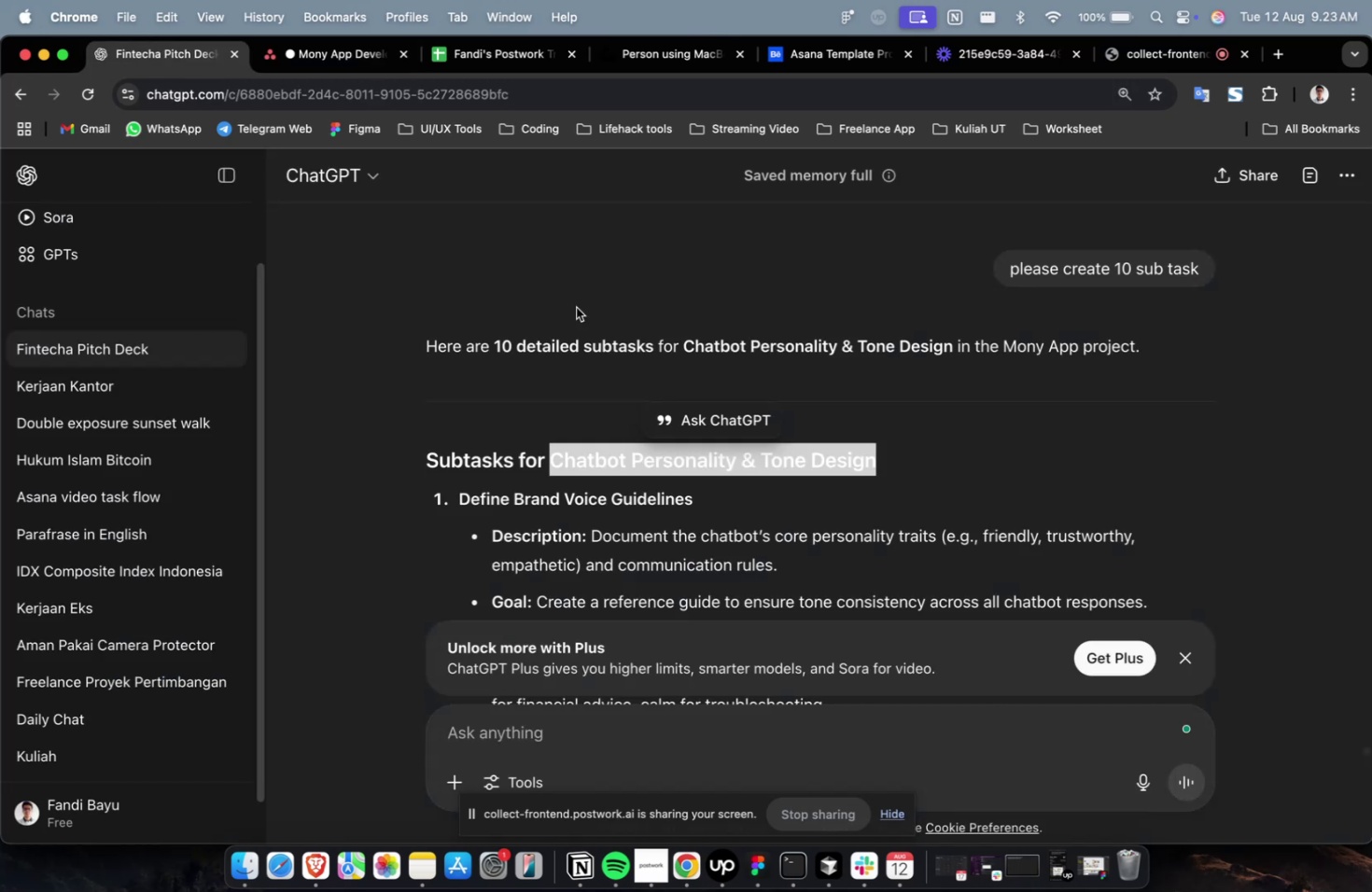 
scroll: coordinate [650, 309], scroll_direction: down, amount: 89.0
 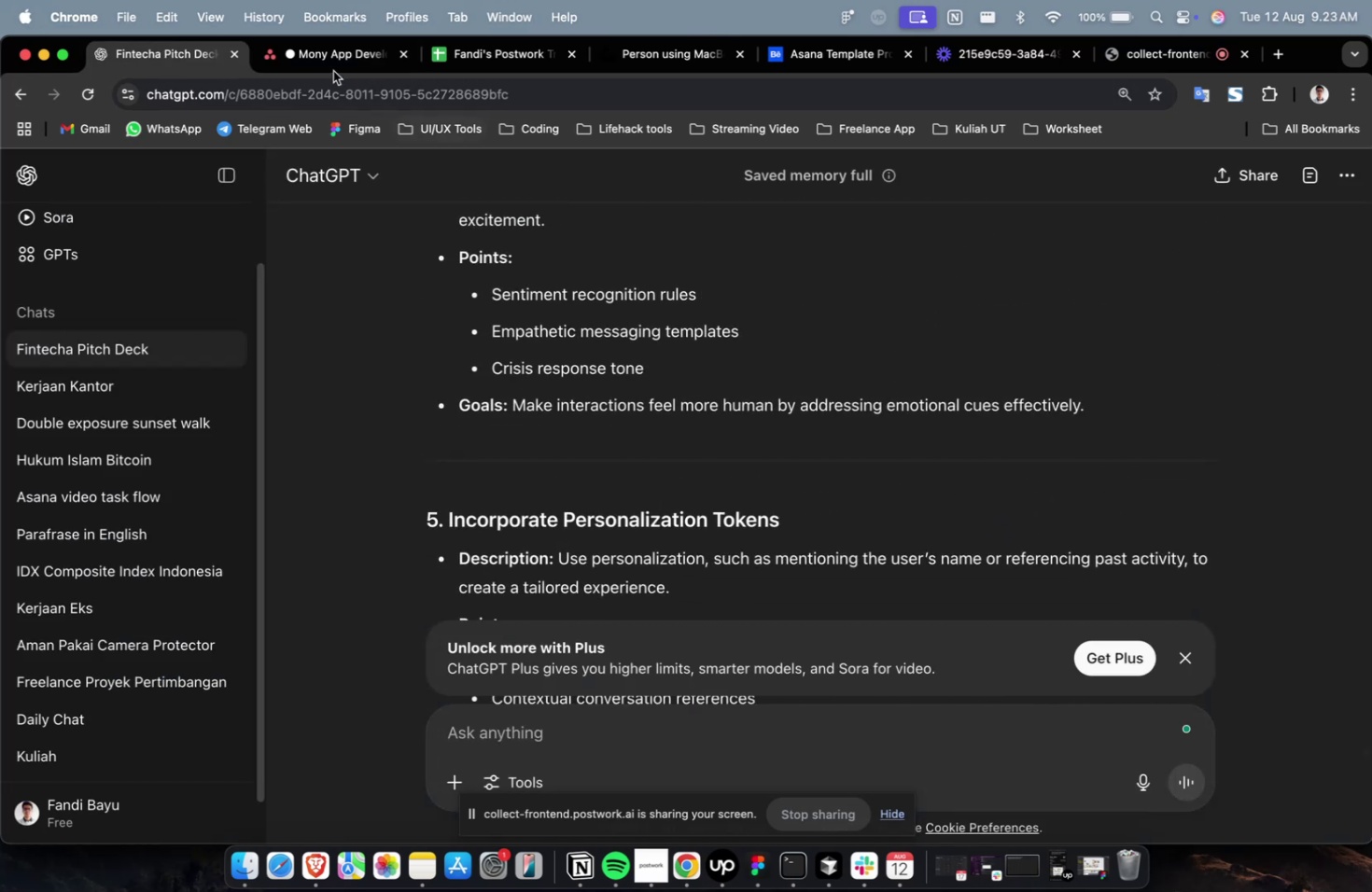 
left_click([329, 63])
 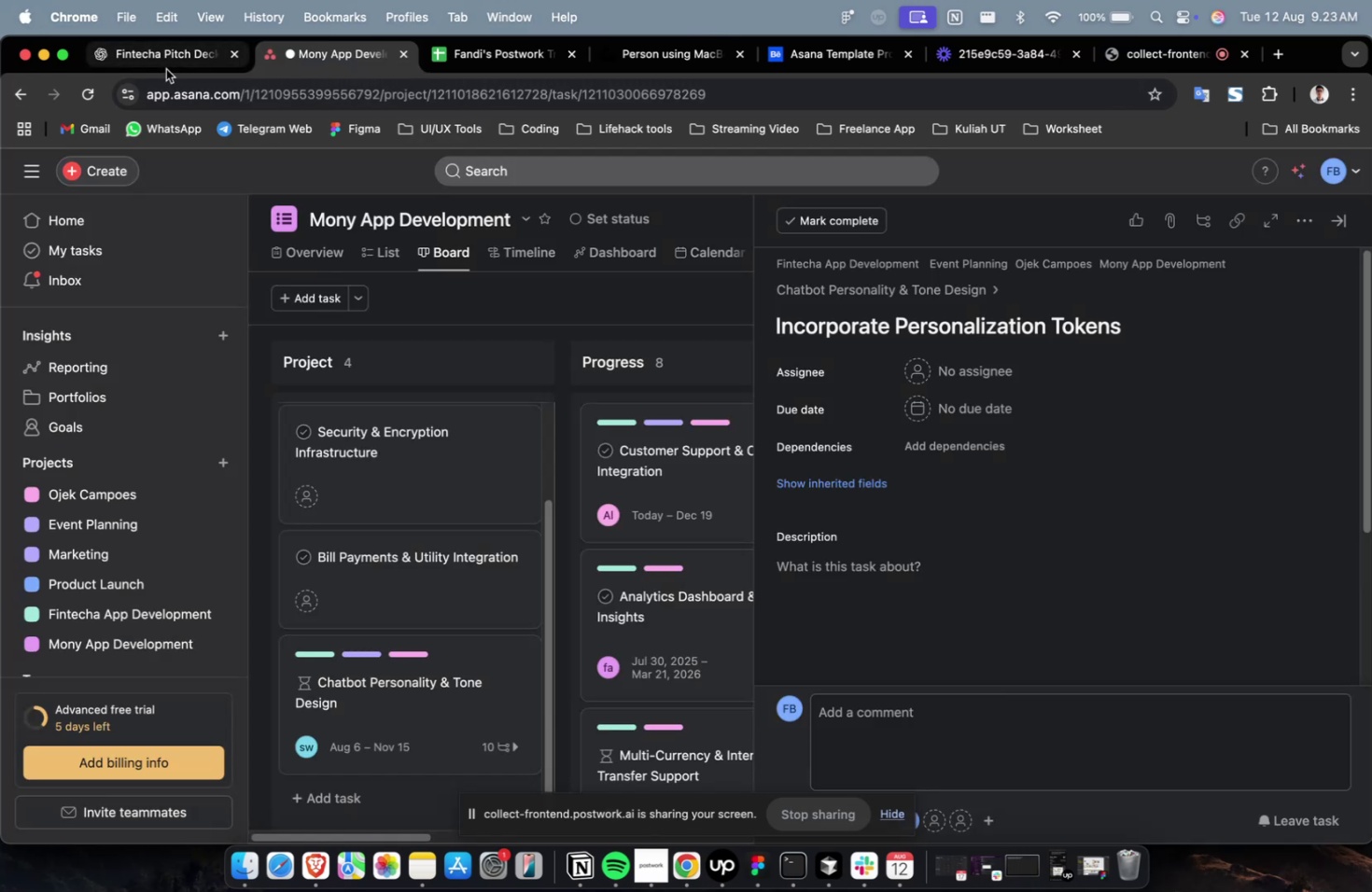 
left_click([165, 69])
 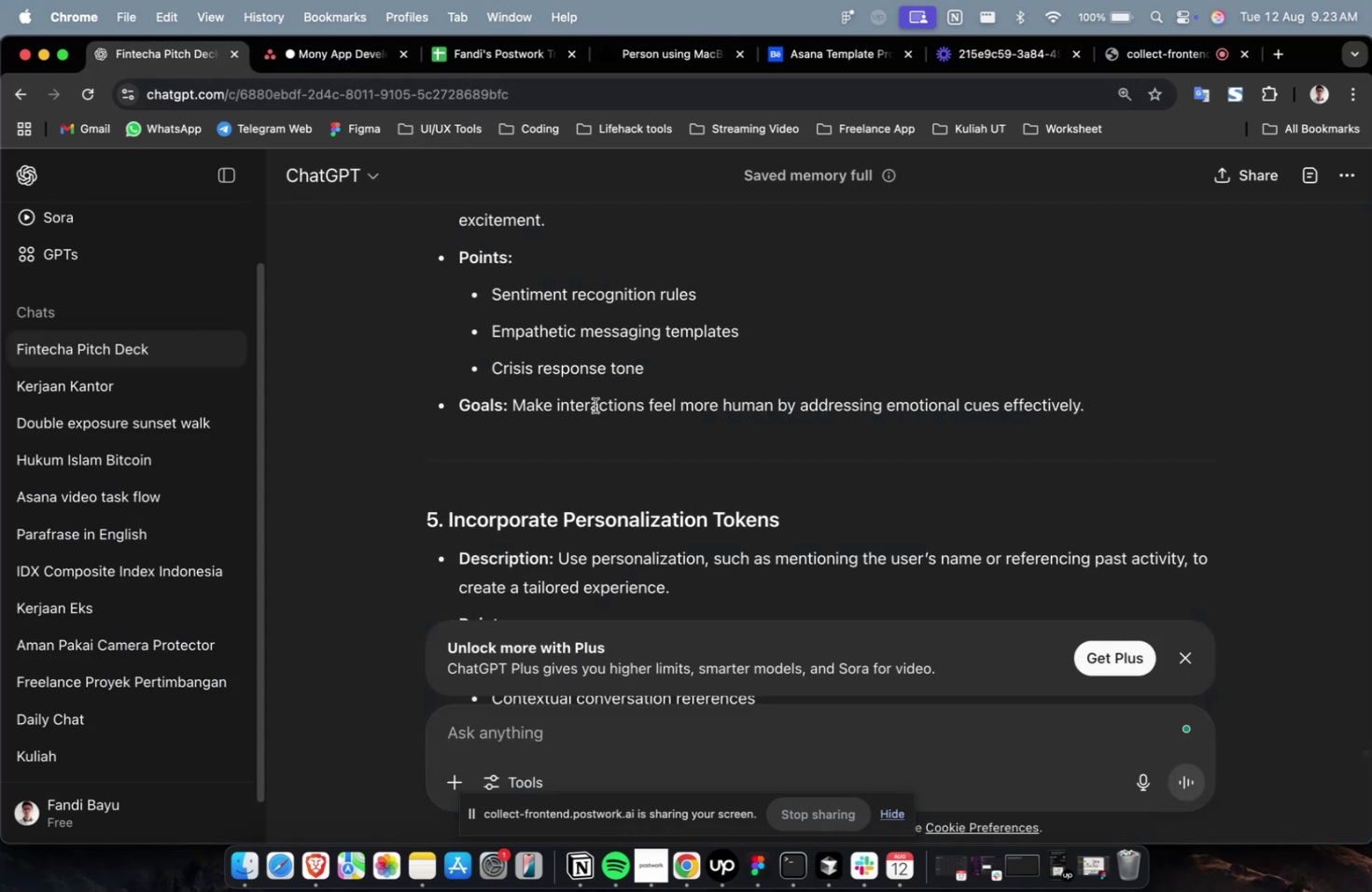 
scroll: coordinate [687, 561], scroll_direction: down, amount: 8.0
 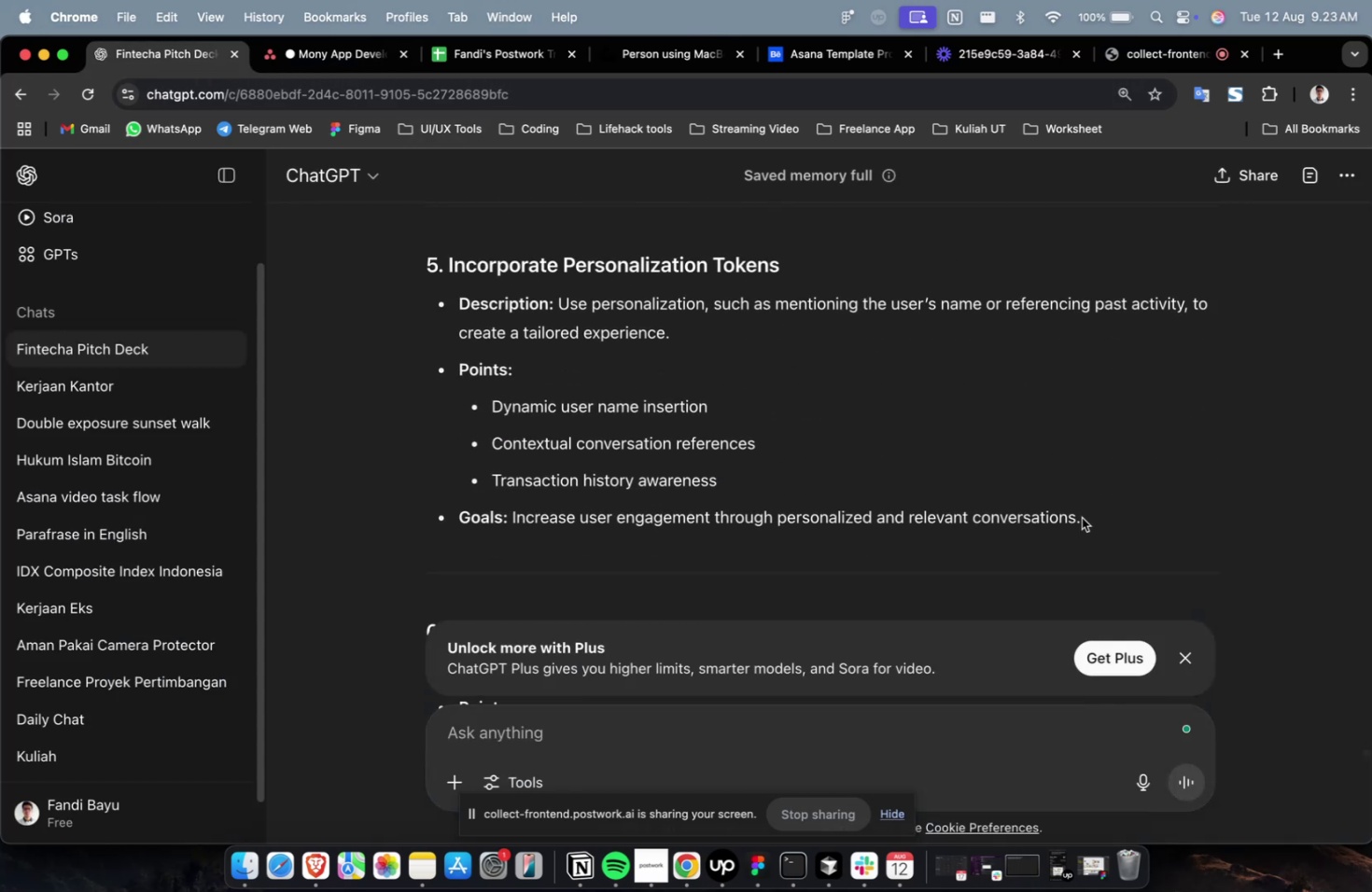 
left_click_drag(start_coordinate=[1085, 517], to_coordinate=[559, 315])
 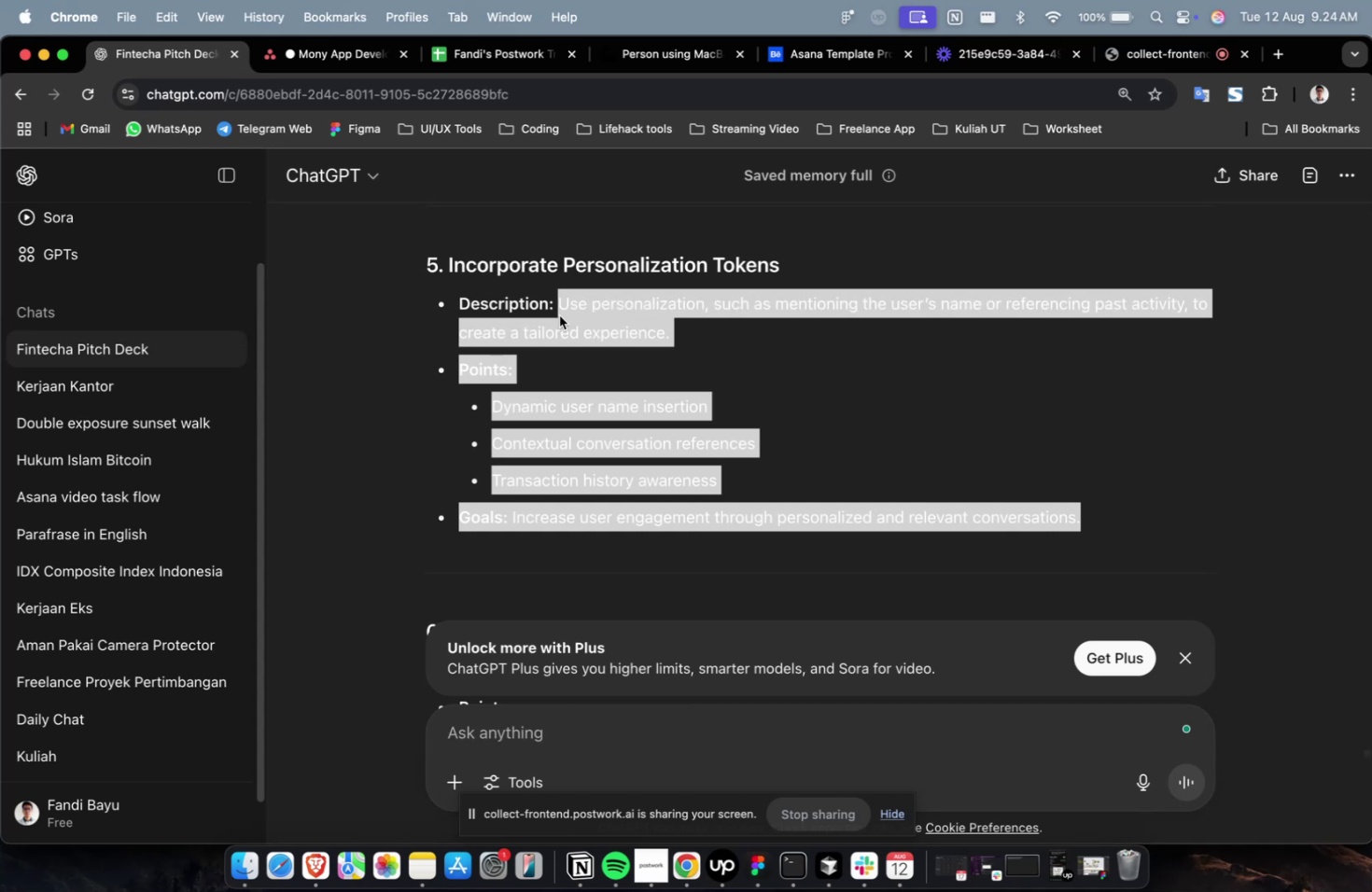 
key(Meta+C)
 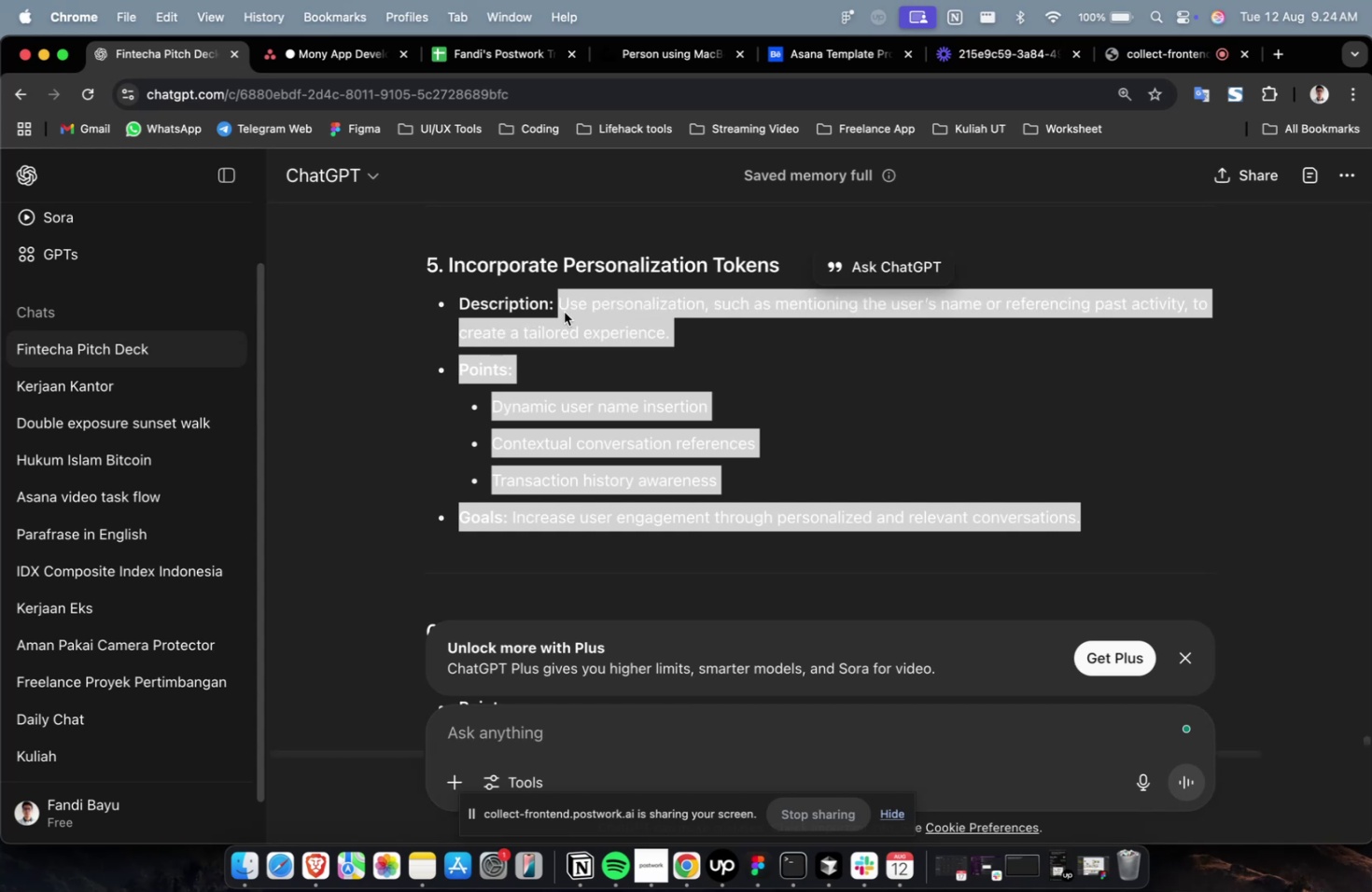 
key(Meta+C)
 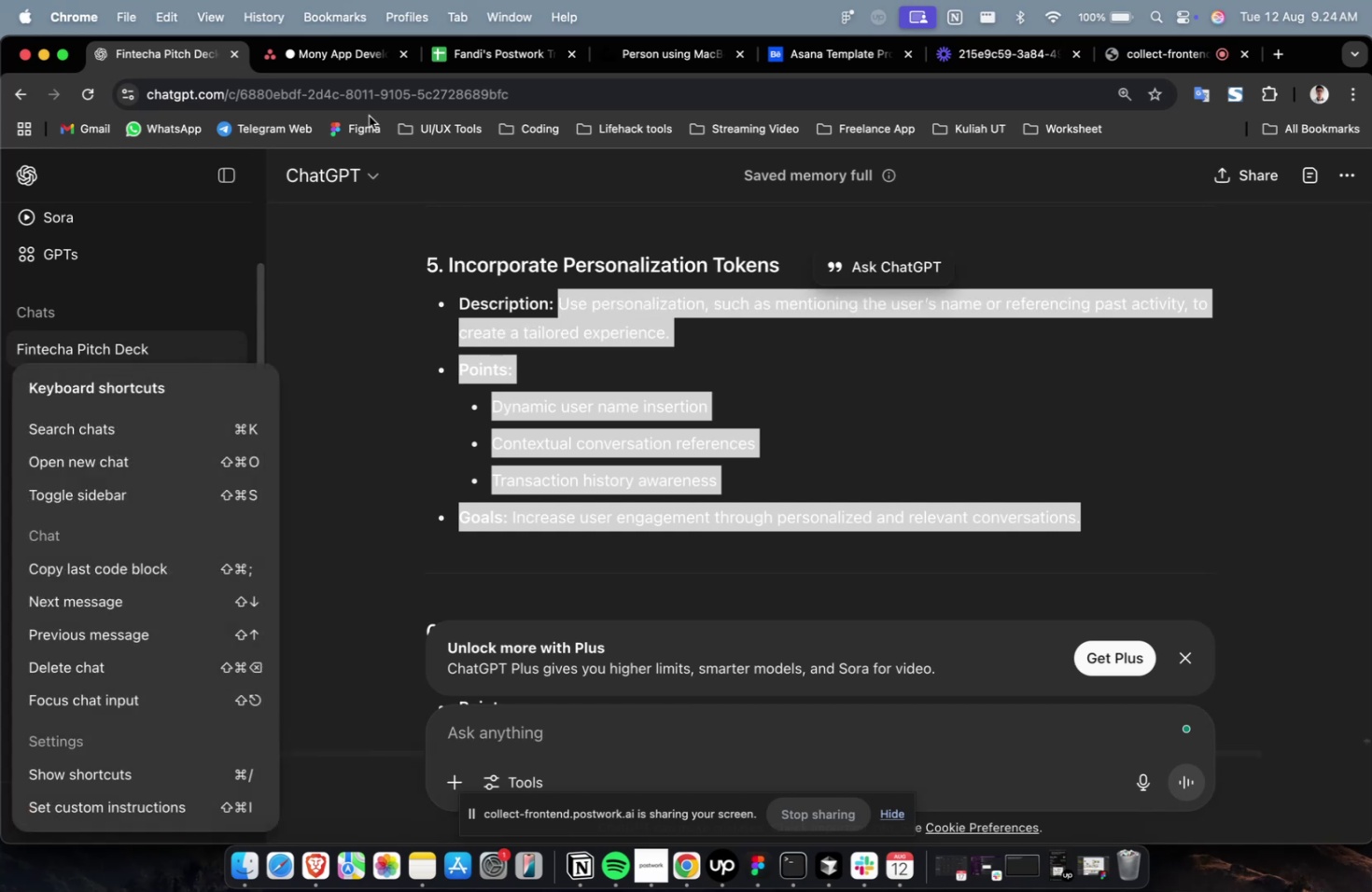 
key(Meta+CommandLeft)
 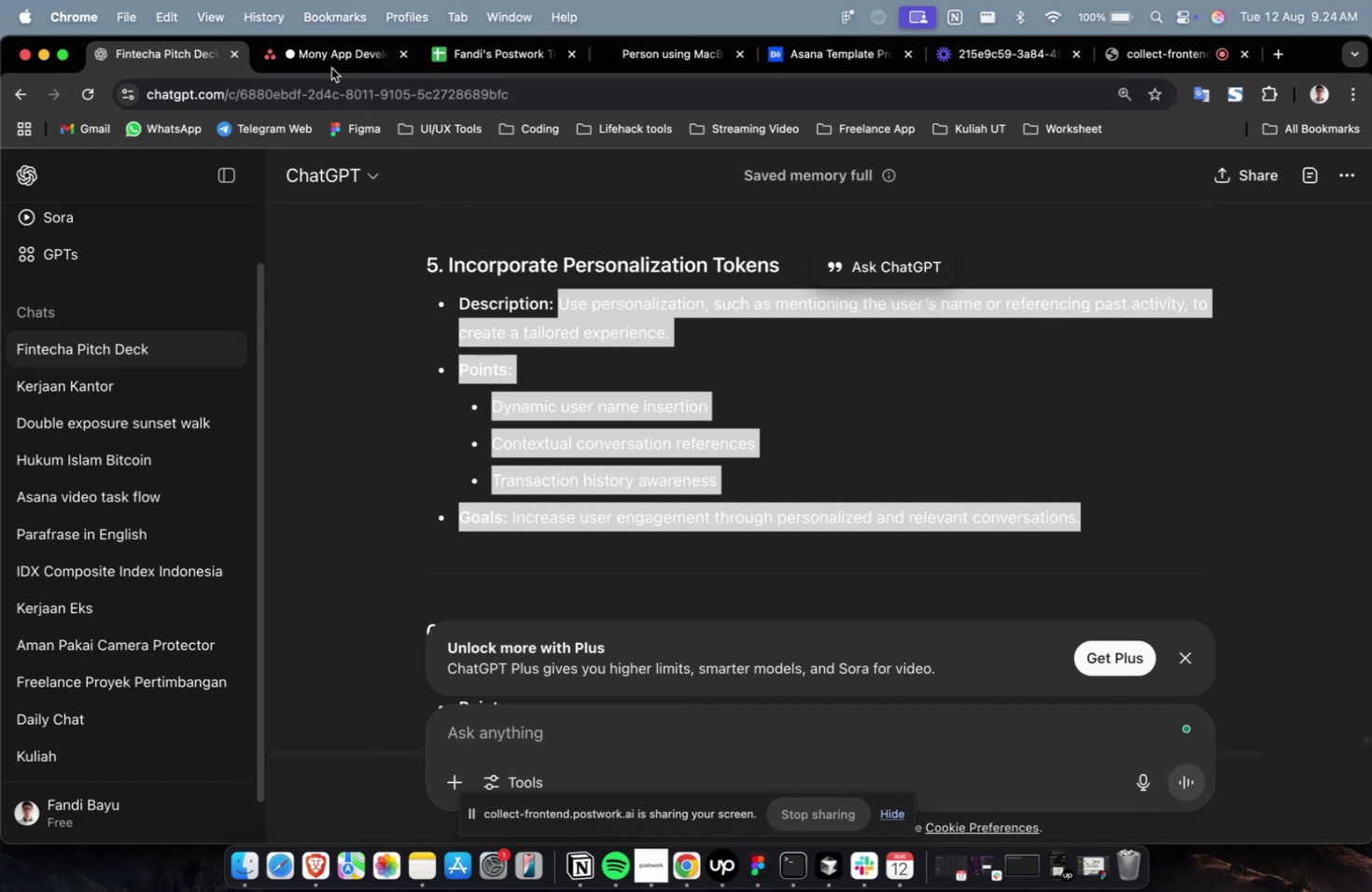 
key(Meta+CommandLeft)
 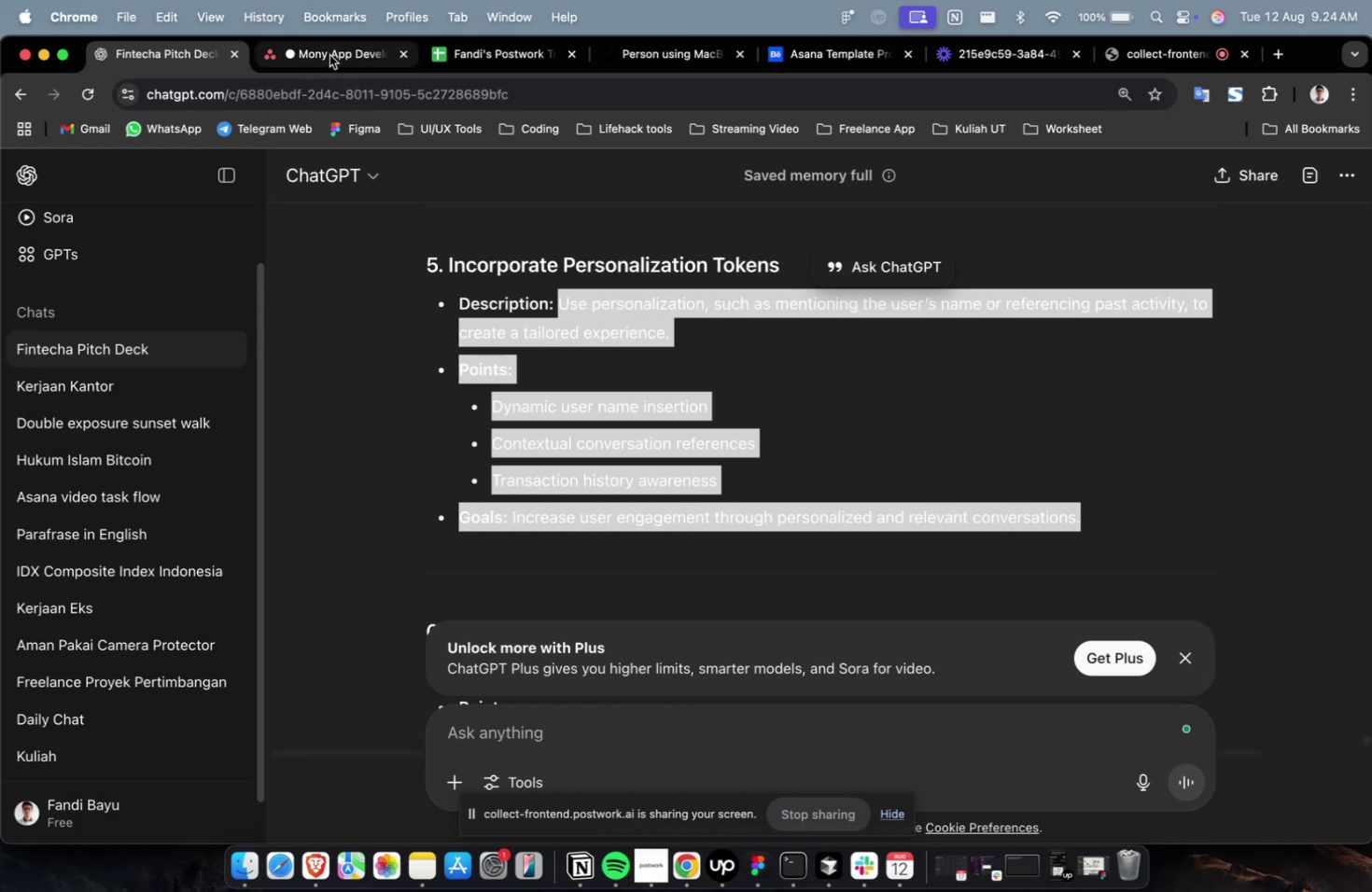 
left_click([329, 55])
 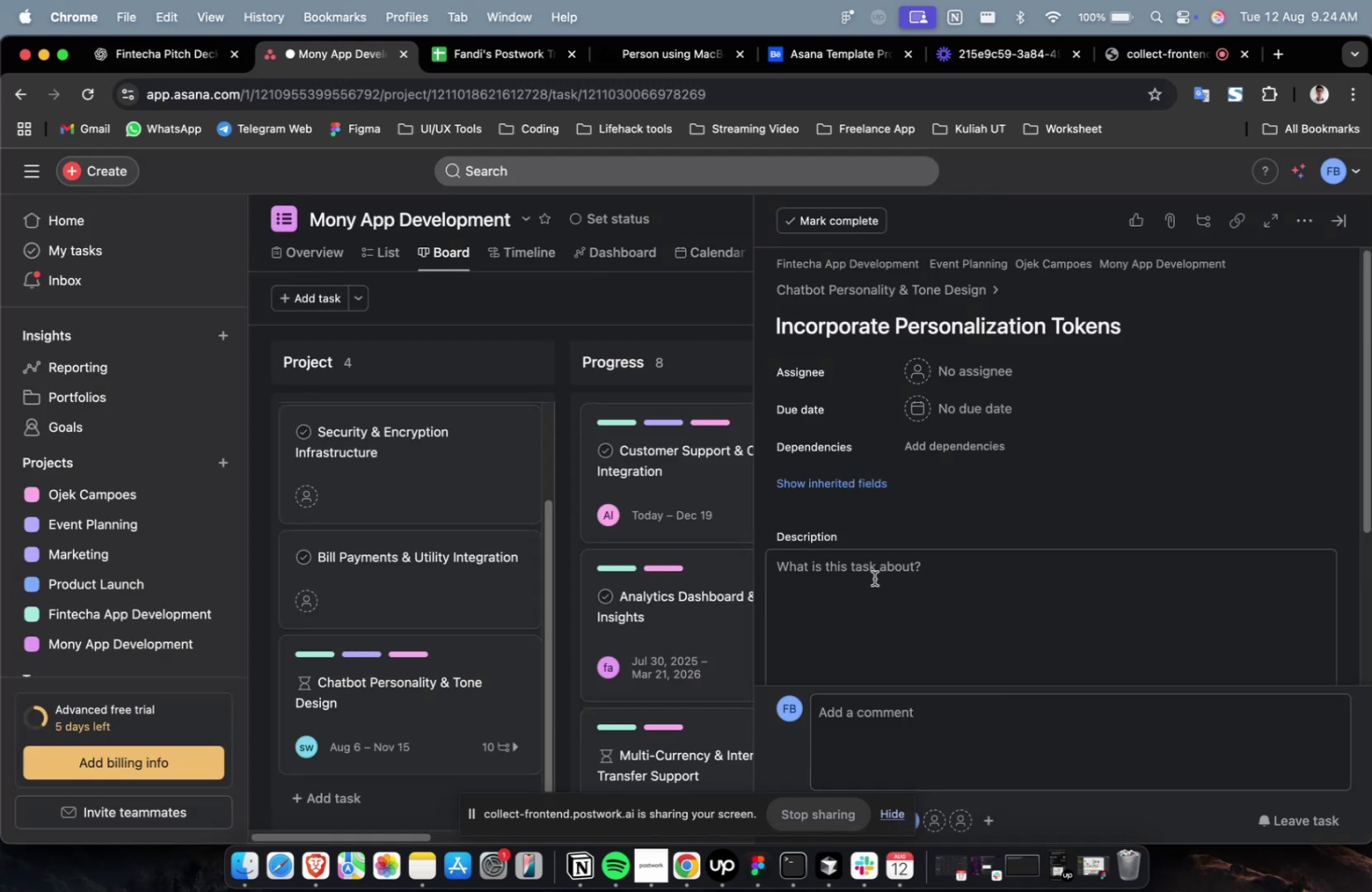 
double_click([871, 597])
 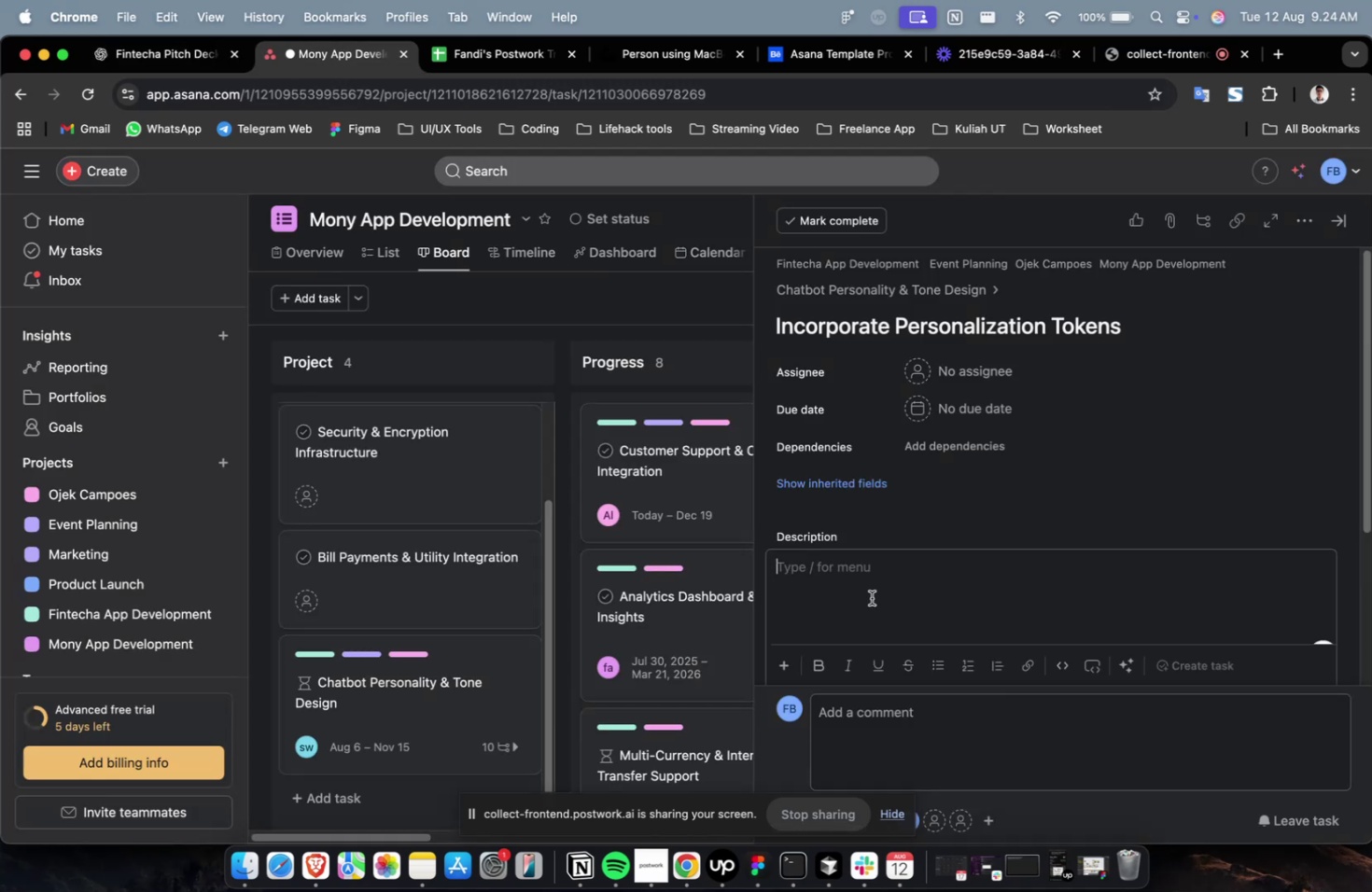 
key(Meta+V)
 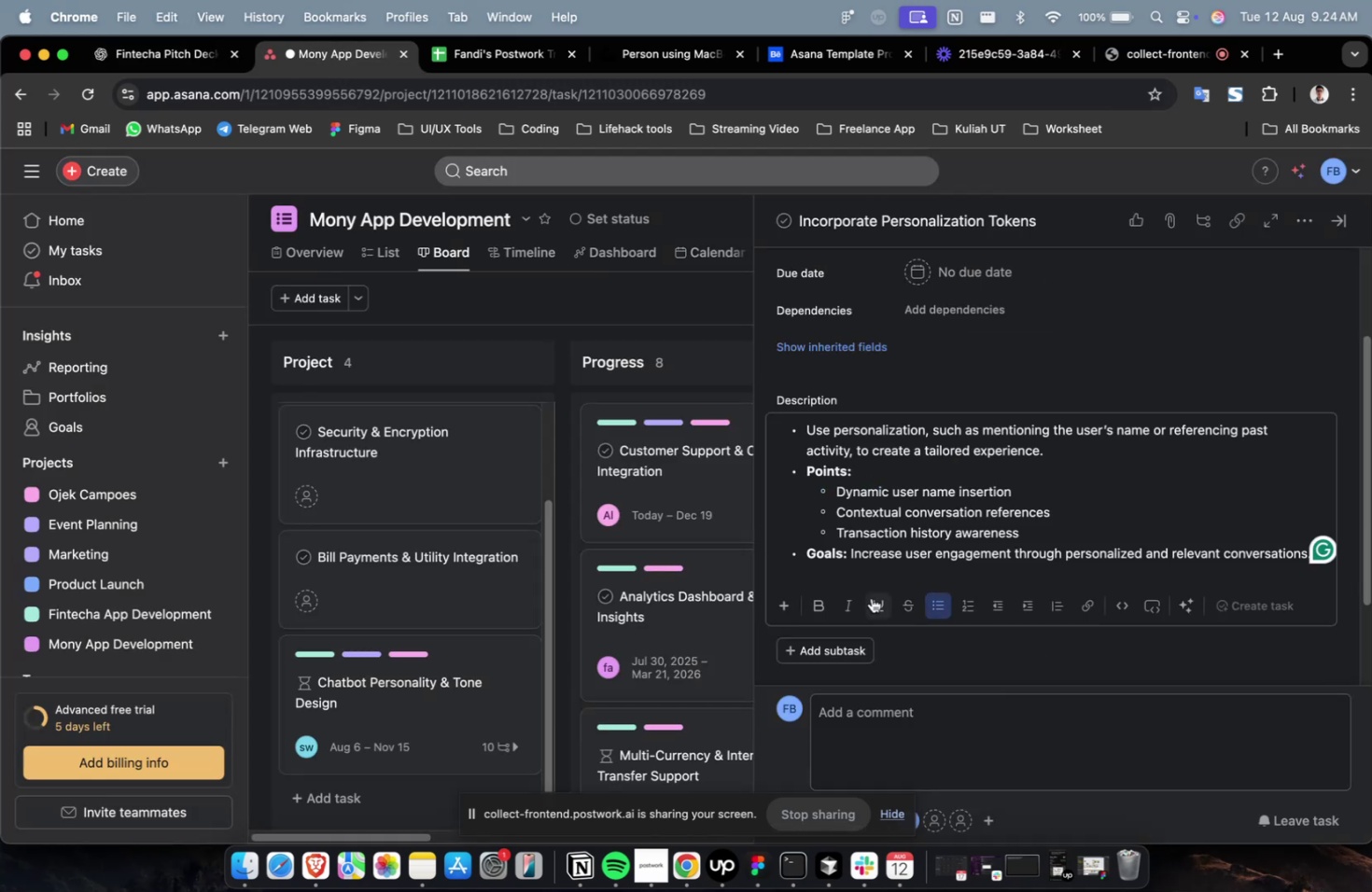 
scroll: coordinate [871, 597], scroll_direction: up, amount: 1.0
 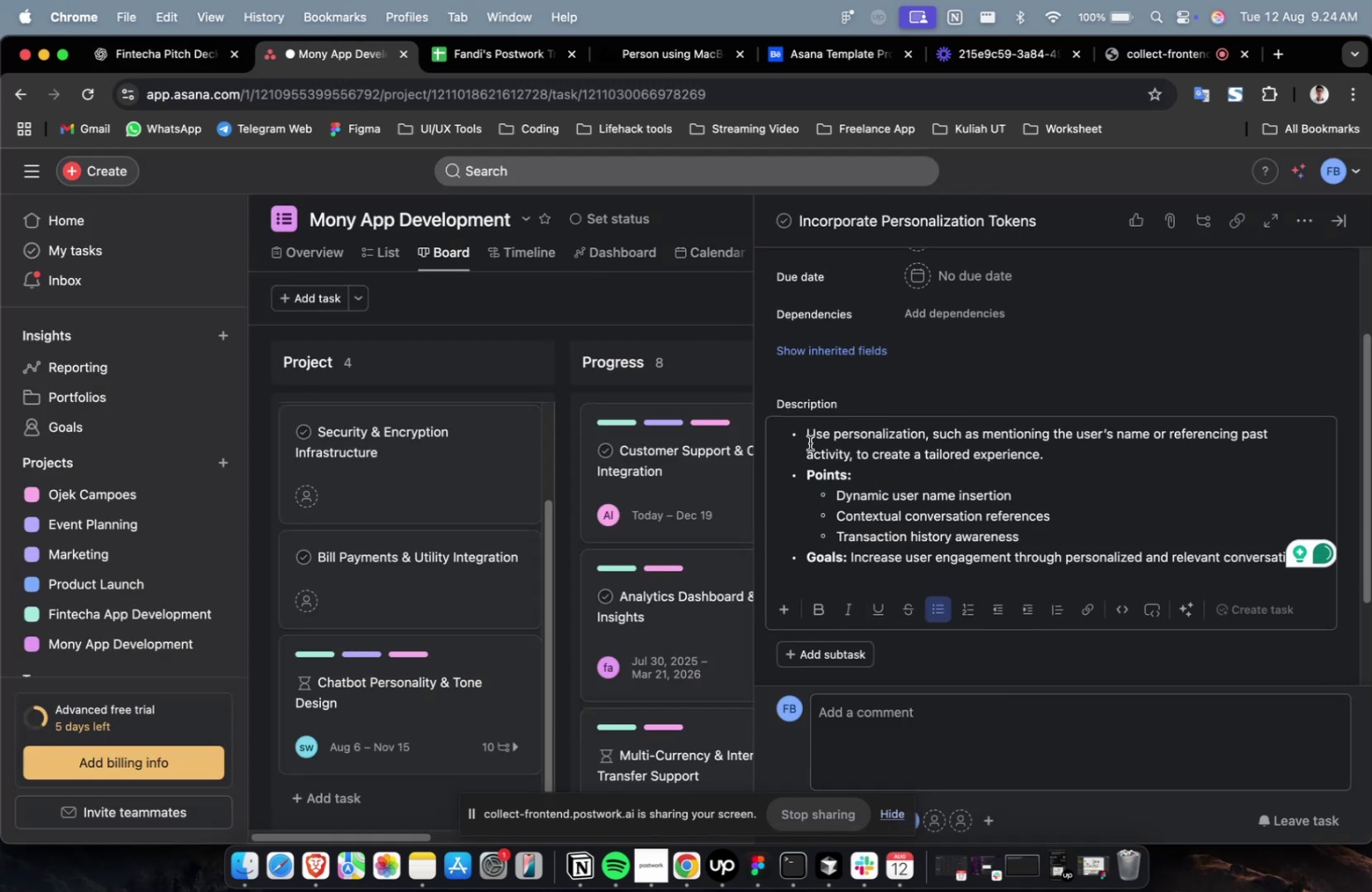 
left_click([810, 432])
 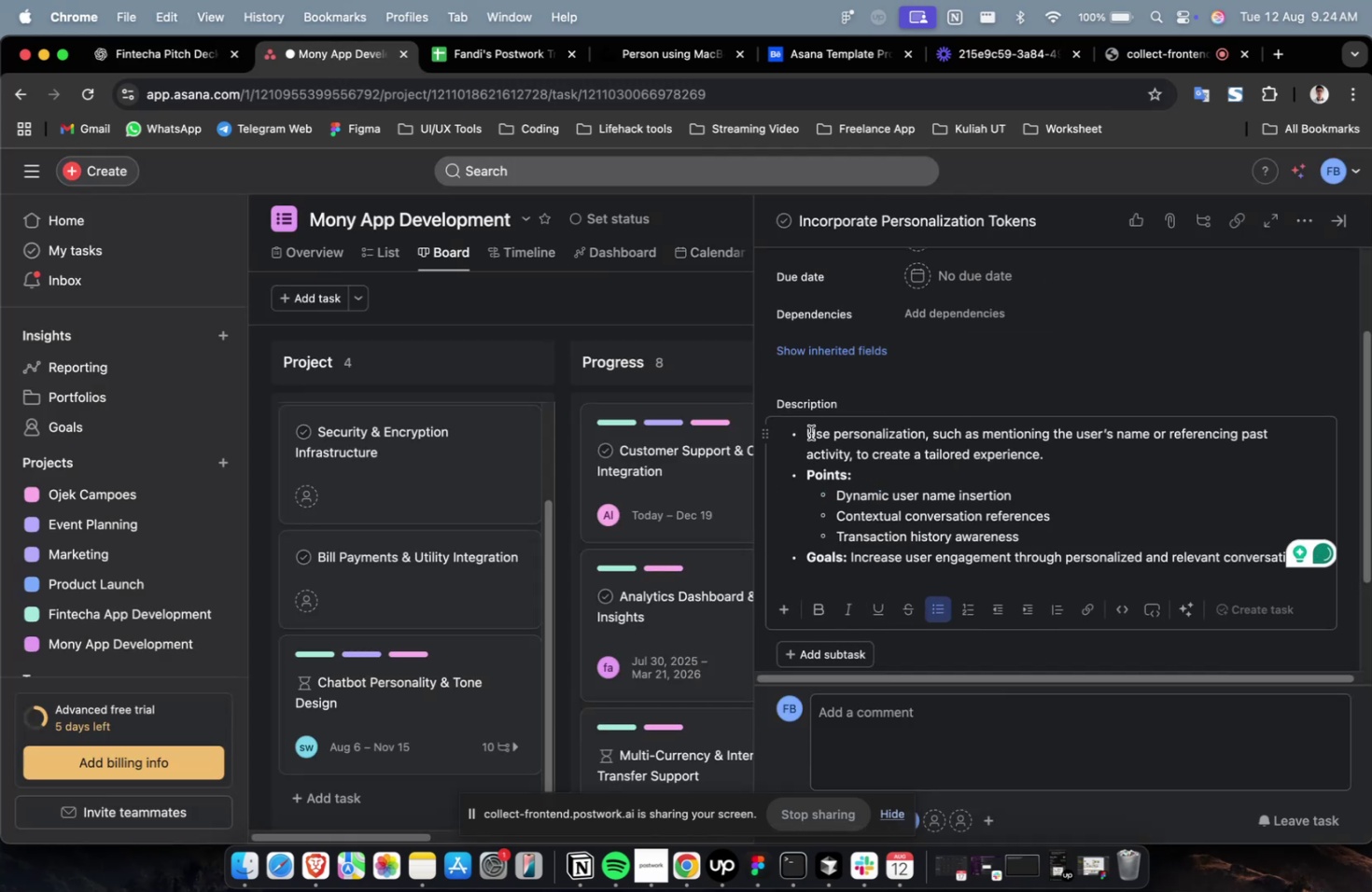 
key(ArrowLeft)
 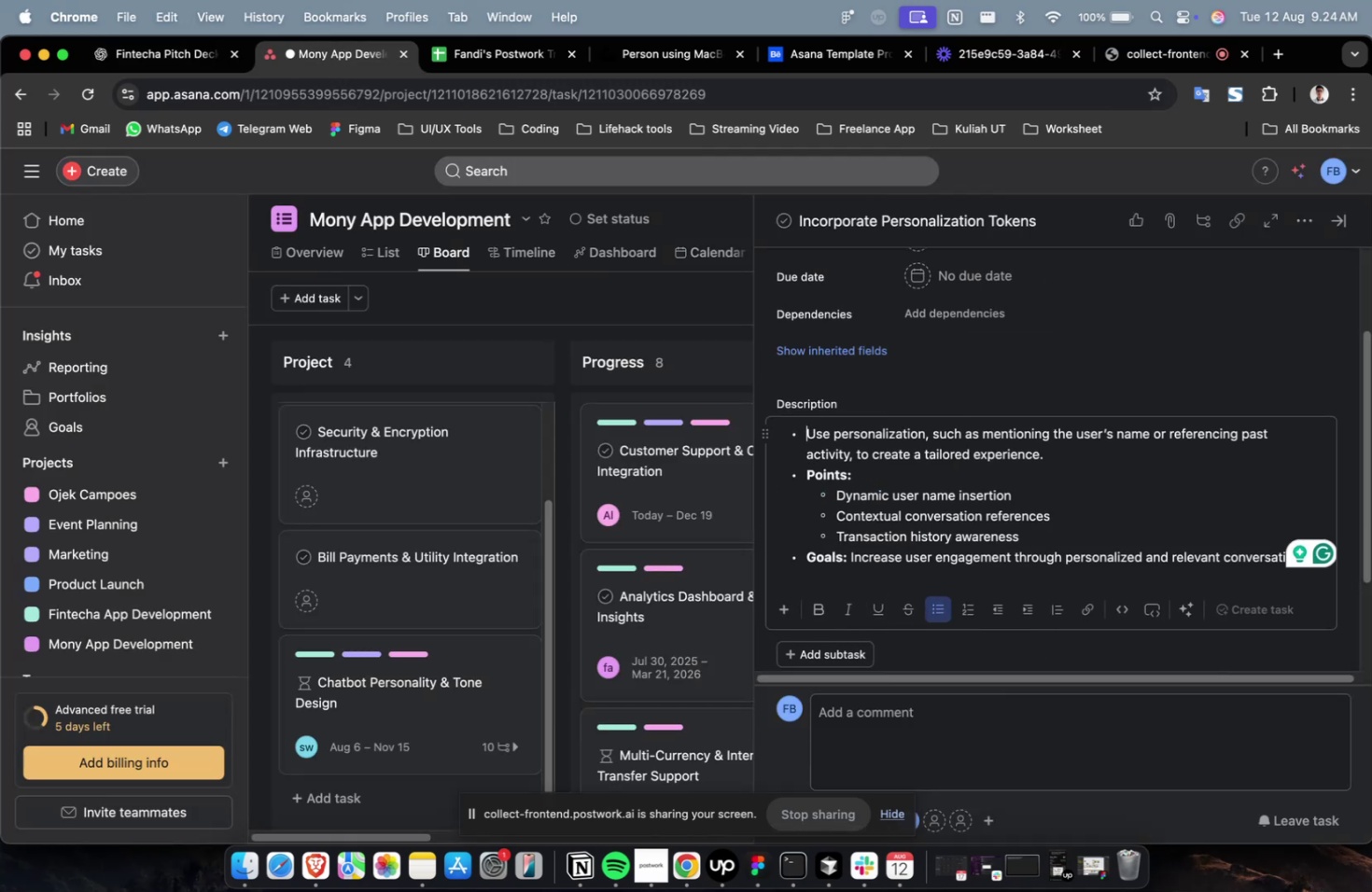 
key(Backspace)
 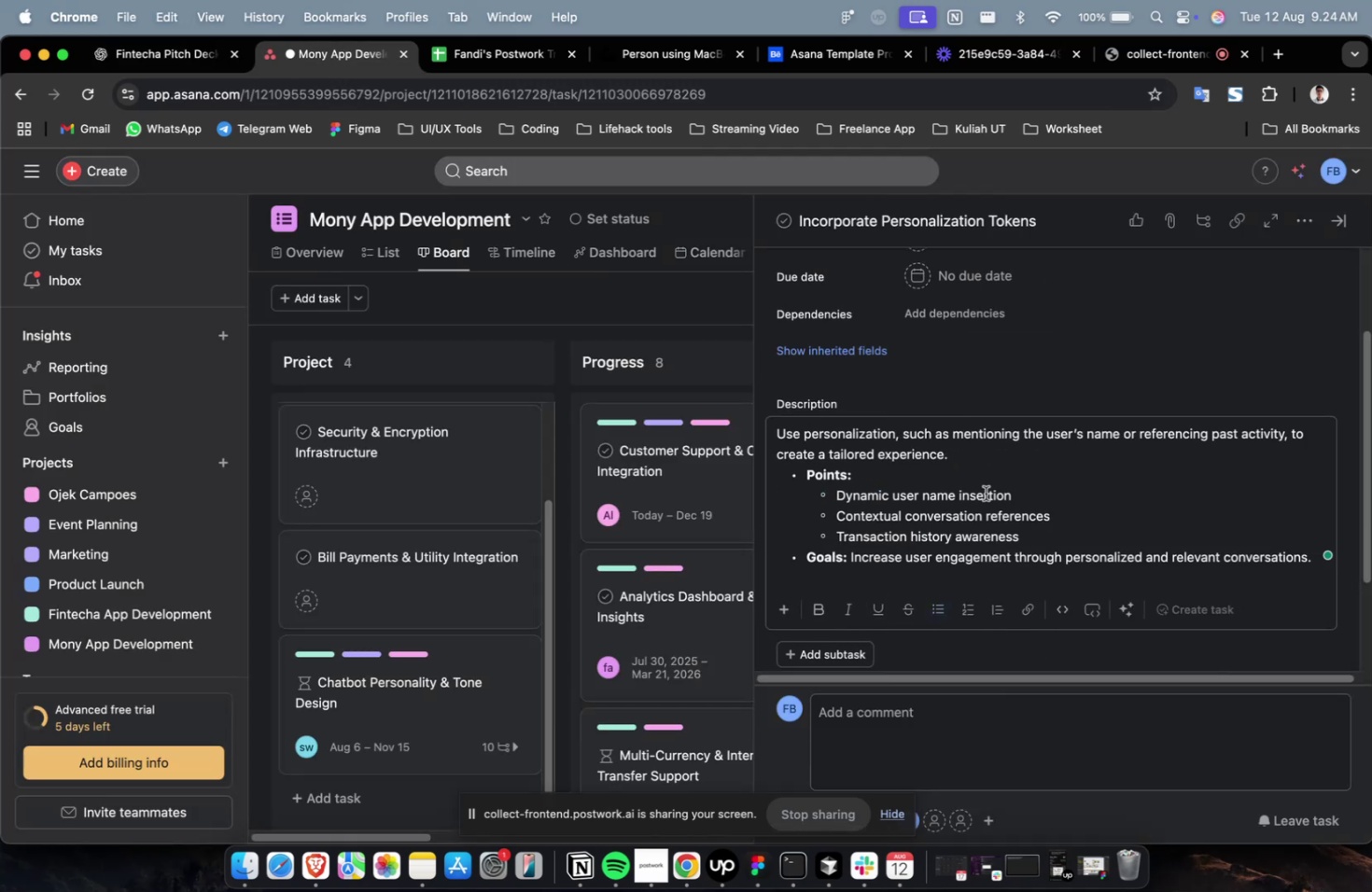 
scroll: coordinate [1005, 504], scroll_direction: up, amount: 3.0
 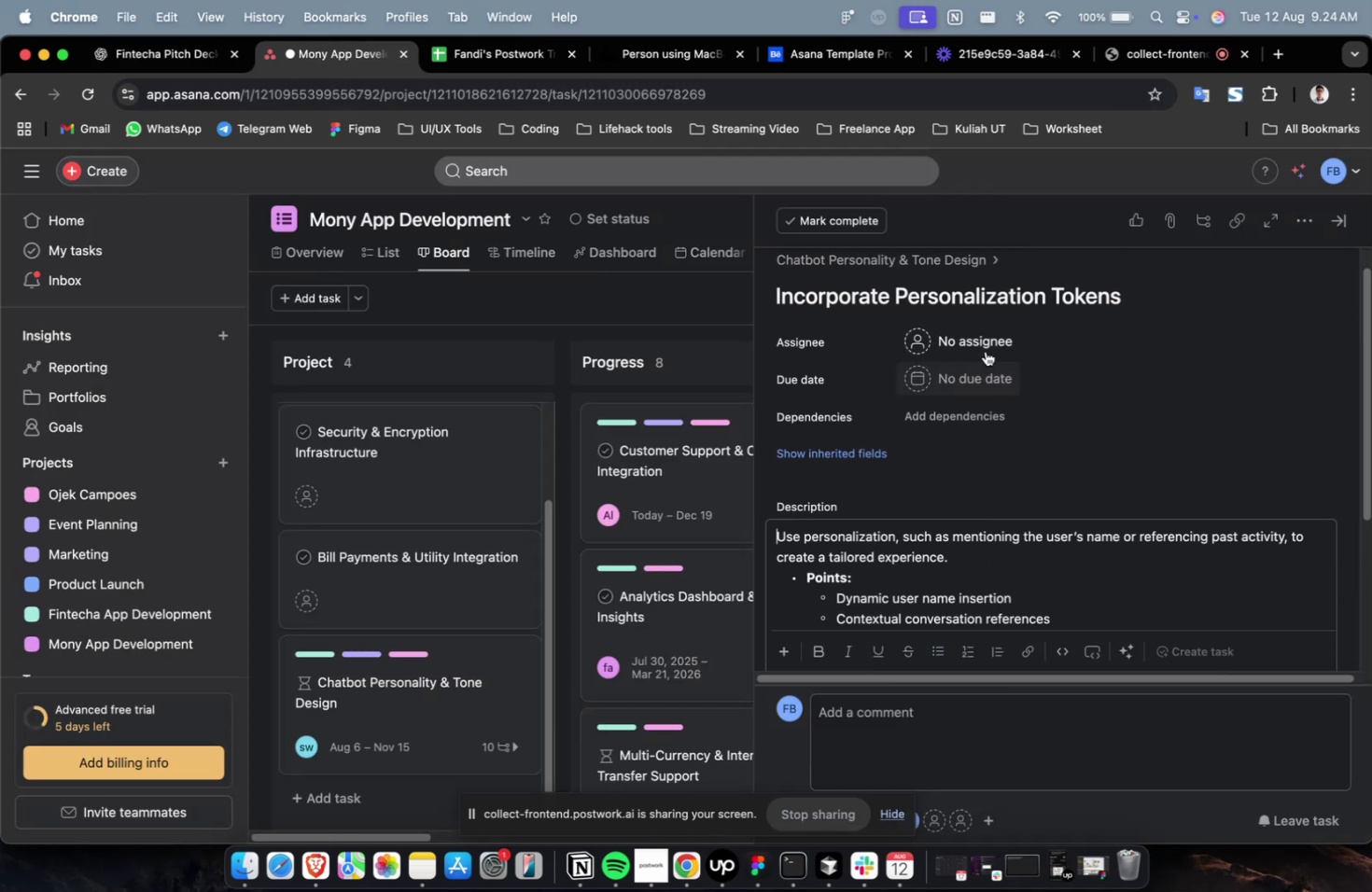 
left_click([982, 340])
 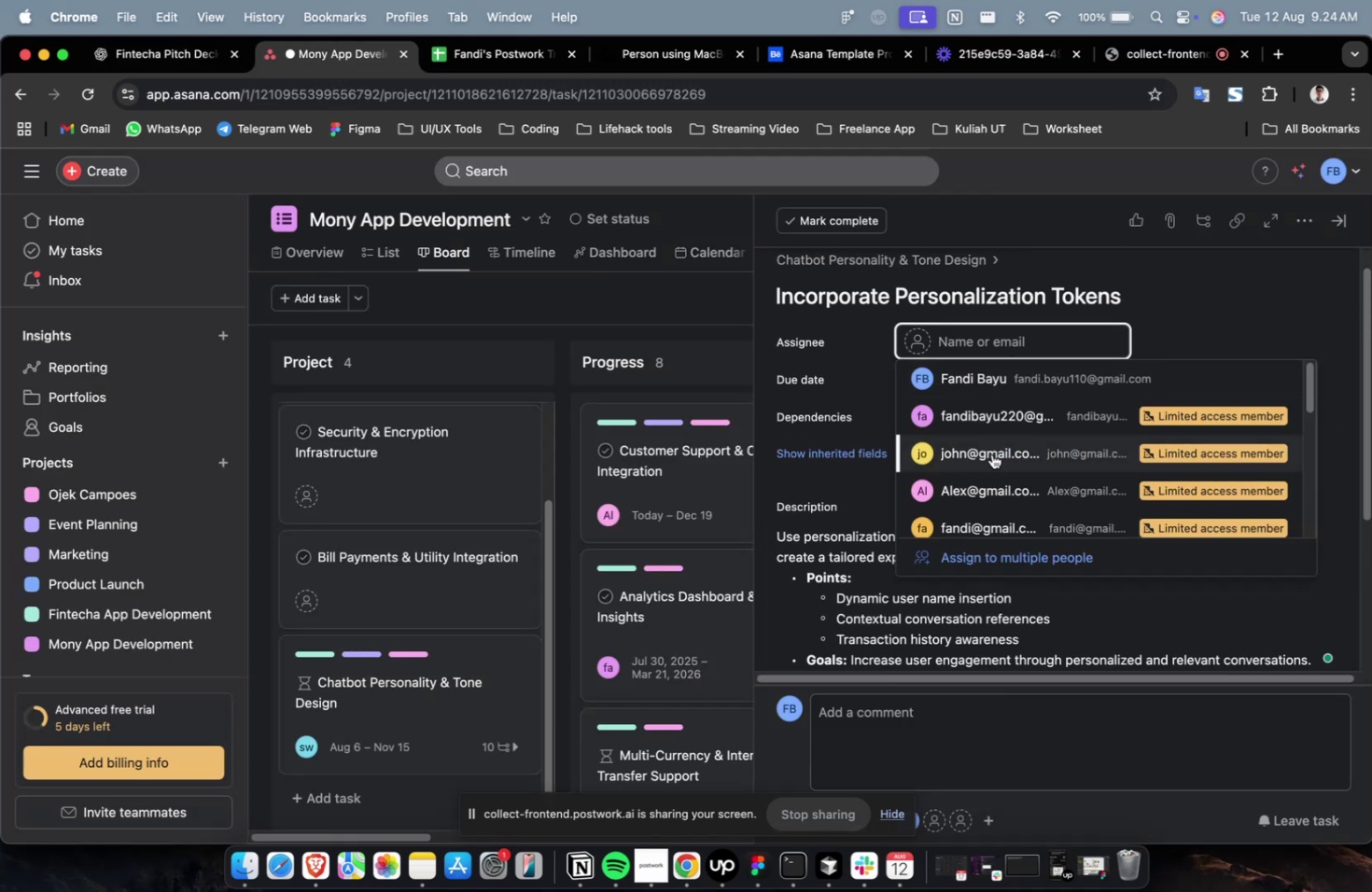 
left_click([991, 454])
 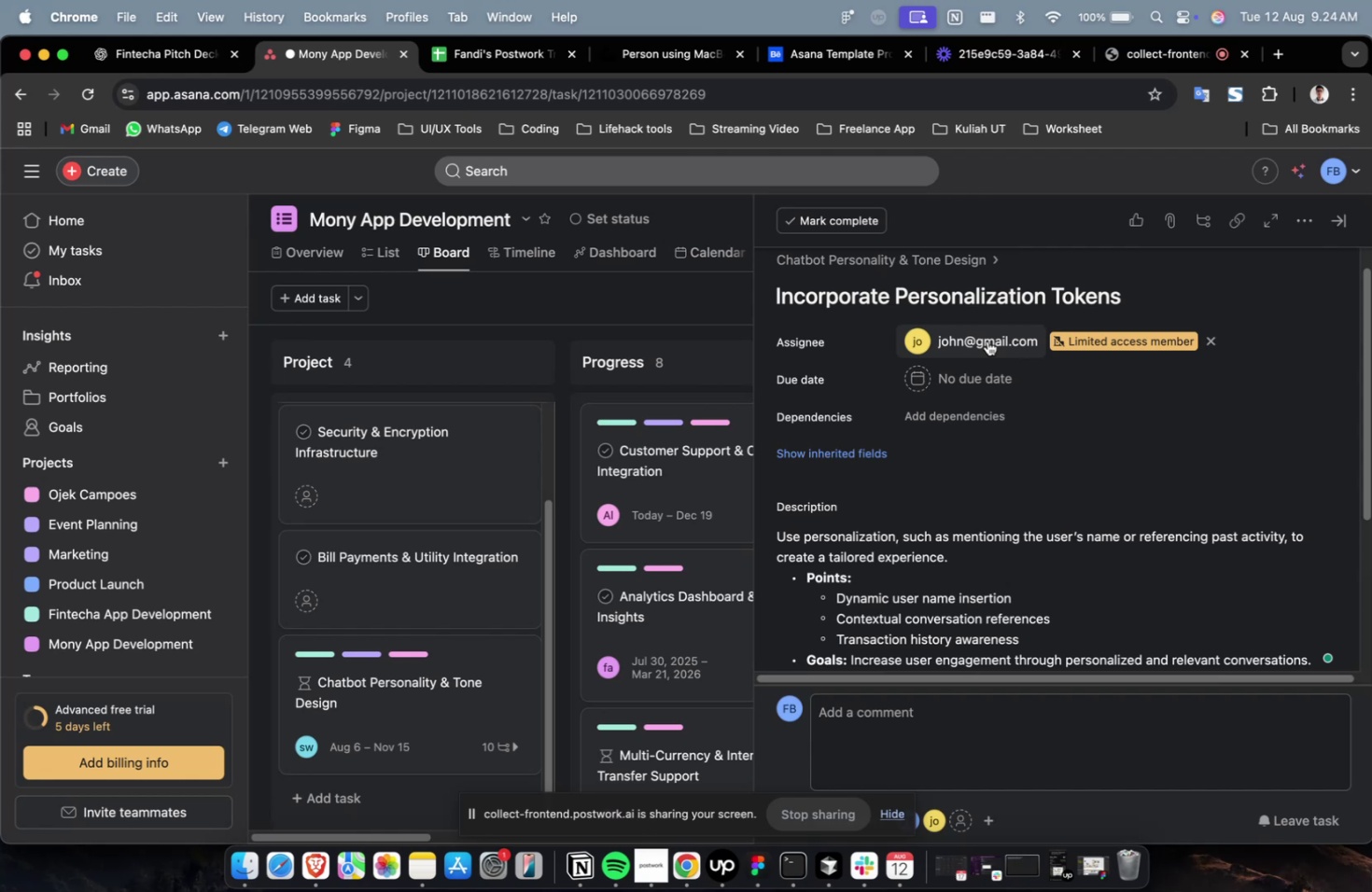 
double_click([987, 341])
 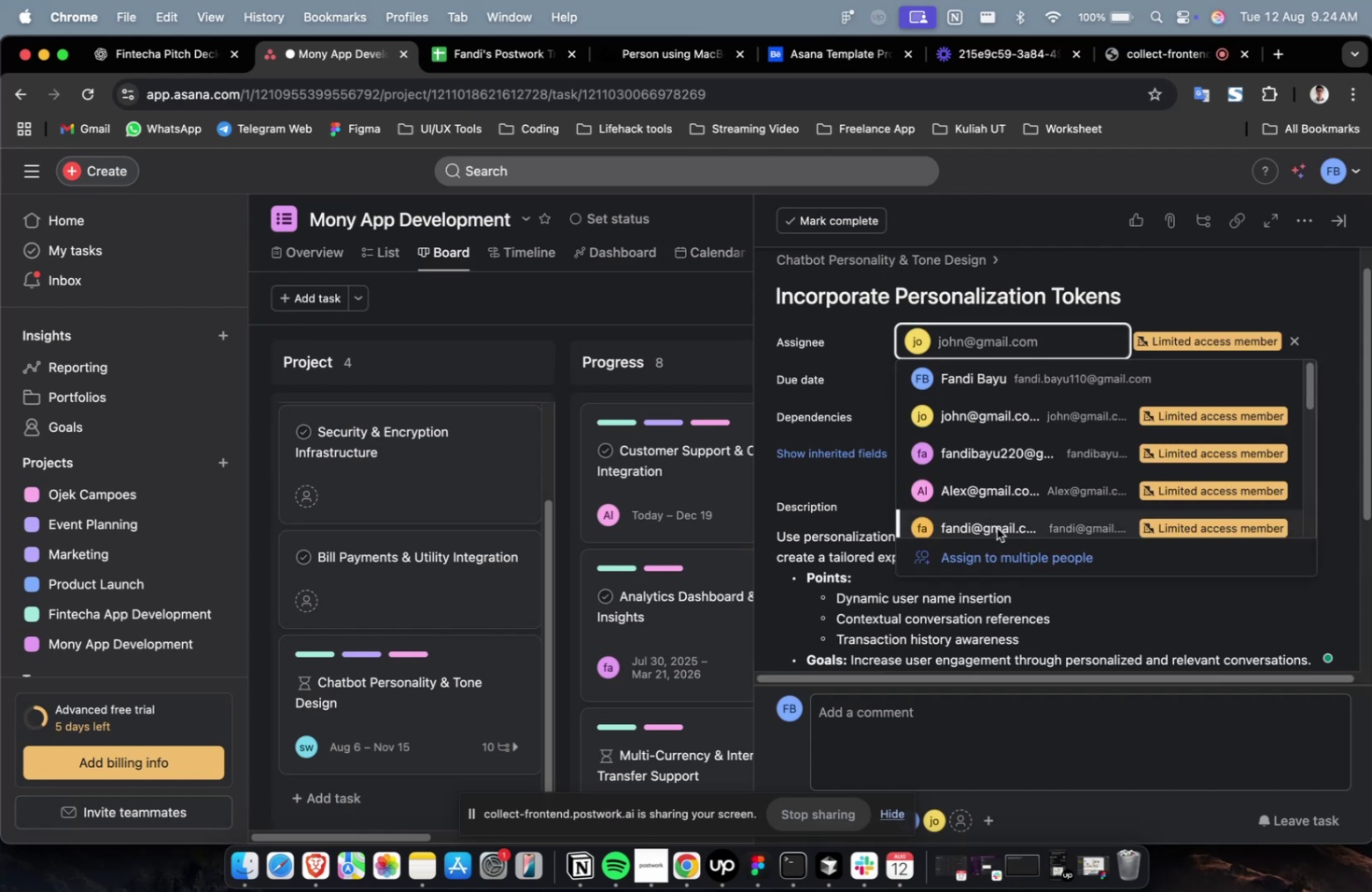 
triple_click([996, 527])
 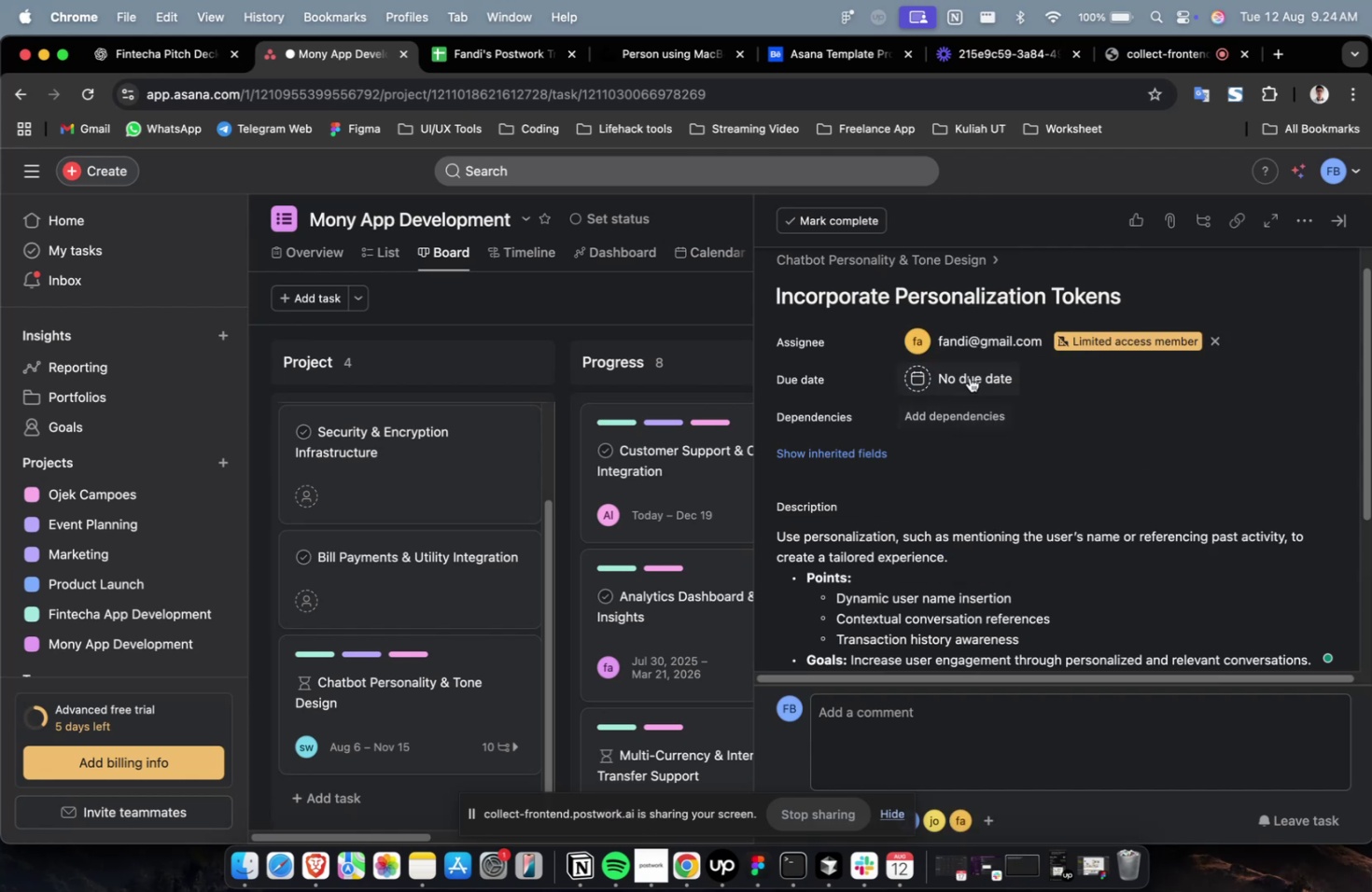 
triple_click([969, 377])
 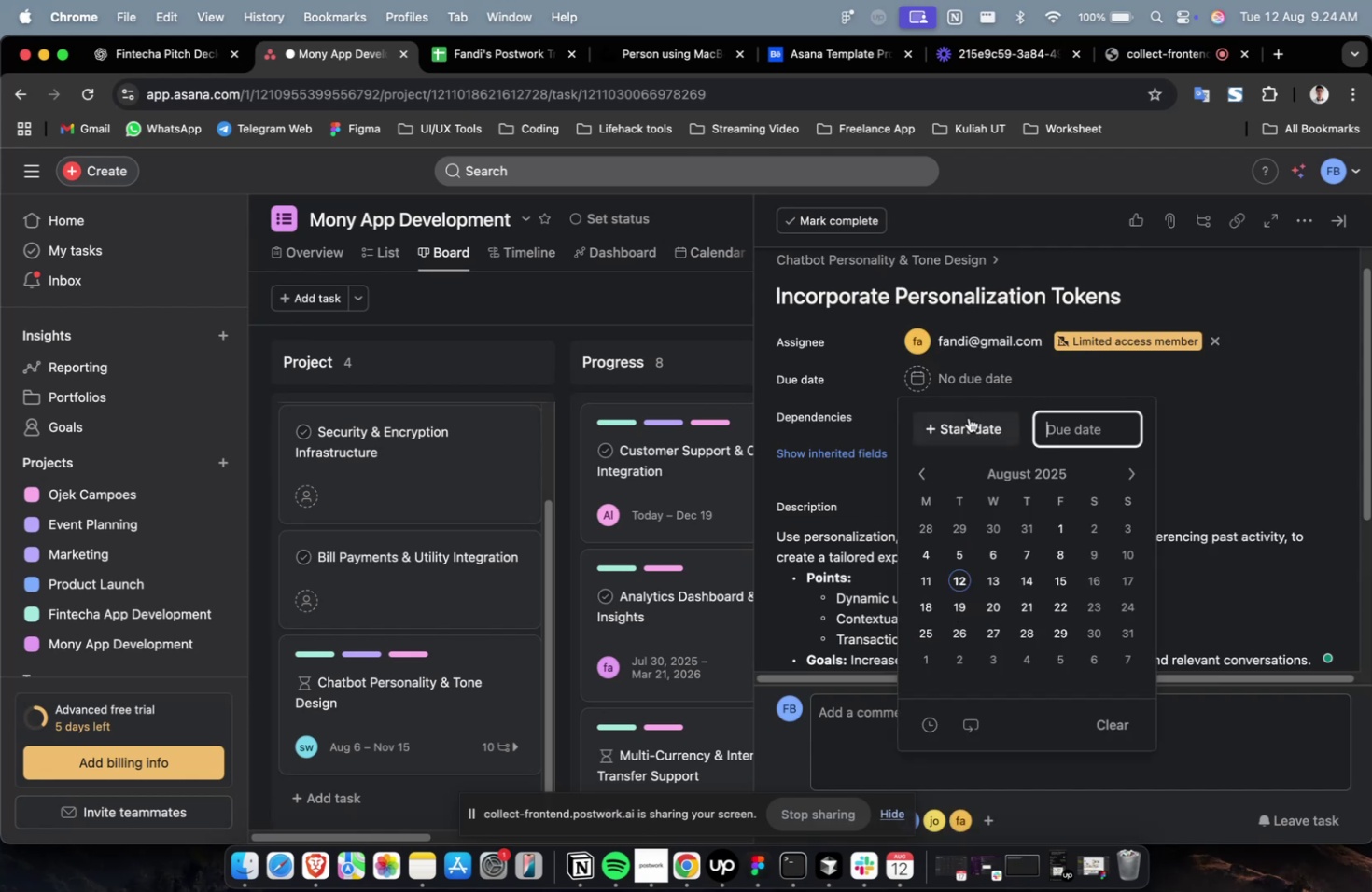 
triple_click([968, 417])
 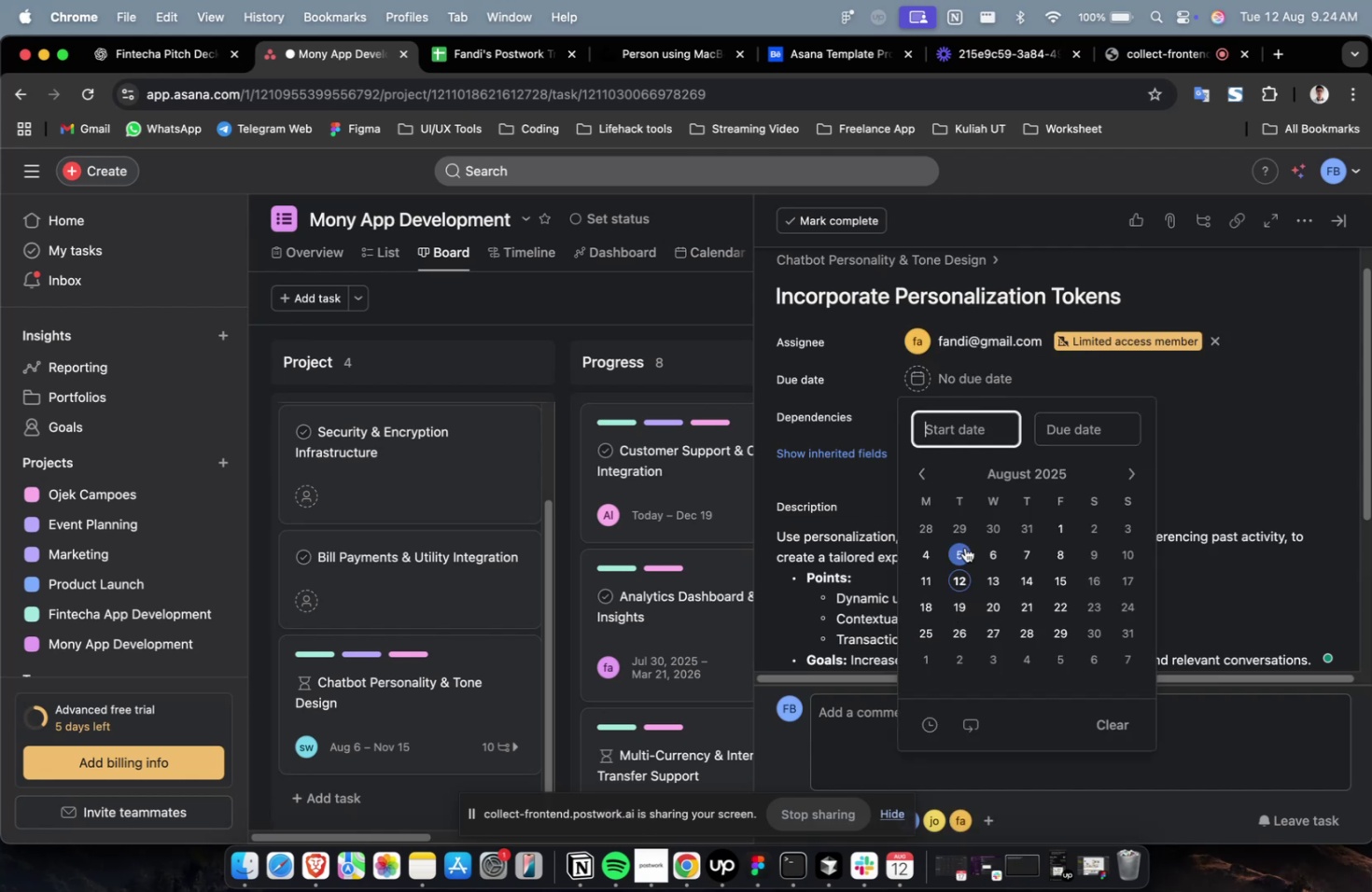 
triple_click([964, 547])
 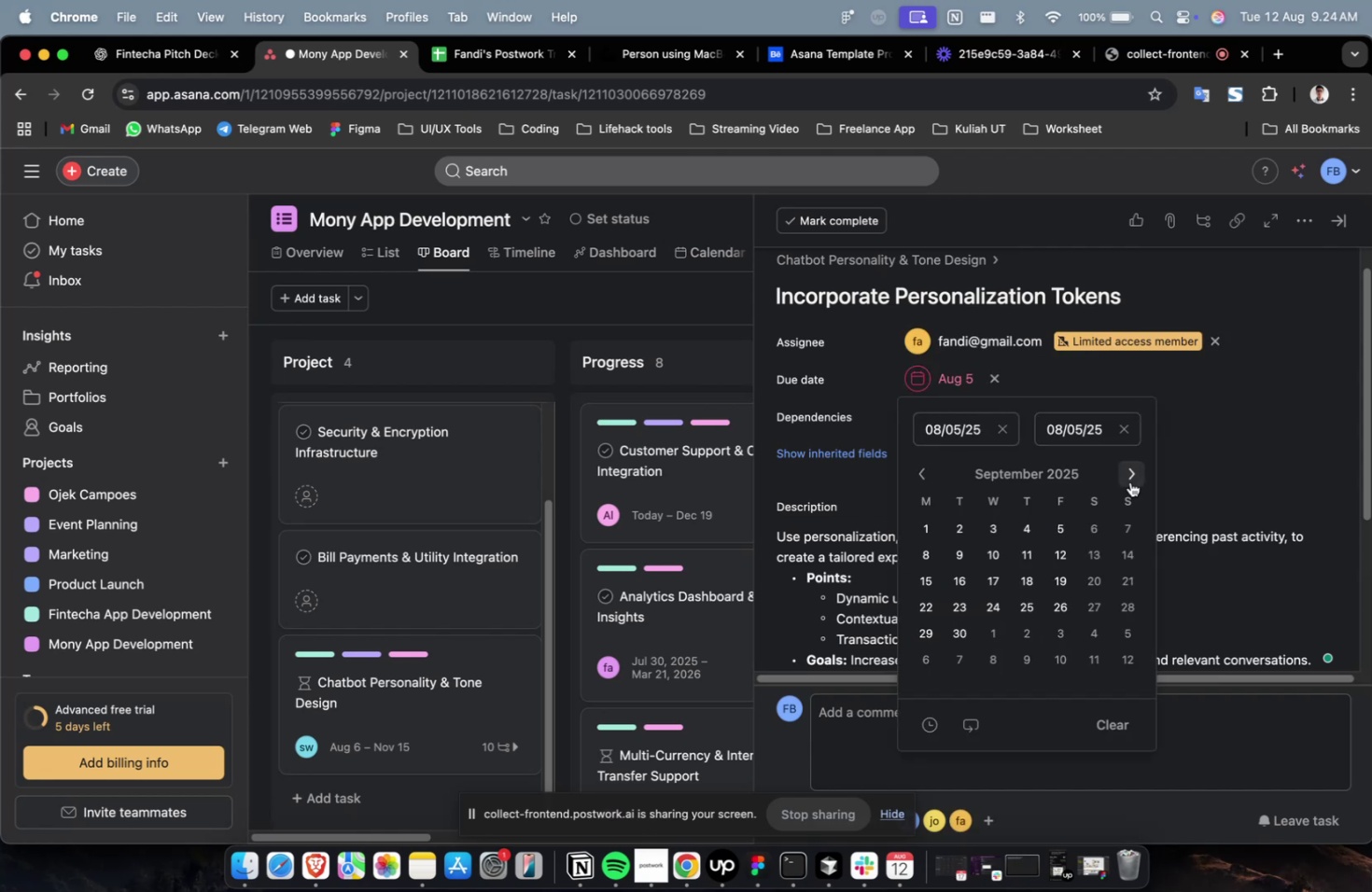 
double_click([1129, 481])
 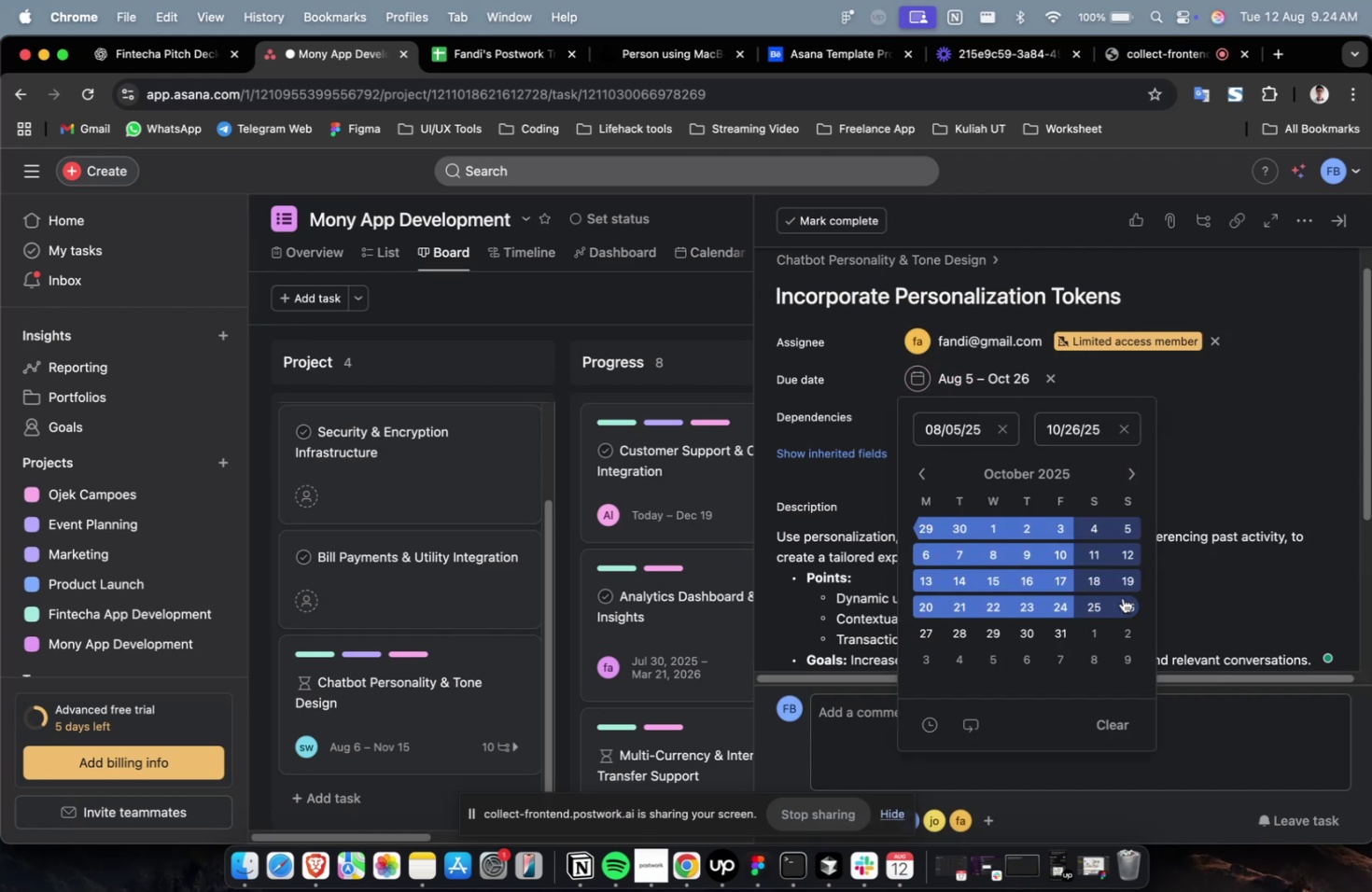 
double_click([1212, 453])
 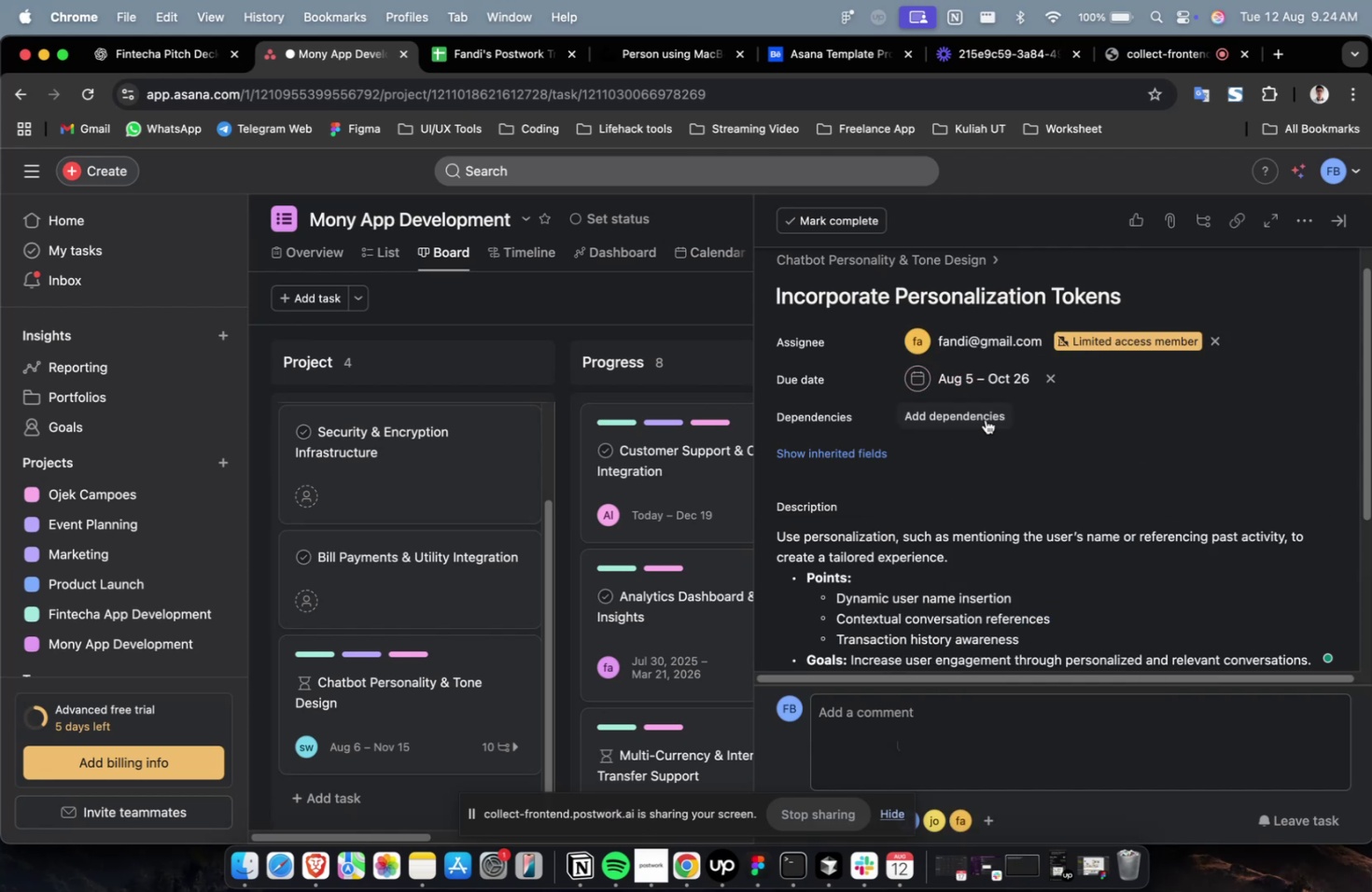 
triple_click([985, 419])
 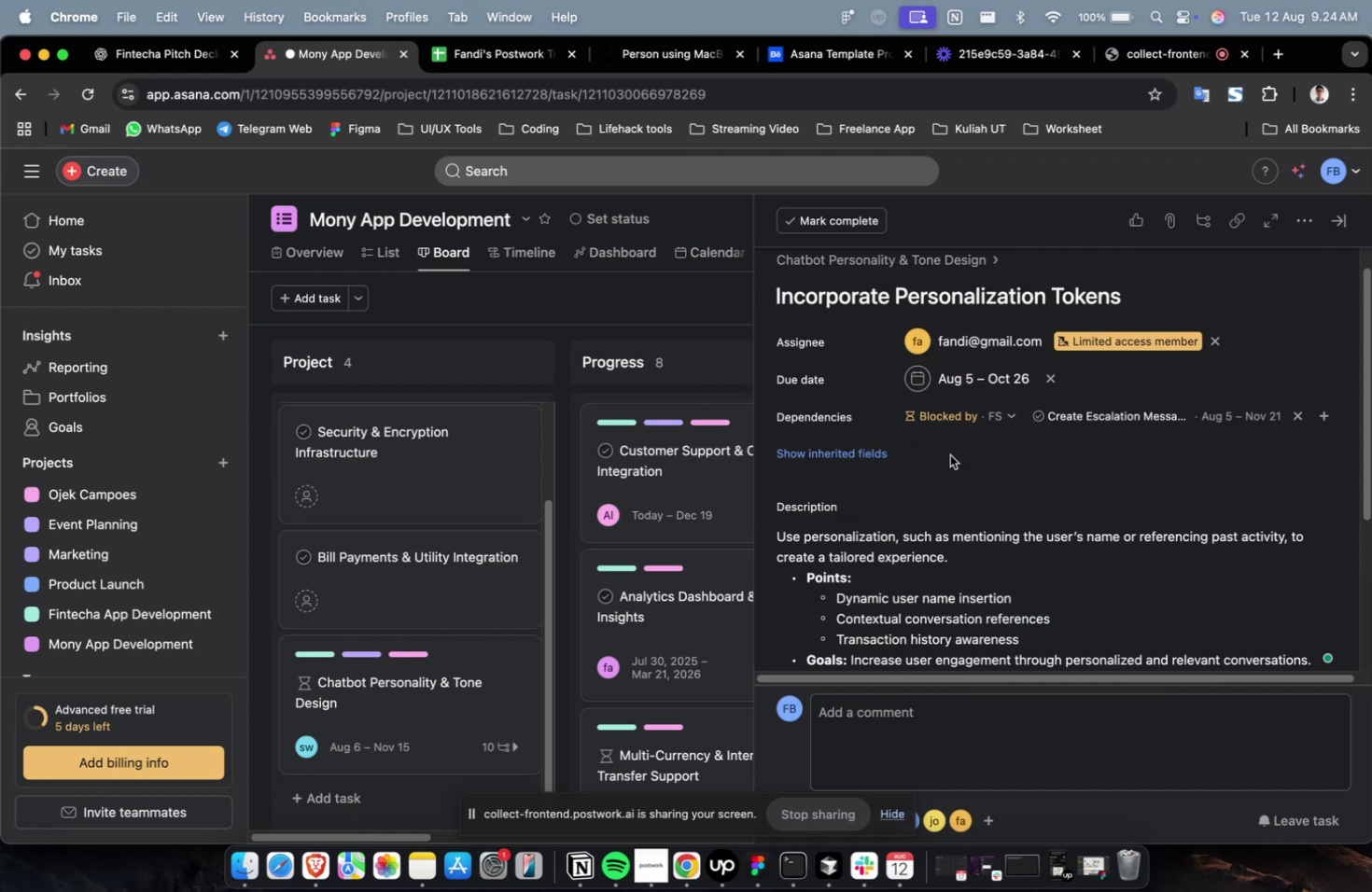 
double_click([855, 439])
 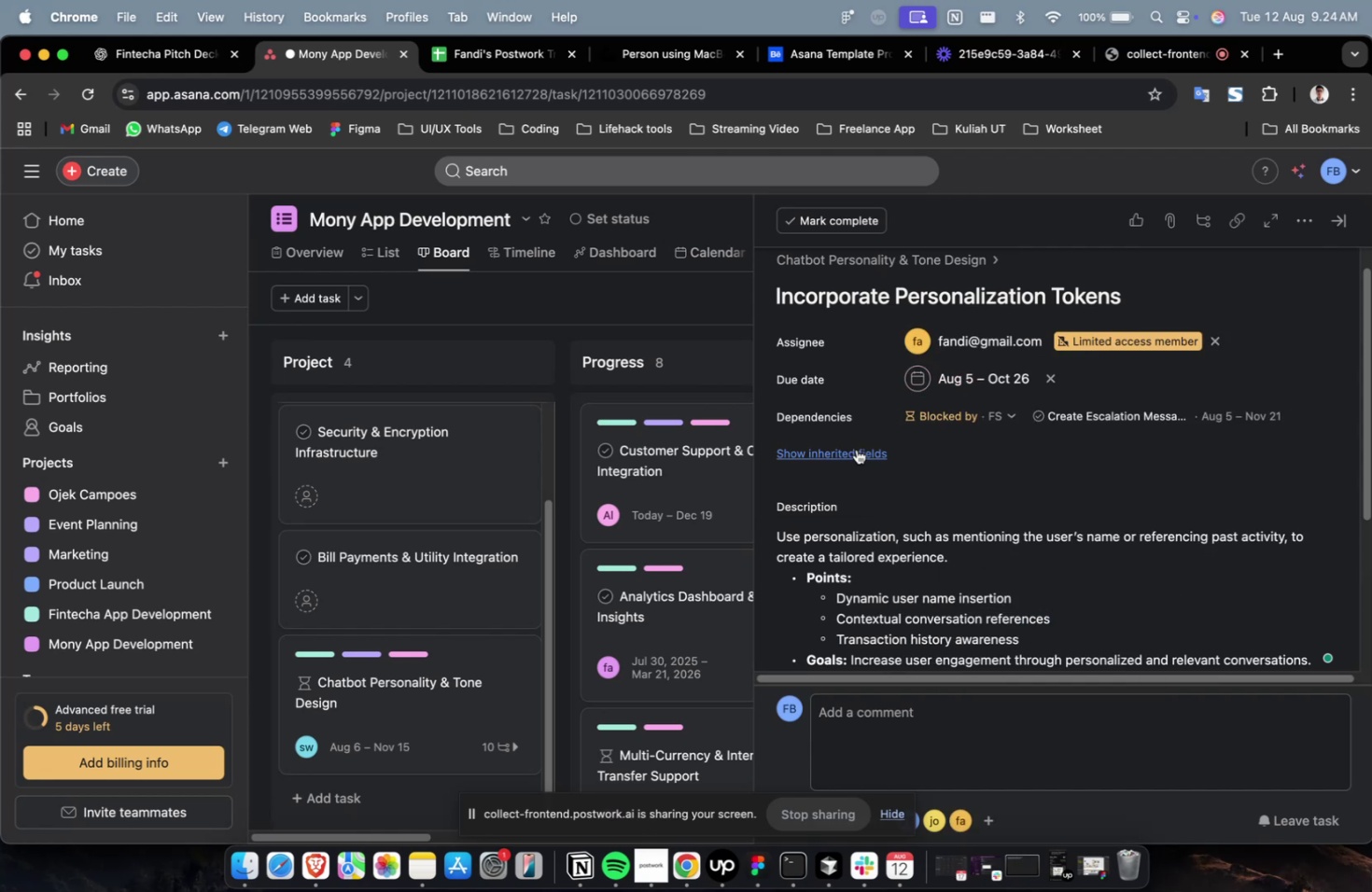 
triple_click([856, 449])
 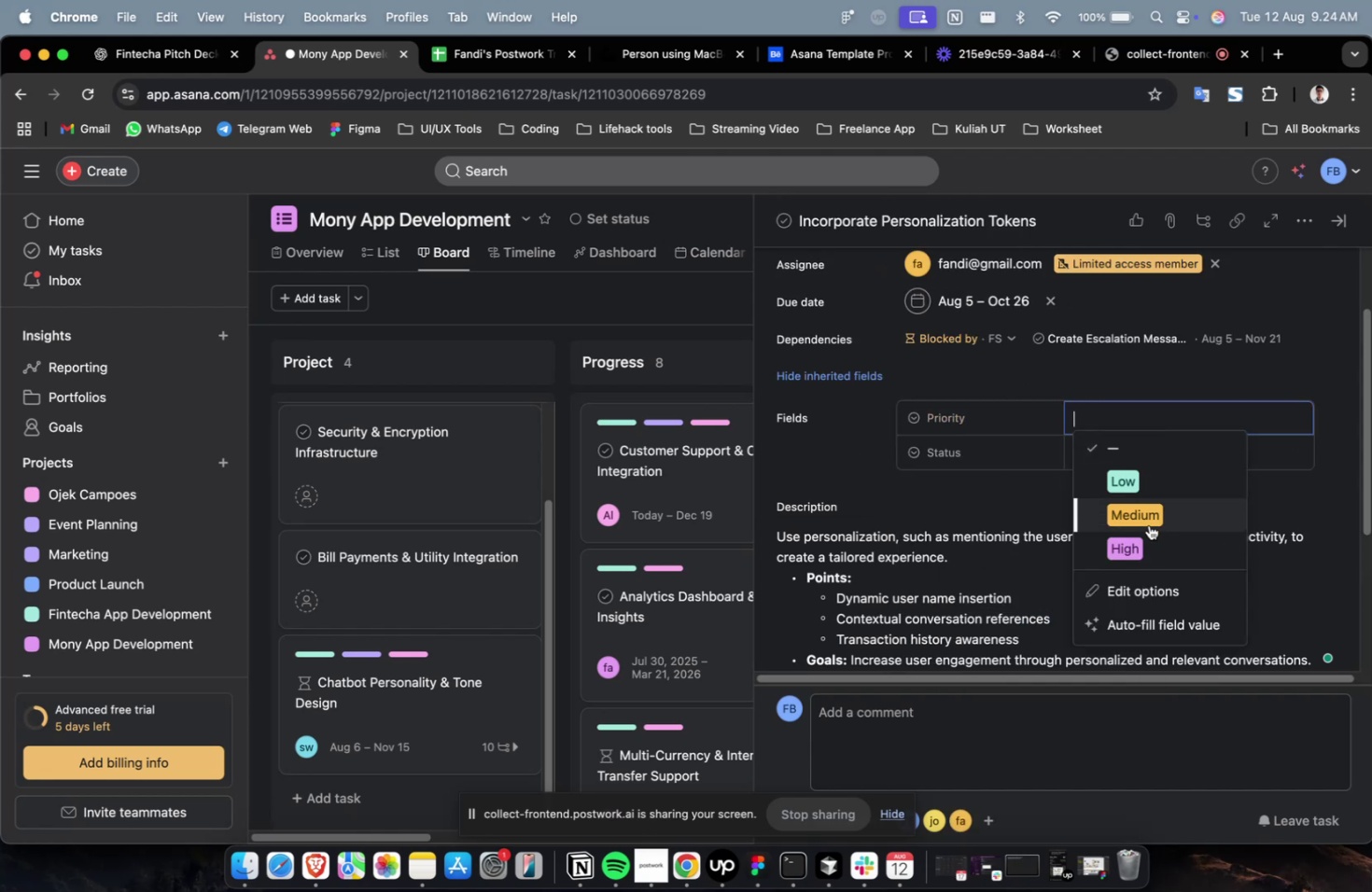 
triple_click([1148, 543])
 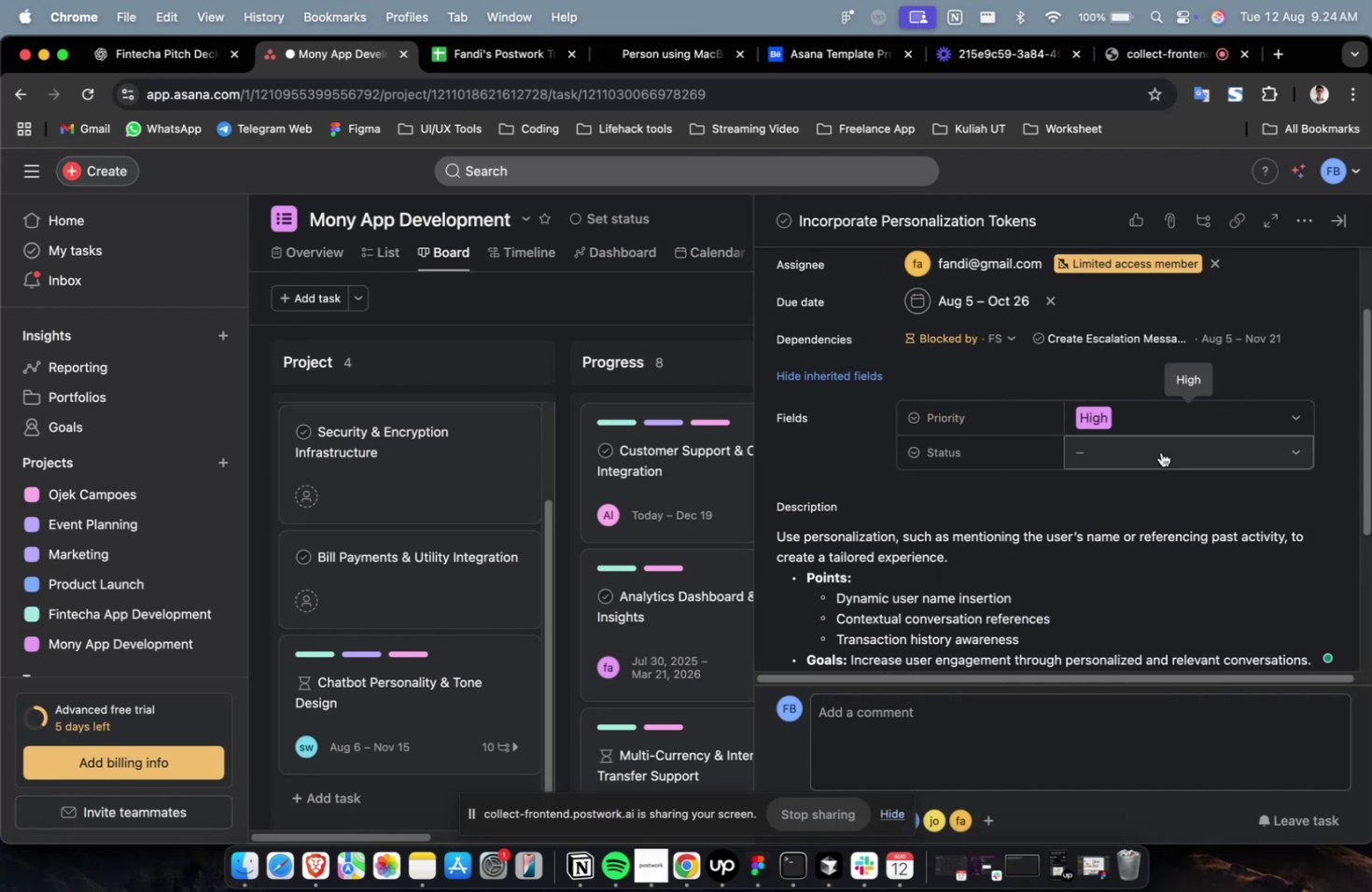 
triple_click([1160, 452])
 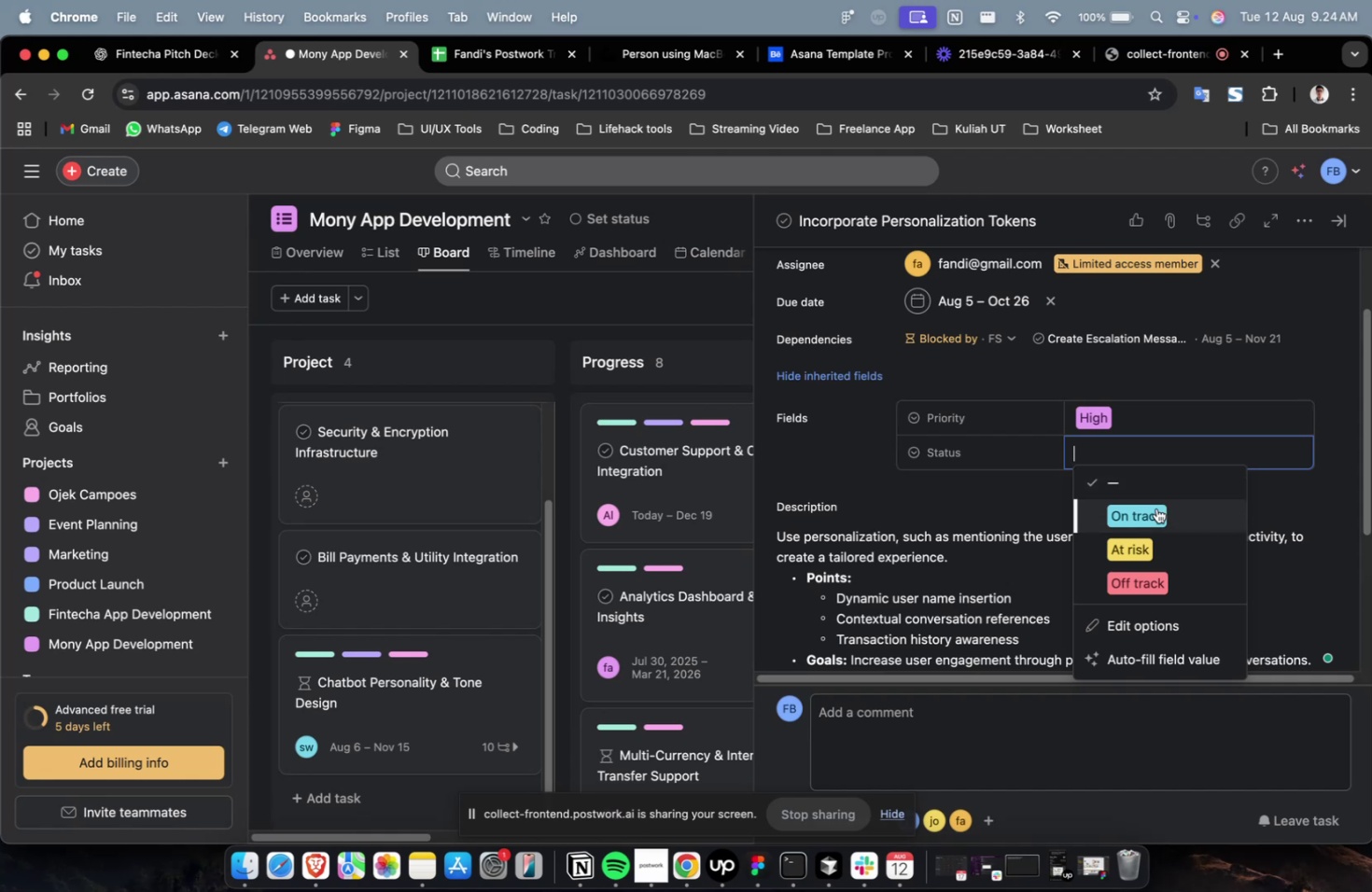 
triple_click([1155, 508])
 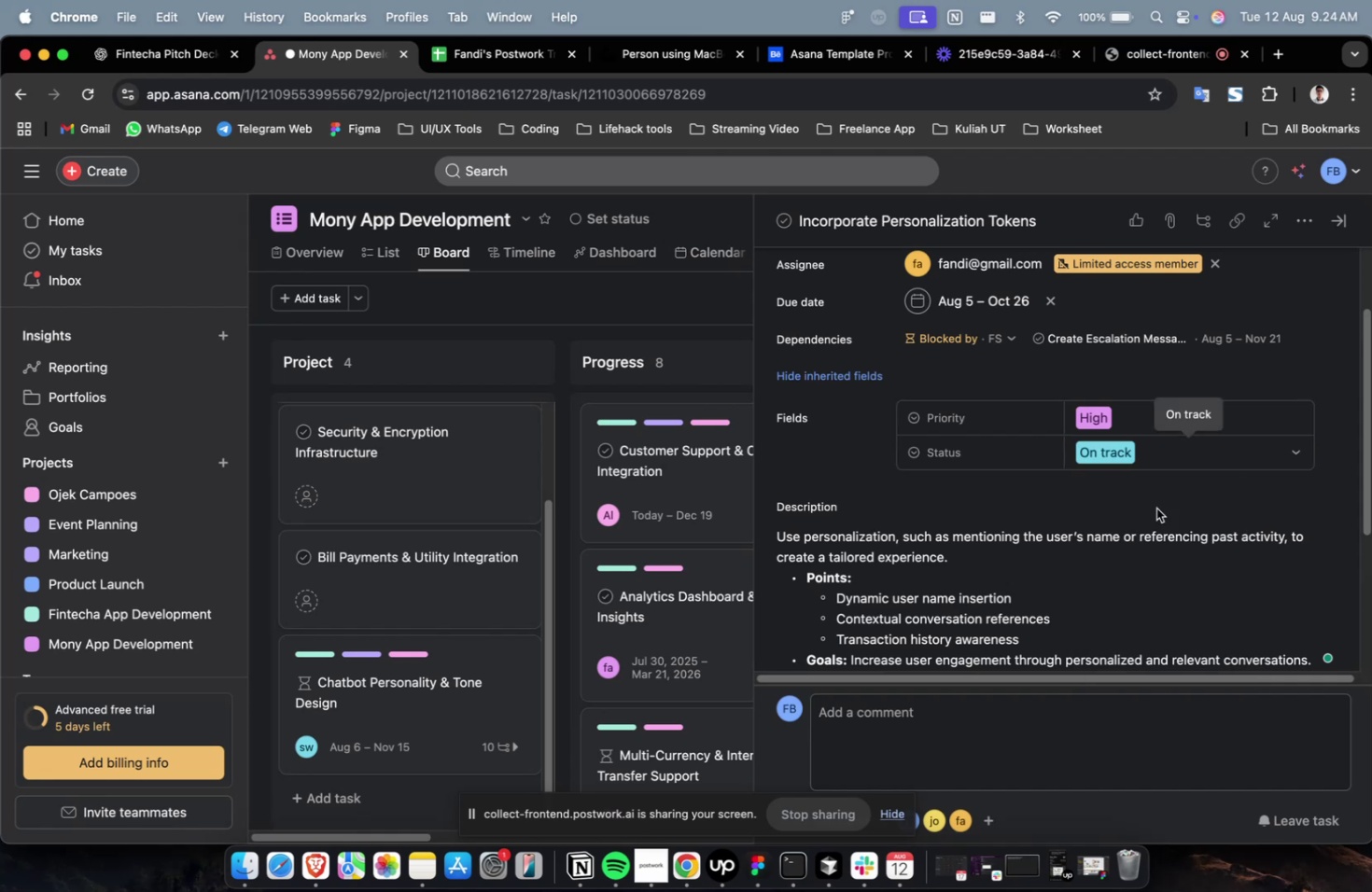 
wait(5.36)
 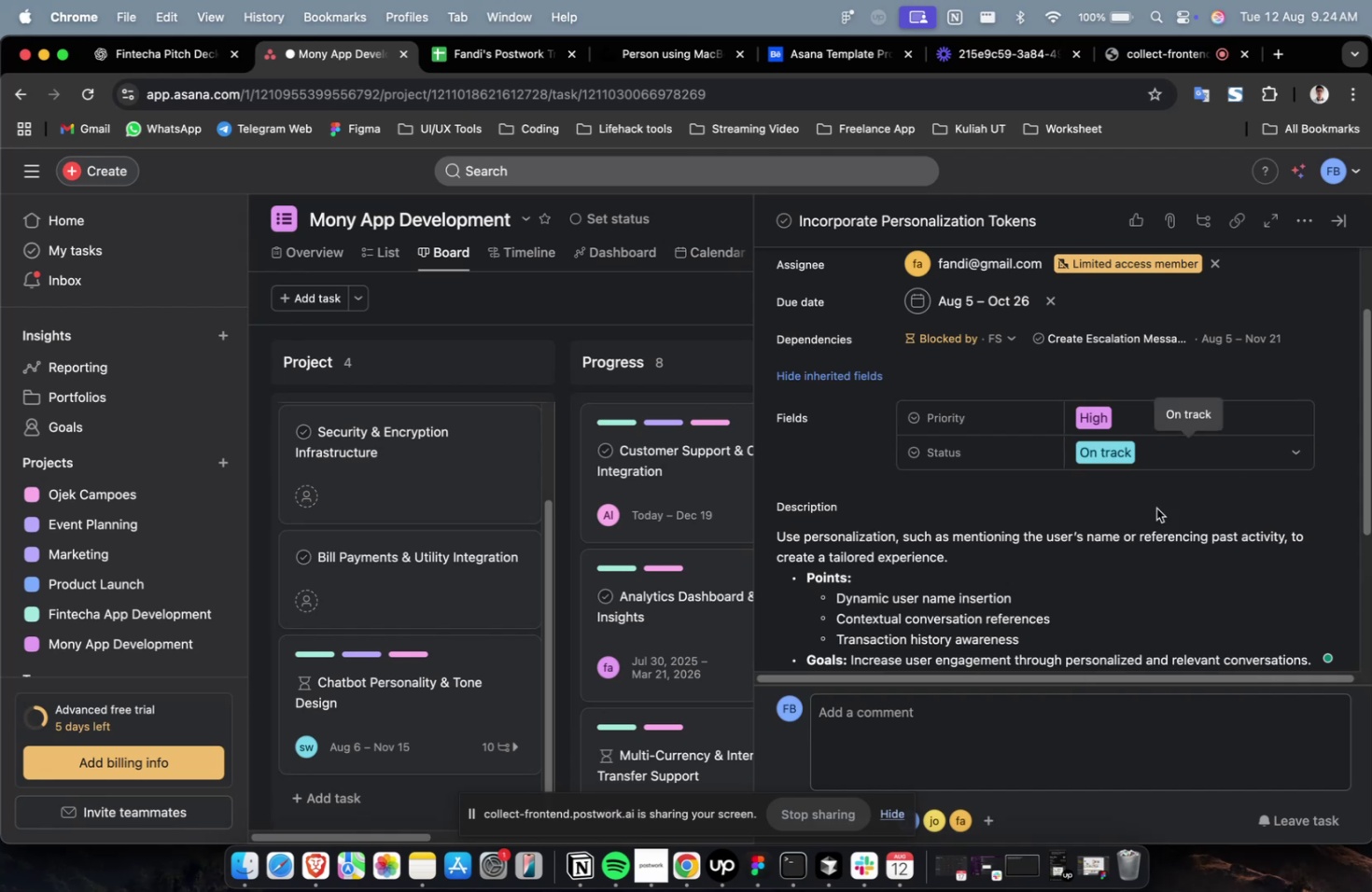 
scroll: coordinate [1144, 509], scroll_direction: down, amount: 19.0
 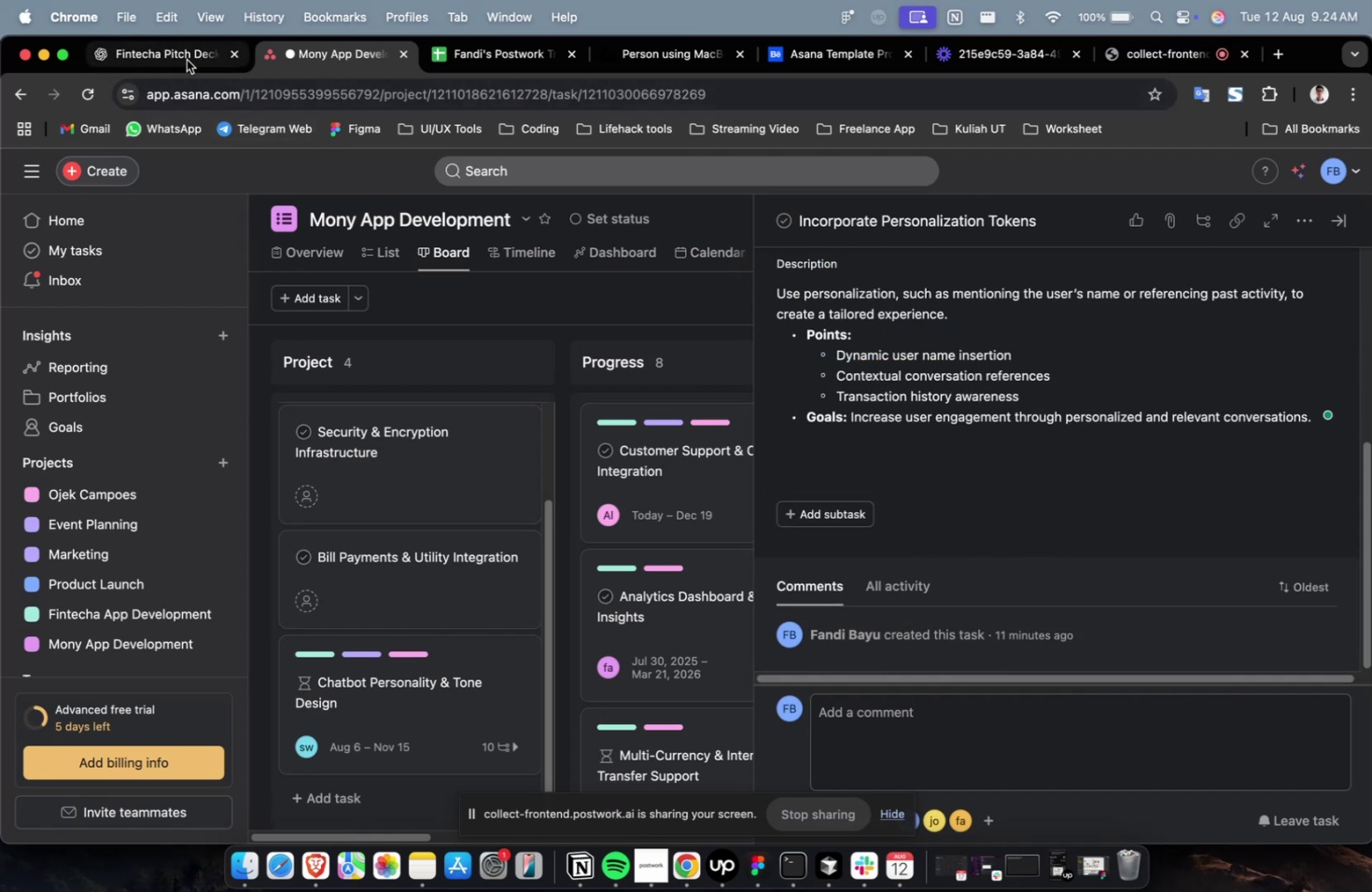 
left_click([156, 52])
 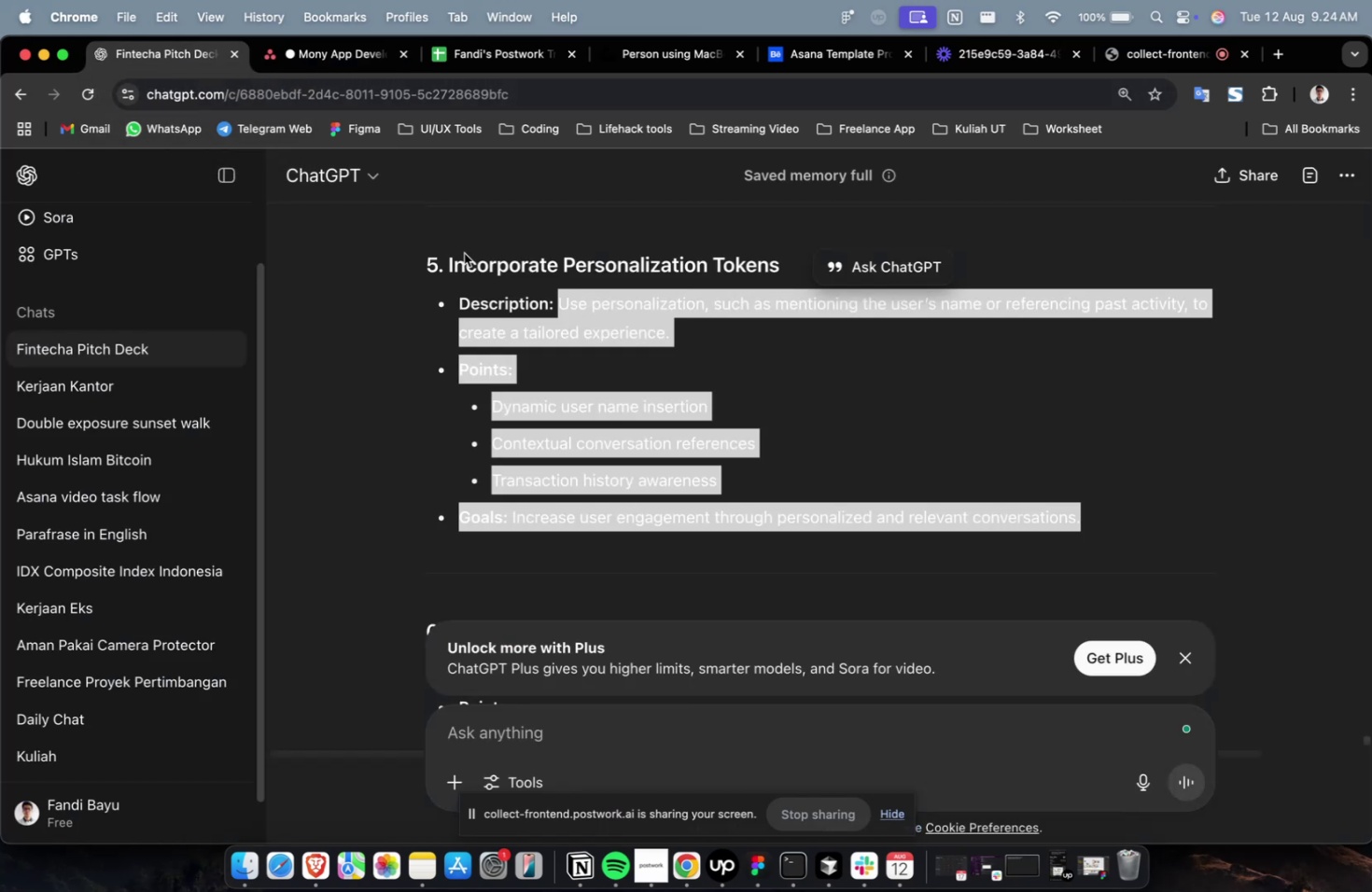 
scroll: coordinate [367, 367], scroll_direction: down, amount: 13.0
 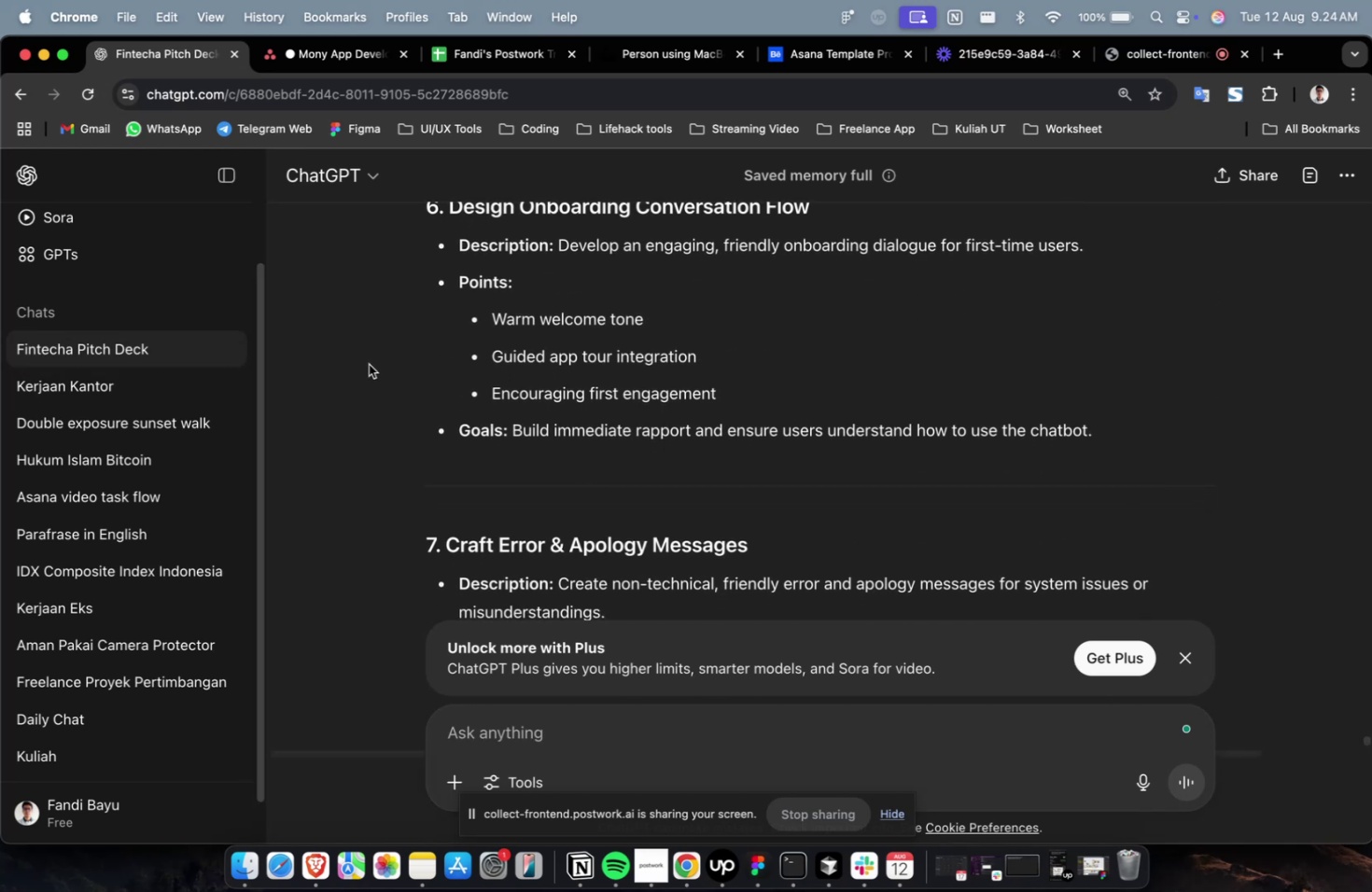 
scroll: coordinate [633, 347], scroll_direction: up, amount: 4.0
 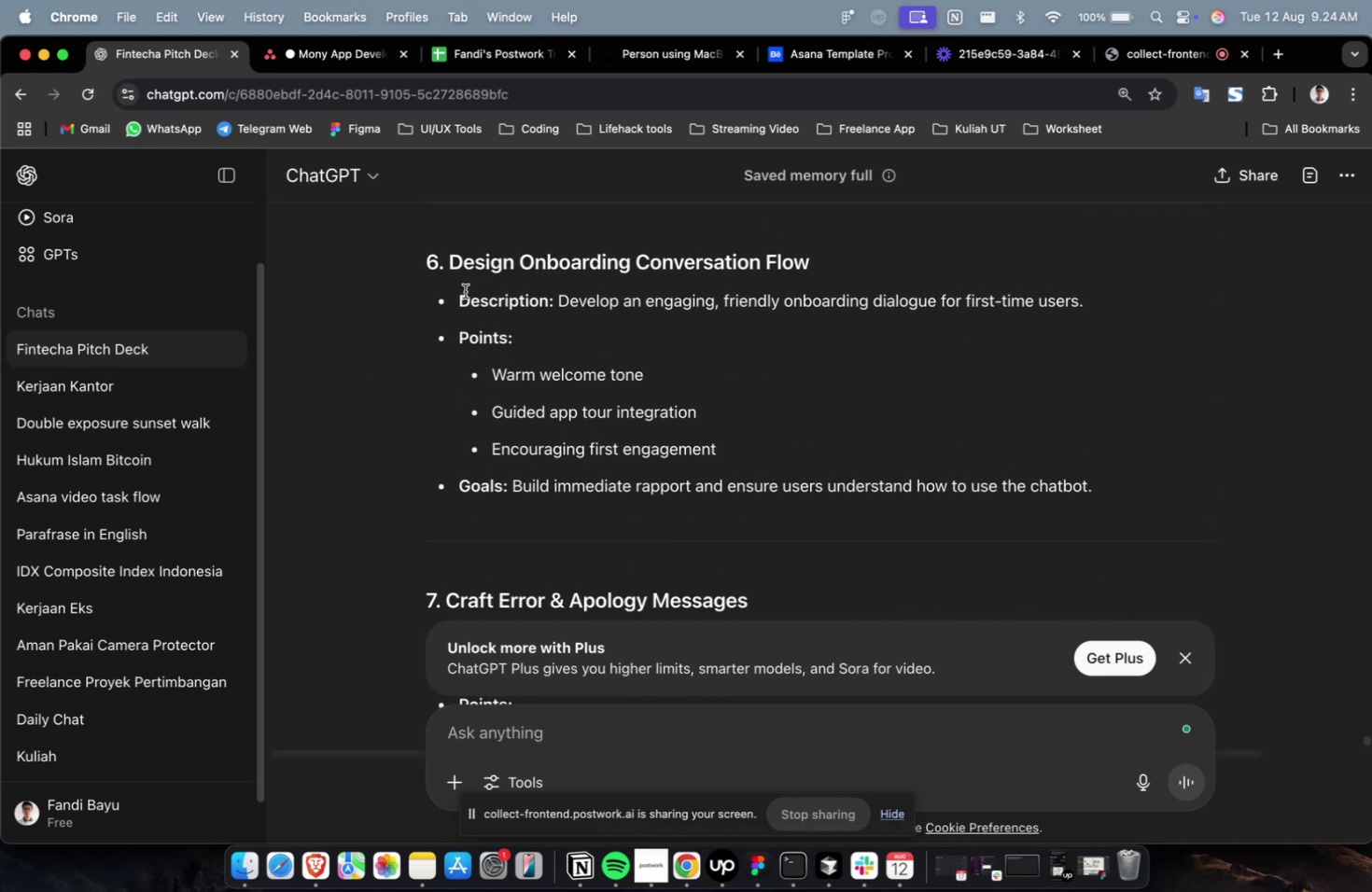 
left_click_drag(start_coordinate=[458, 300], to_coordinate=[1164, 509])
 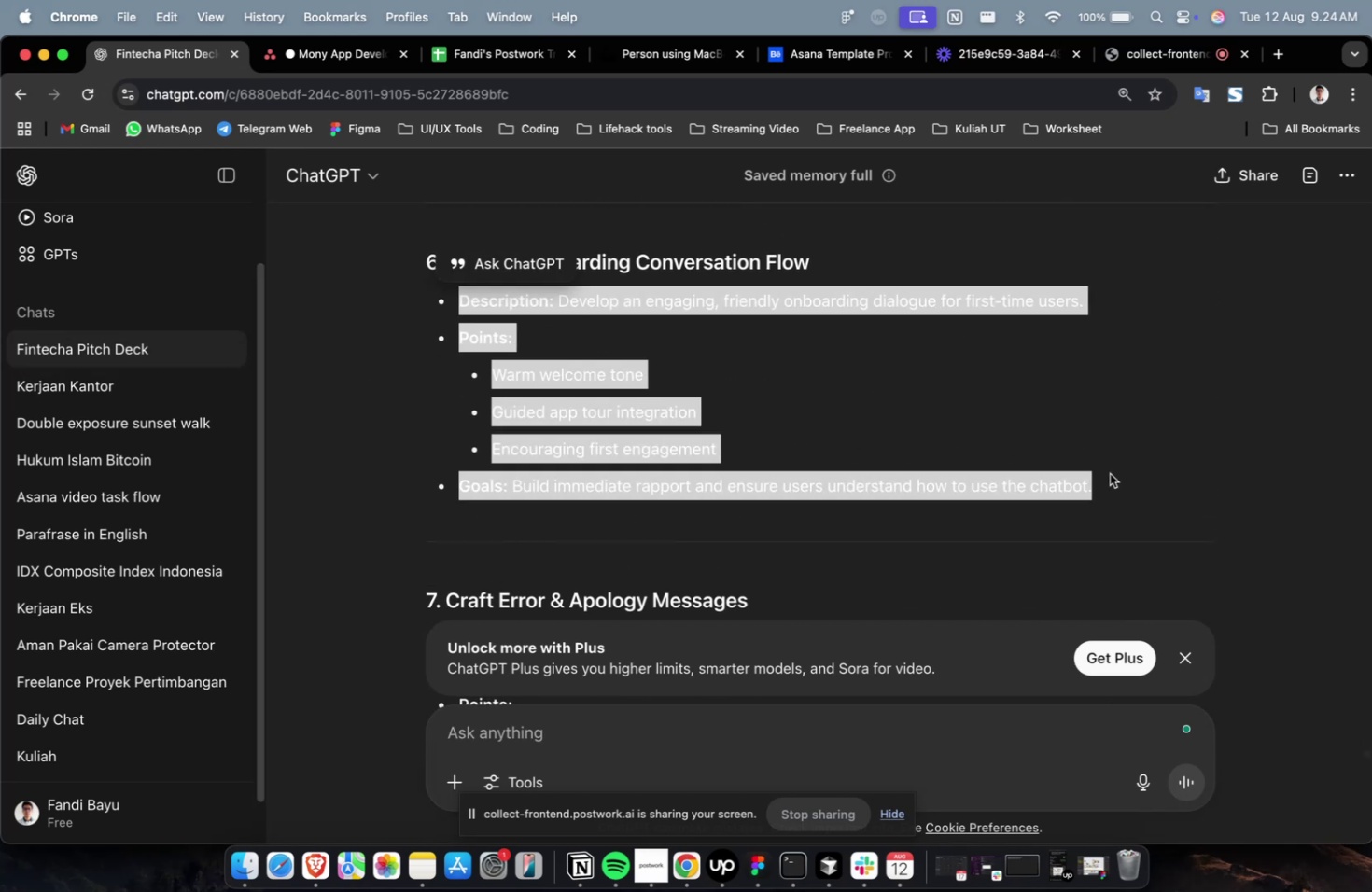 
key(Meta+C)
 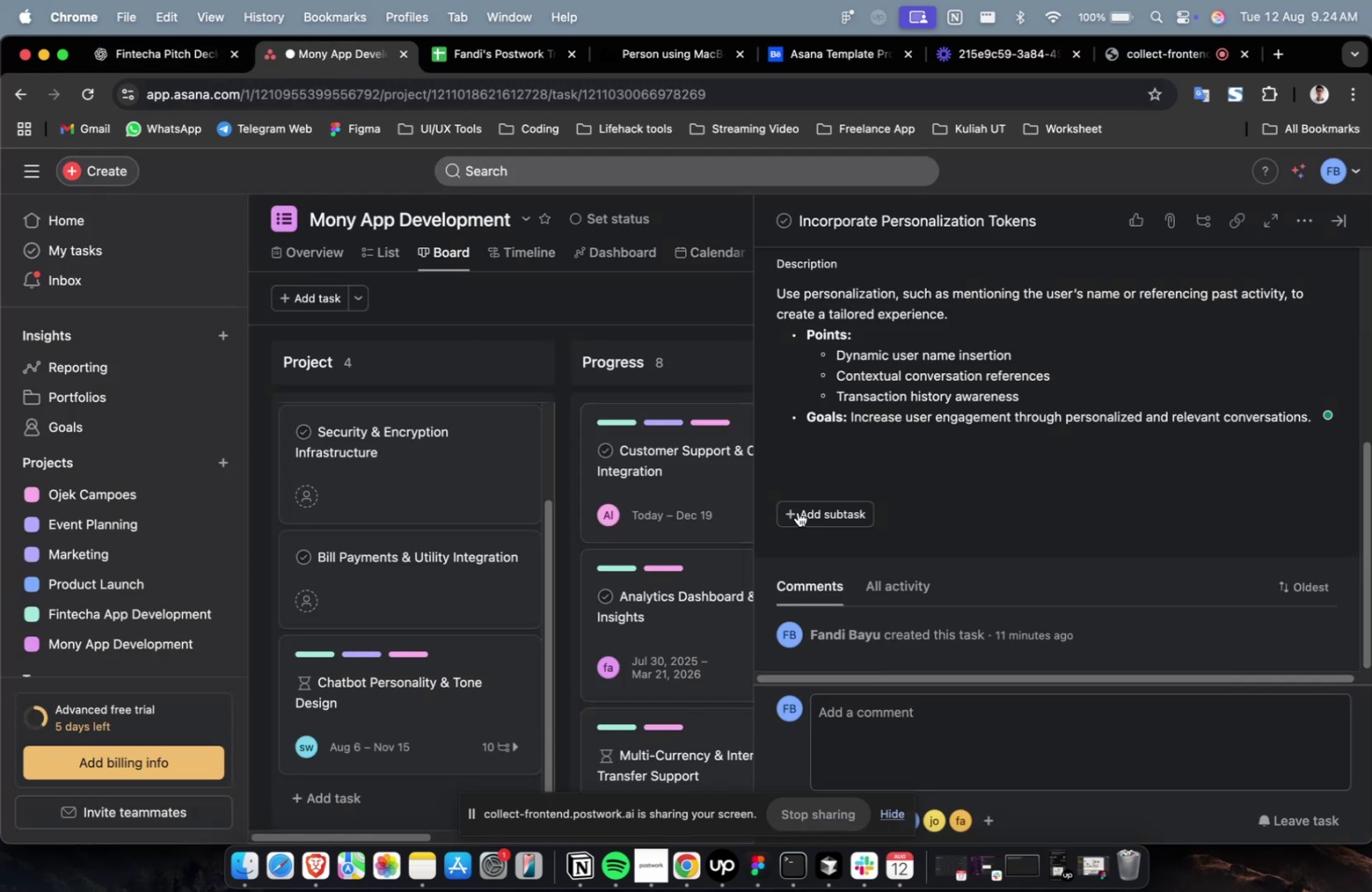 
scroll: coordinate [901, 400], scroll_direction: down, amount: 9.0
 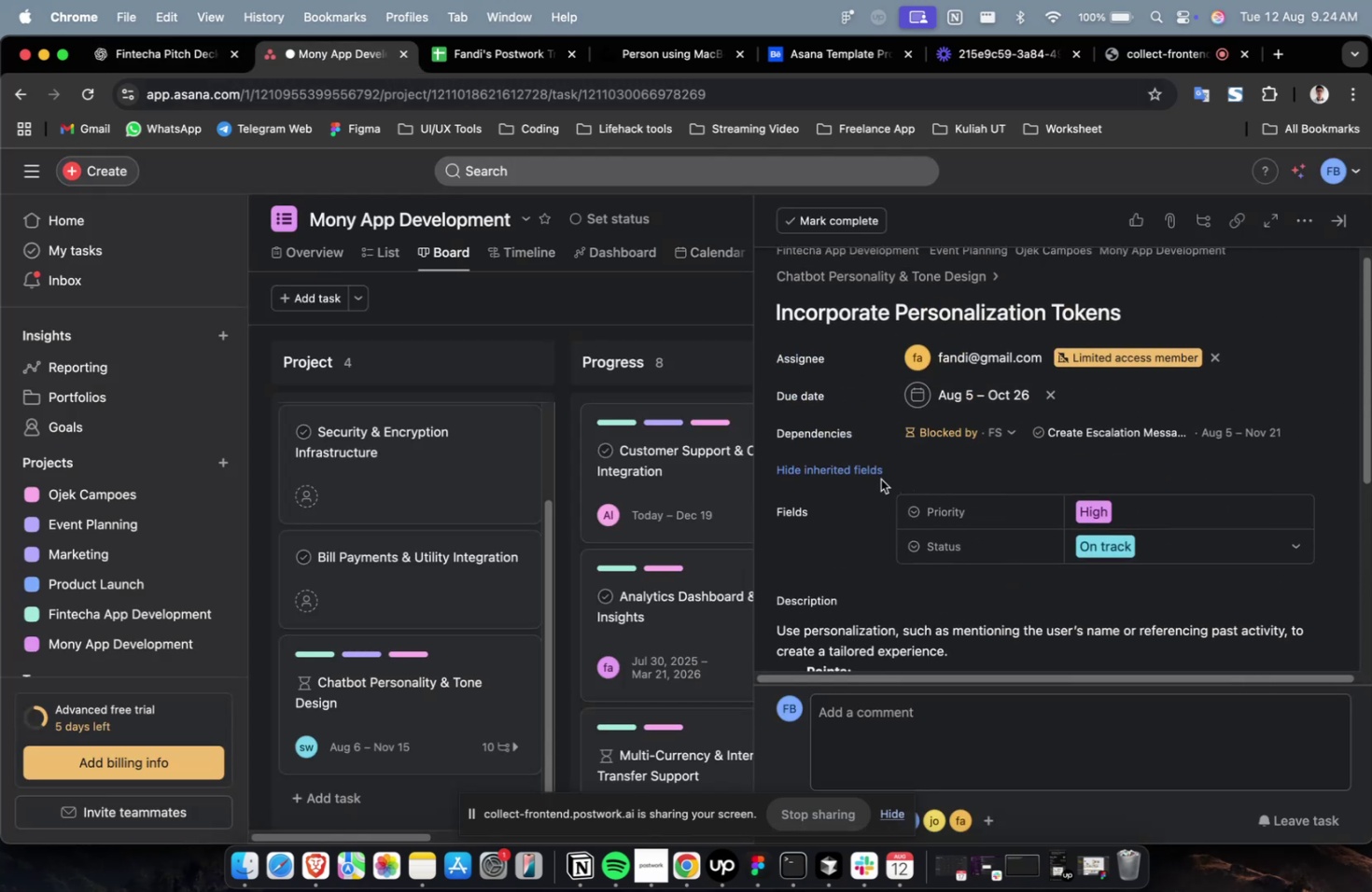 
left_click([141, 39])
 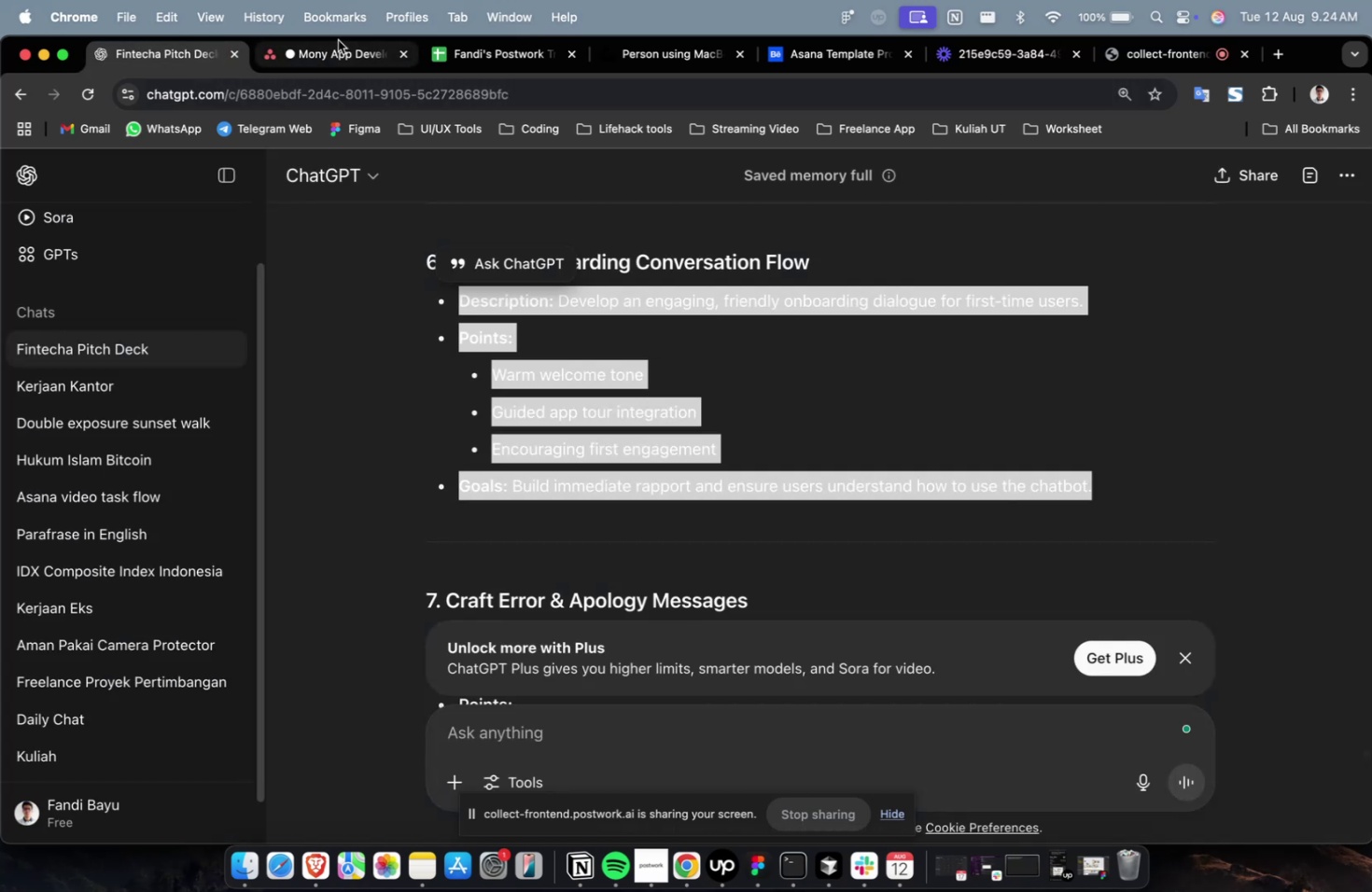 
left_click([338, 40])
 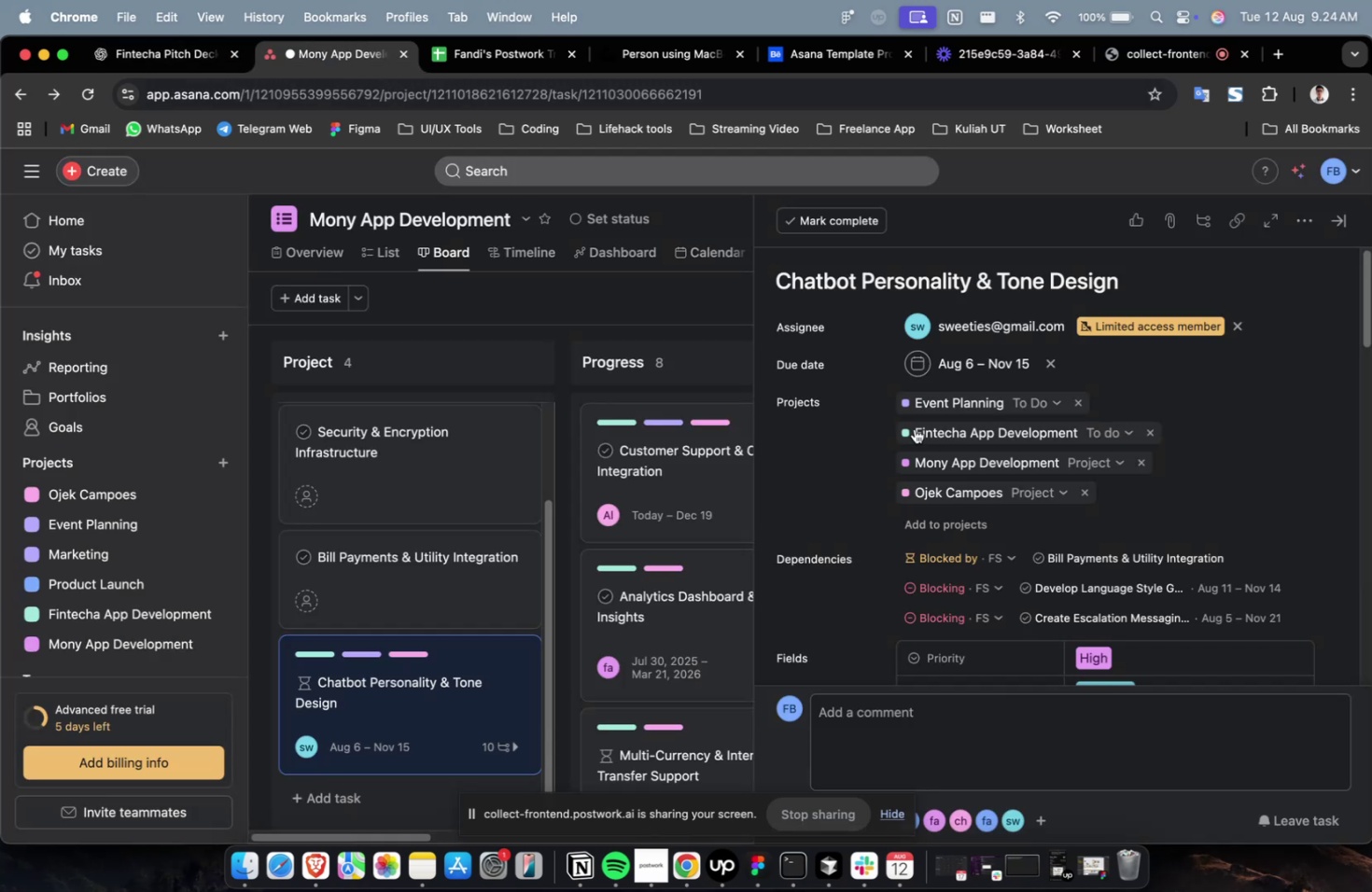 
scroll: coordinate [919, 430], scroll_direction: down, amount: 44.0
 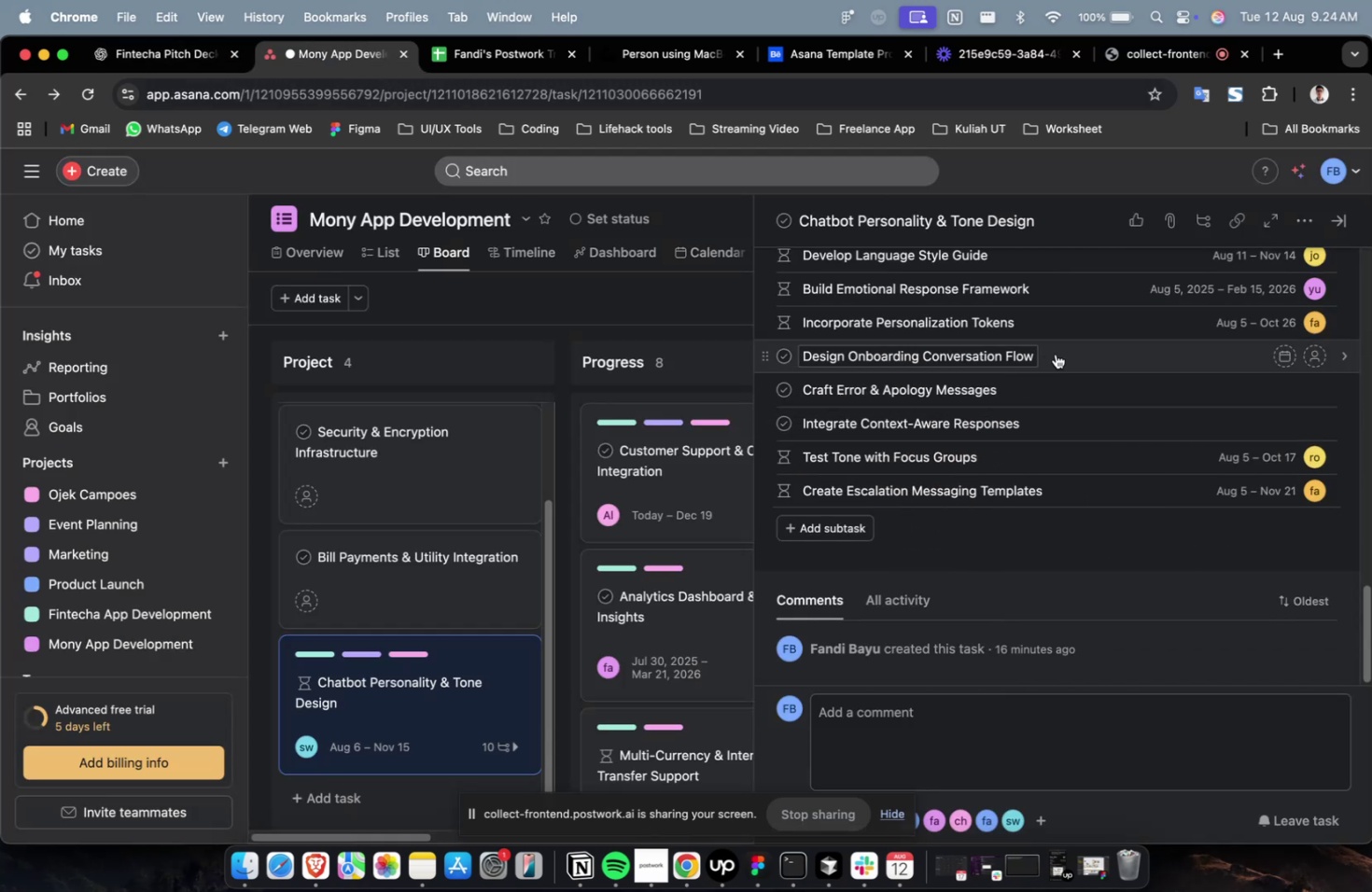 
left_click([1057, 353])
 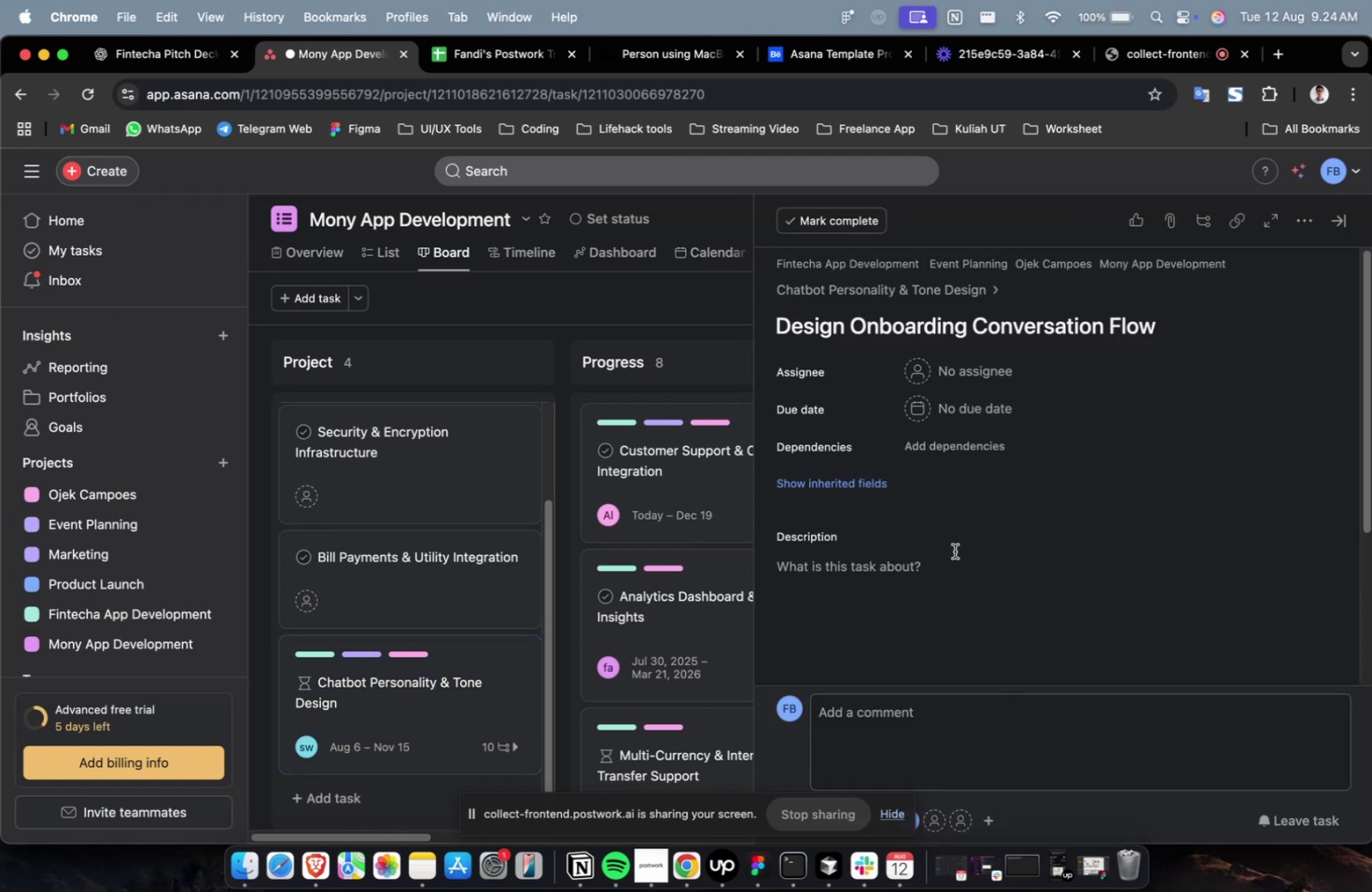 
left_click([950, 553])
 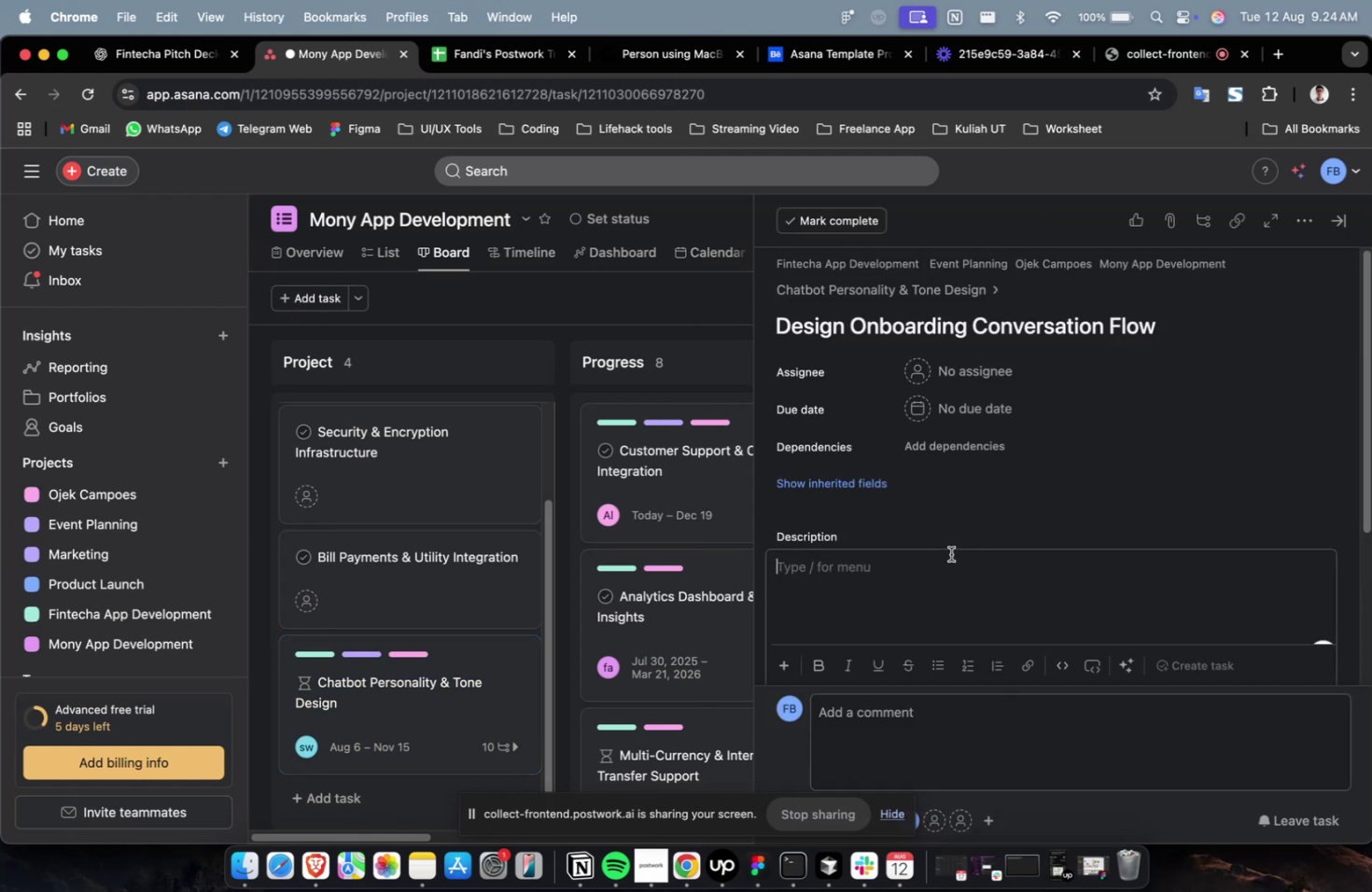 
key(Meta+V)
 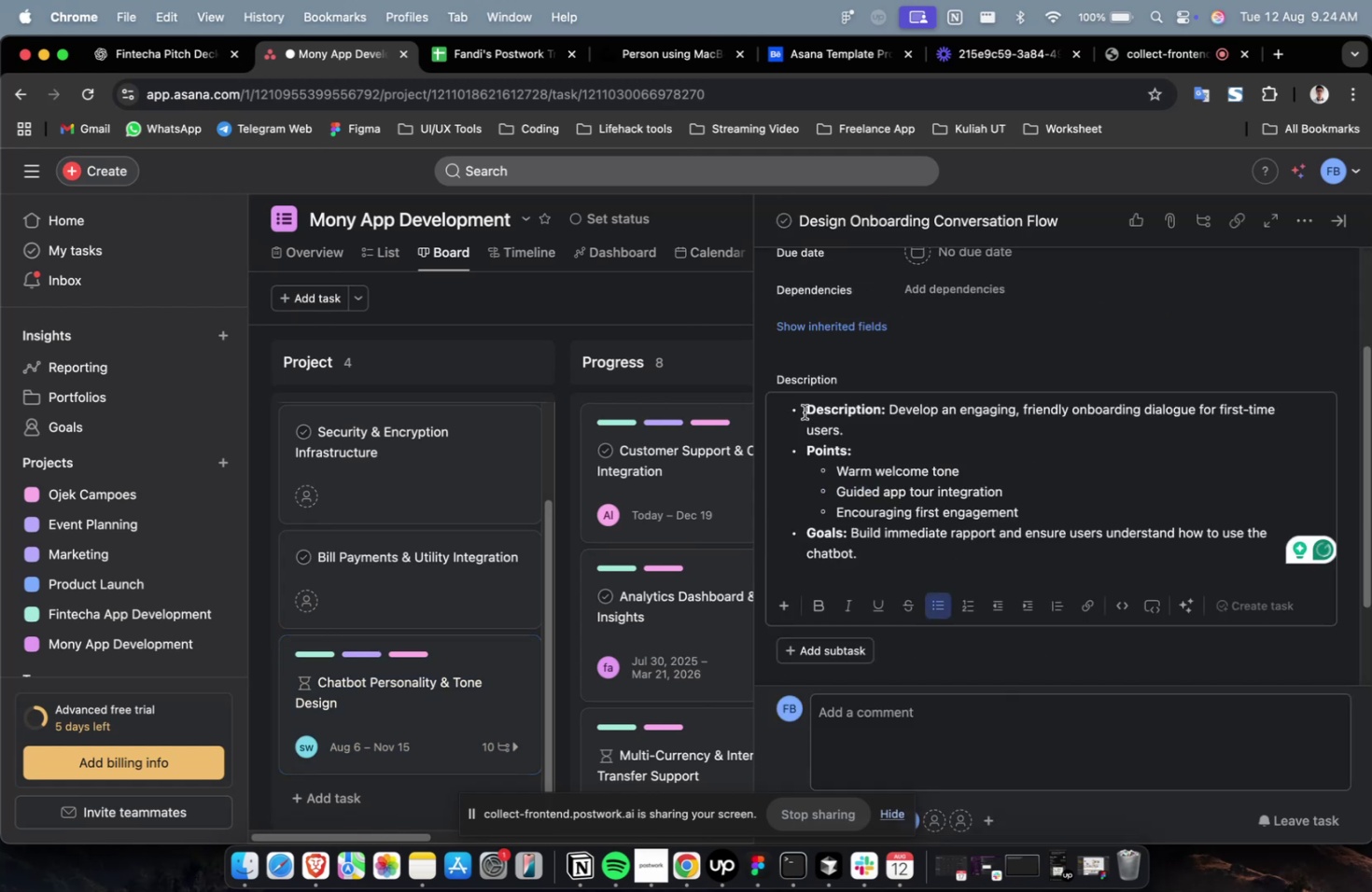 
left_click([798, 408])
 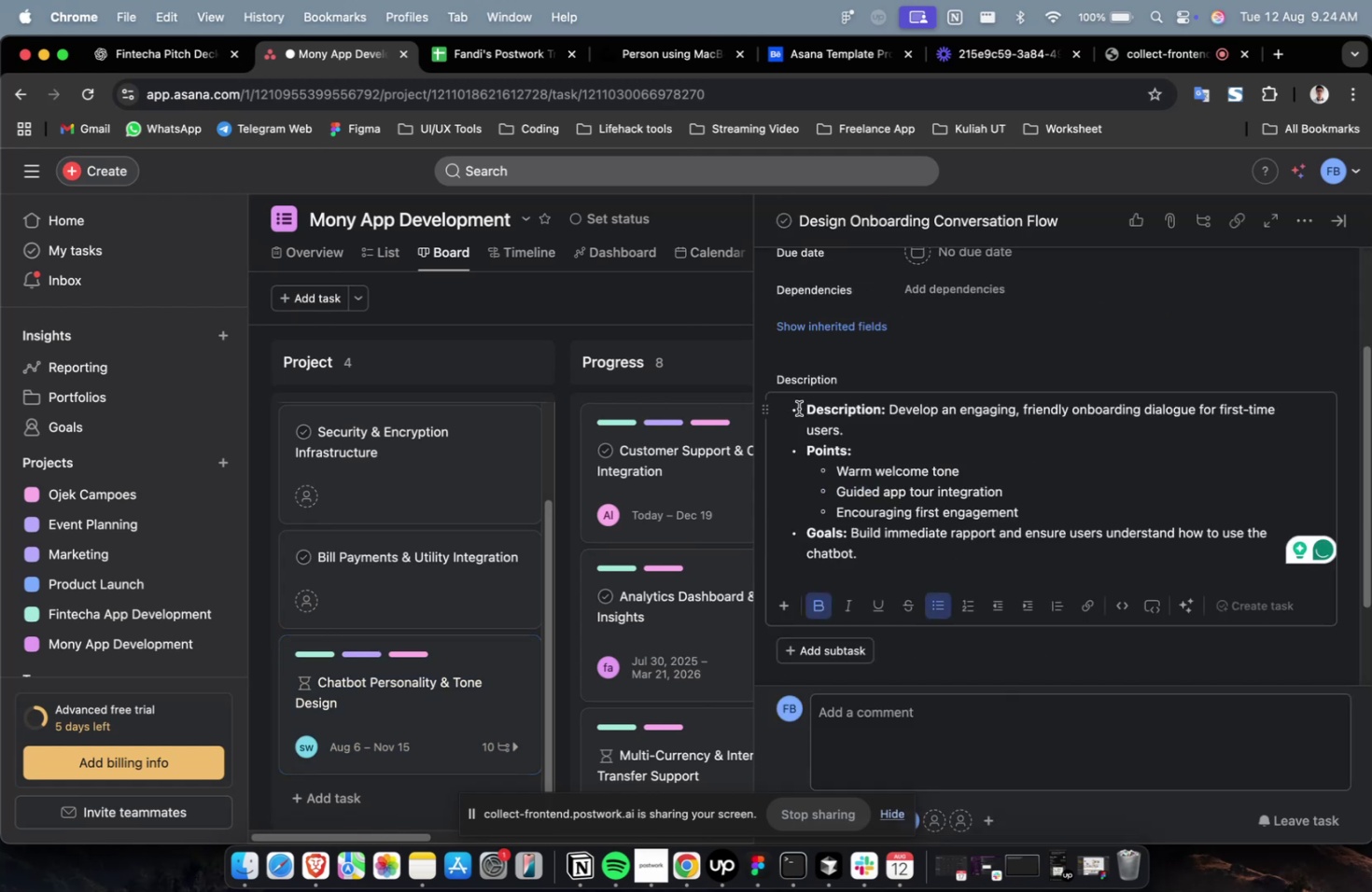 
key(Backspace)
 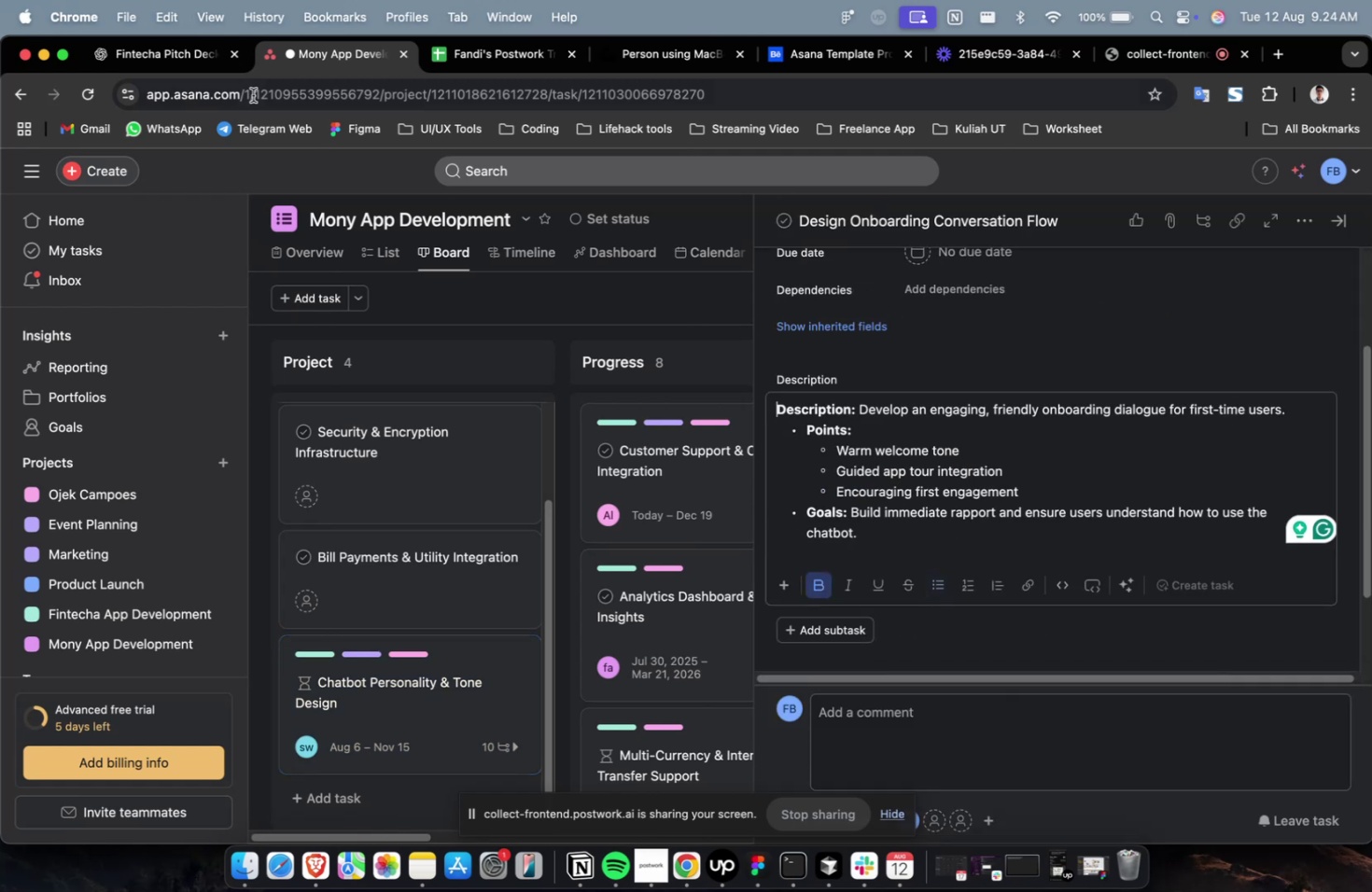 
left_click([164, 61])
 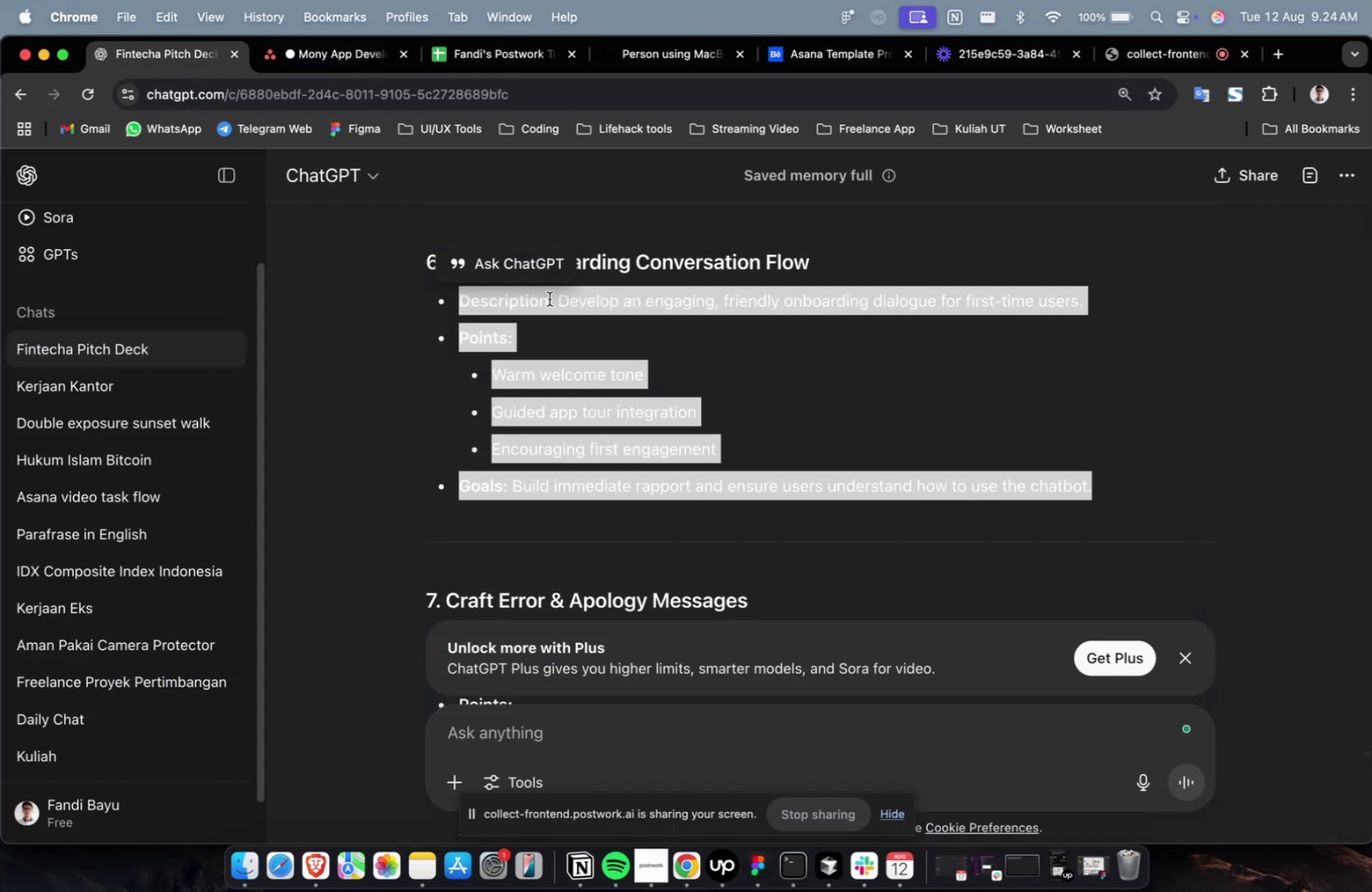 
double_click([549, 299])
 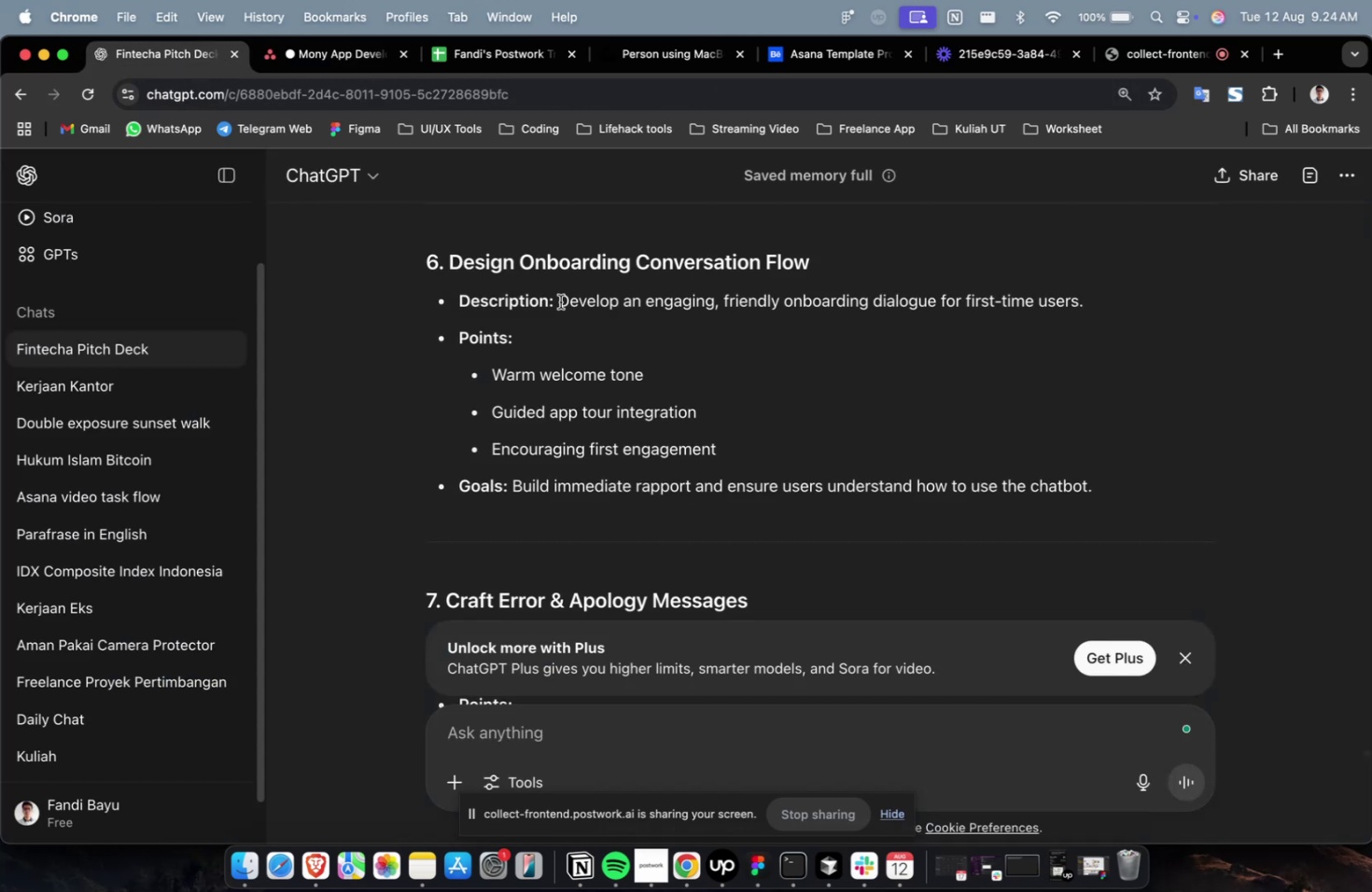 
left_click_drag(start_coordinate=[560, 301], to_coordinate=[1118, 477])
 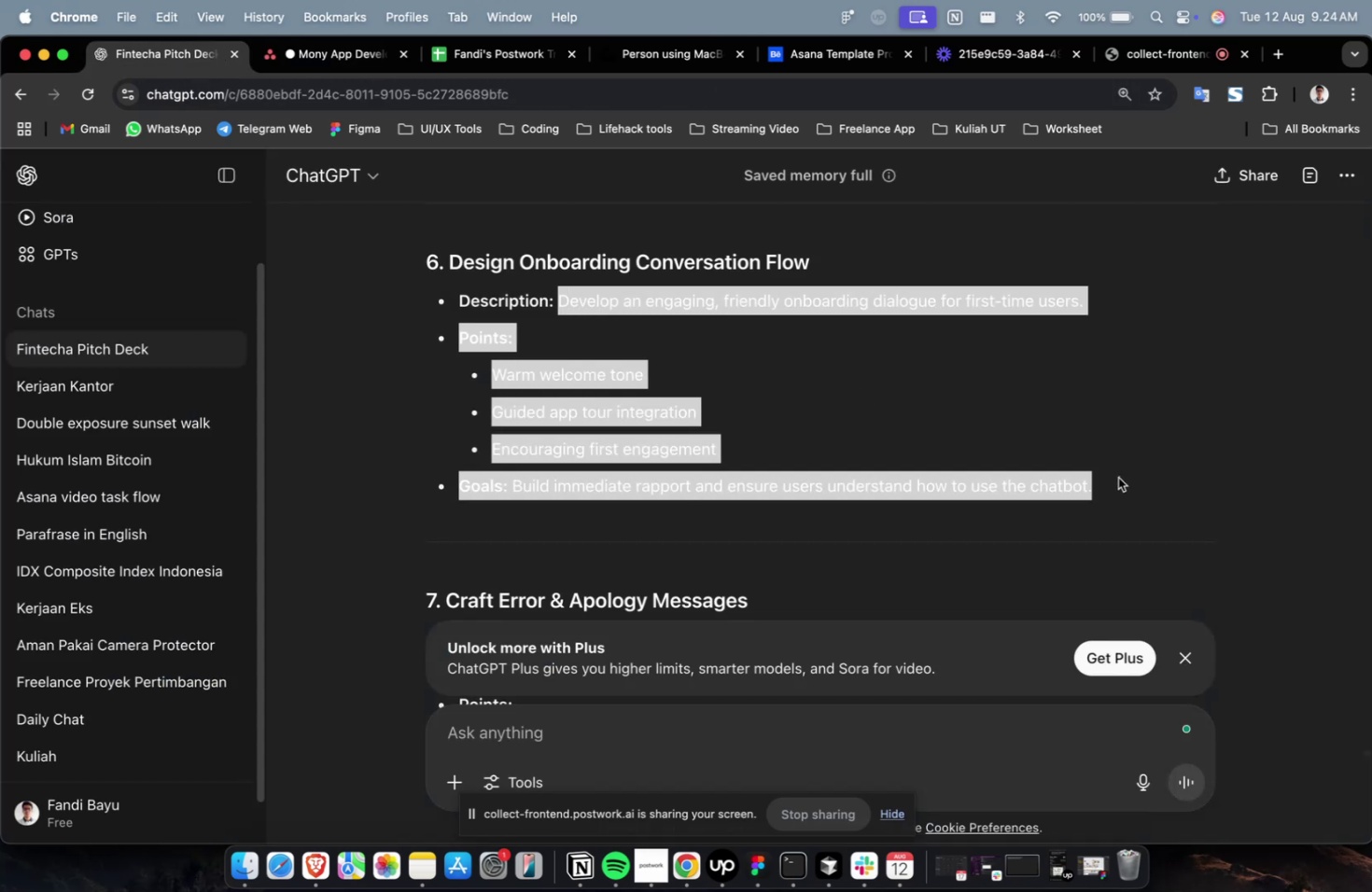 
key(Meta+C)
 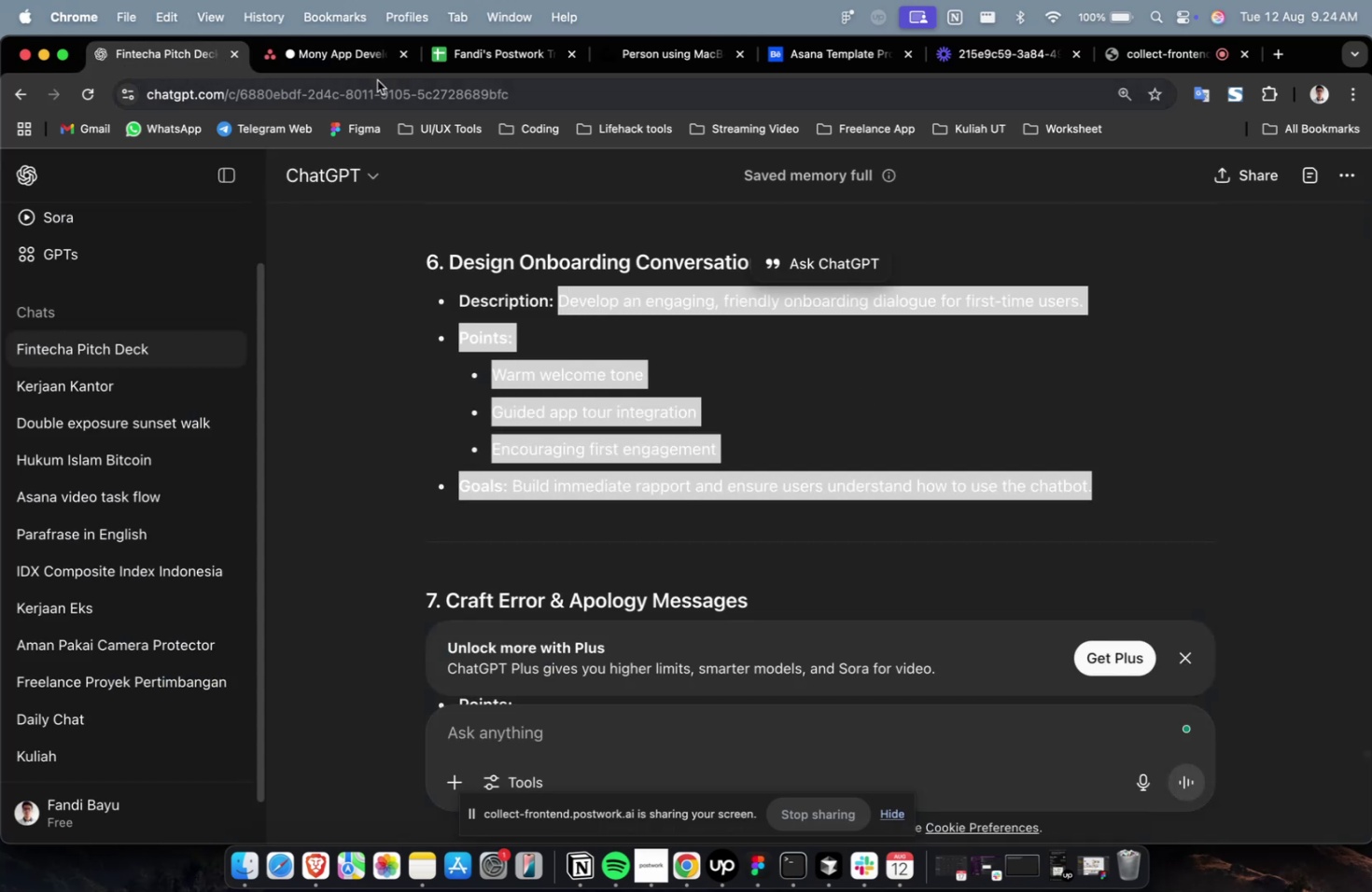 
left_click([372, 77])
 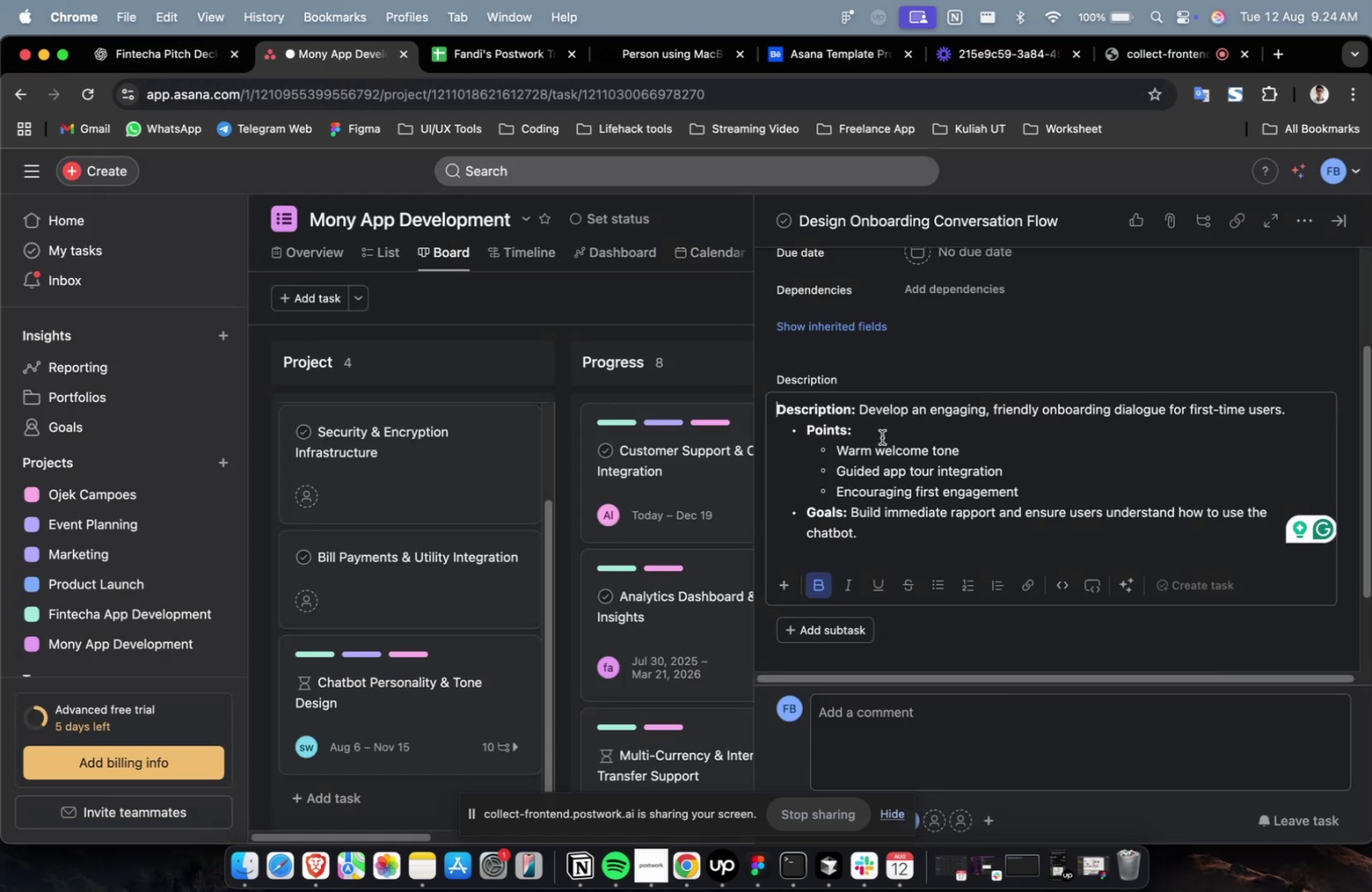 
triple_click([889, 439])
 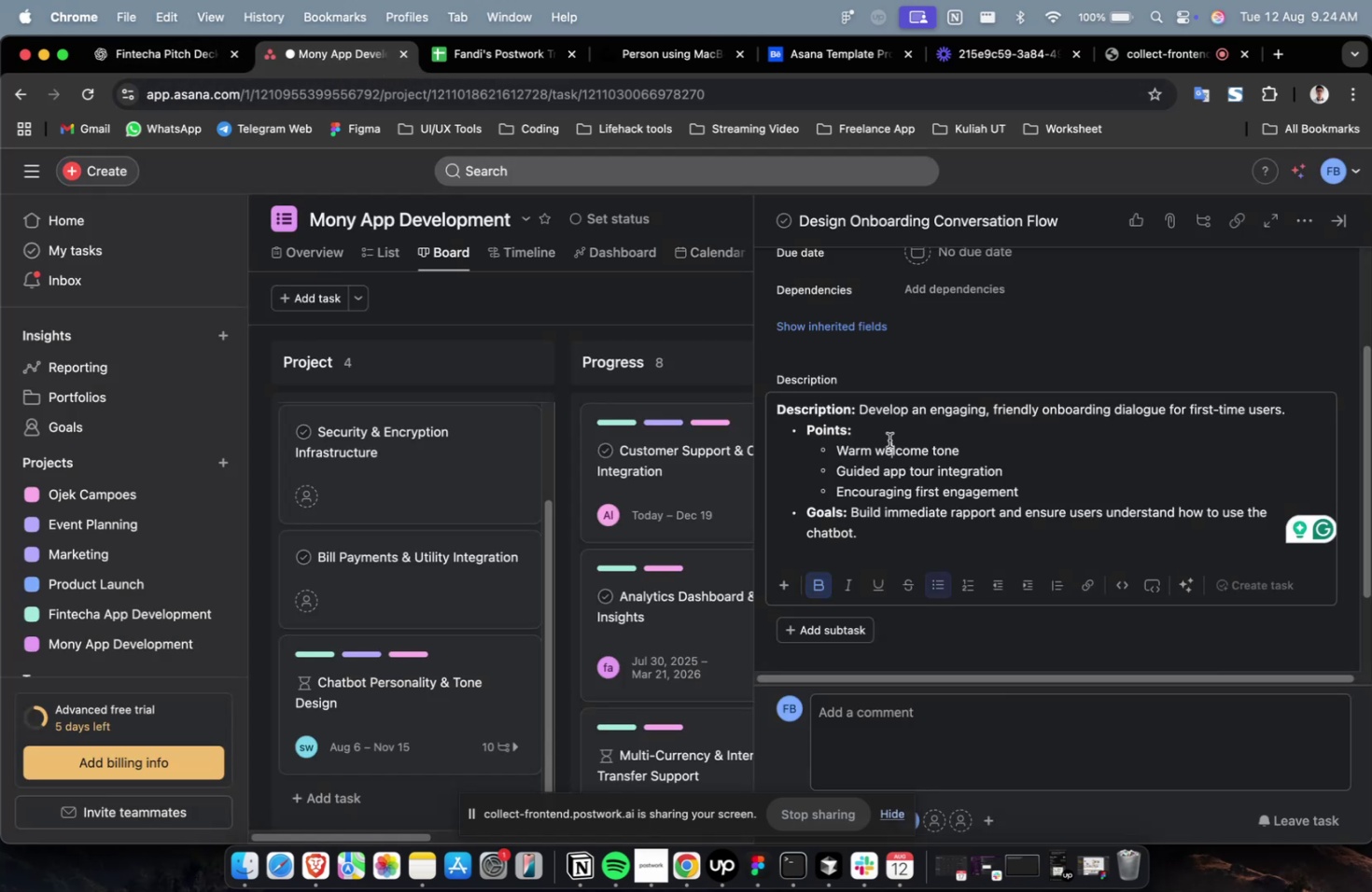 
key(Meta+A)
 